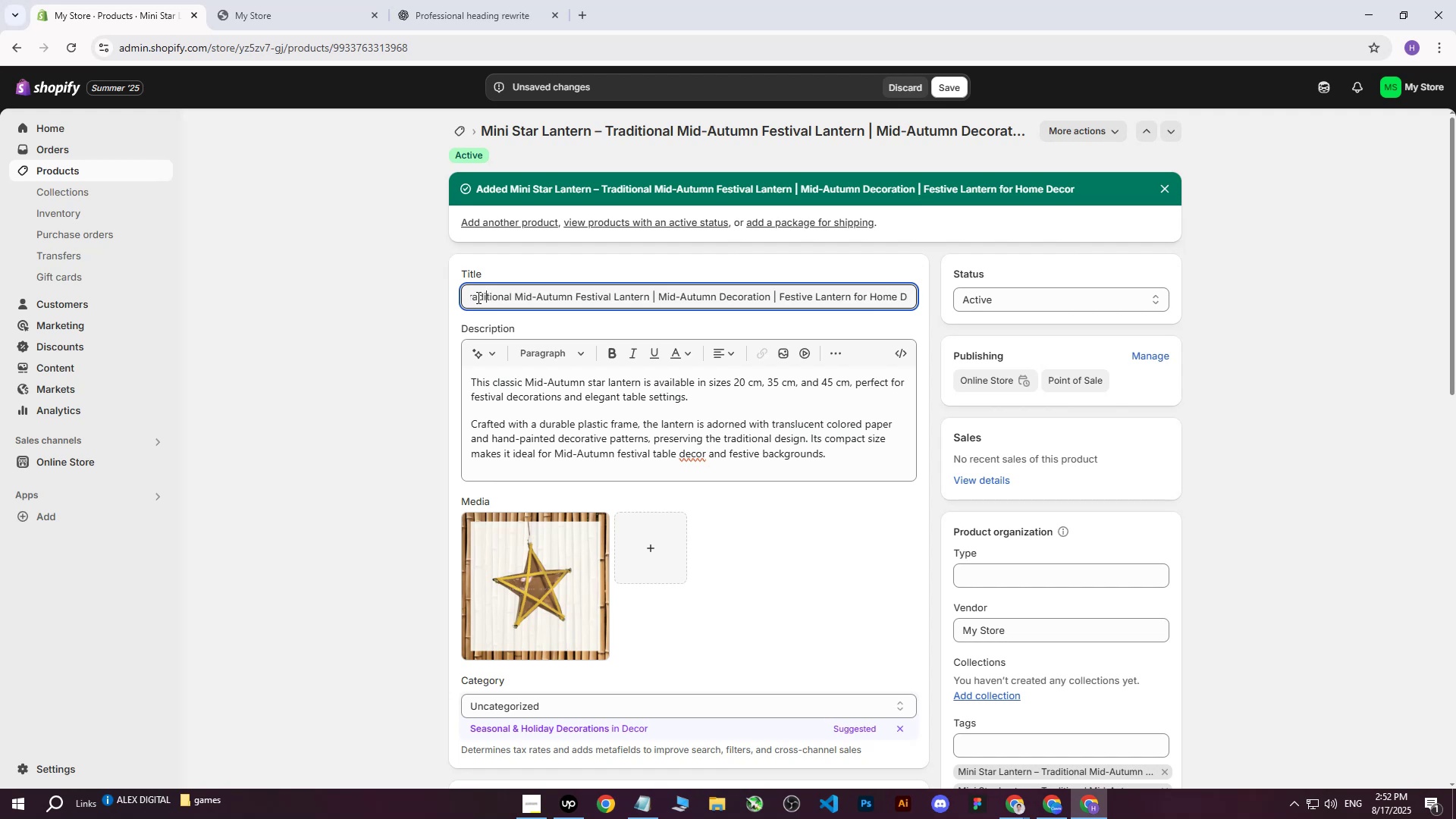 
left_click_drag(start_coordinate=[477, 297], to_coordinate=[425, 299])
 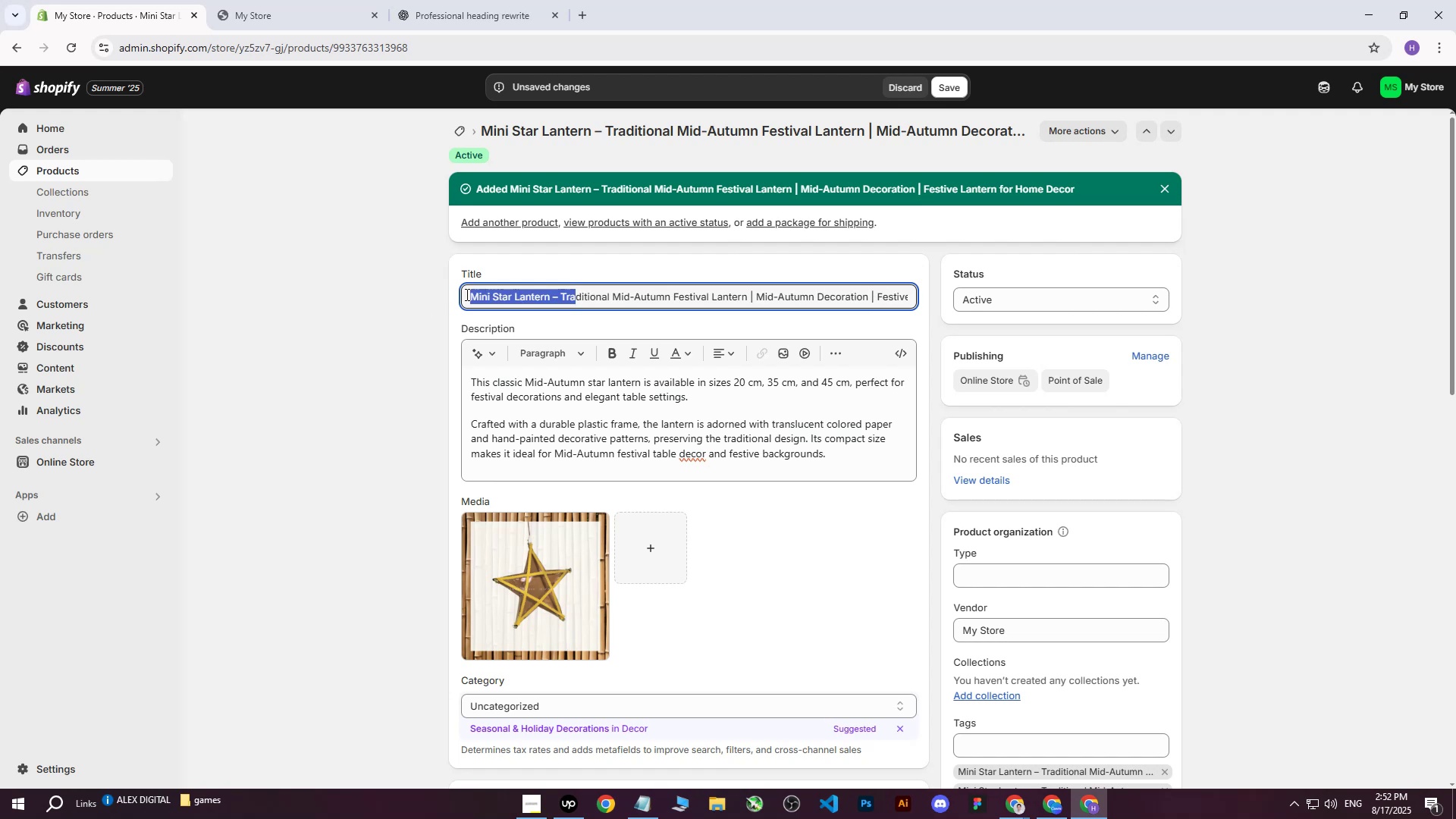 
left_click([466, 294])
 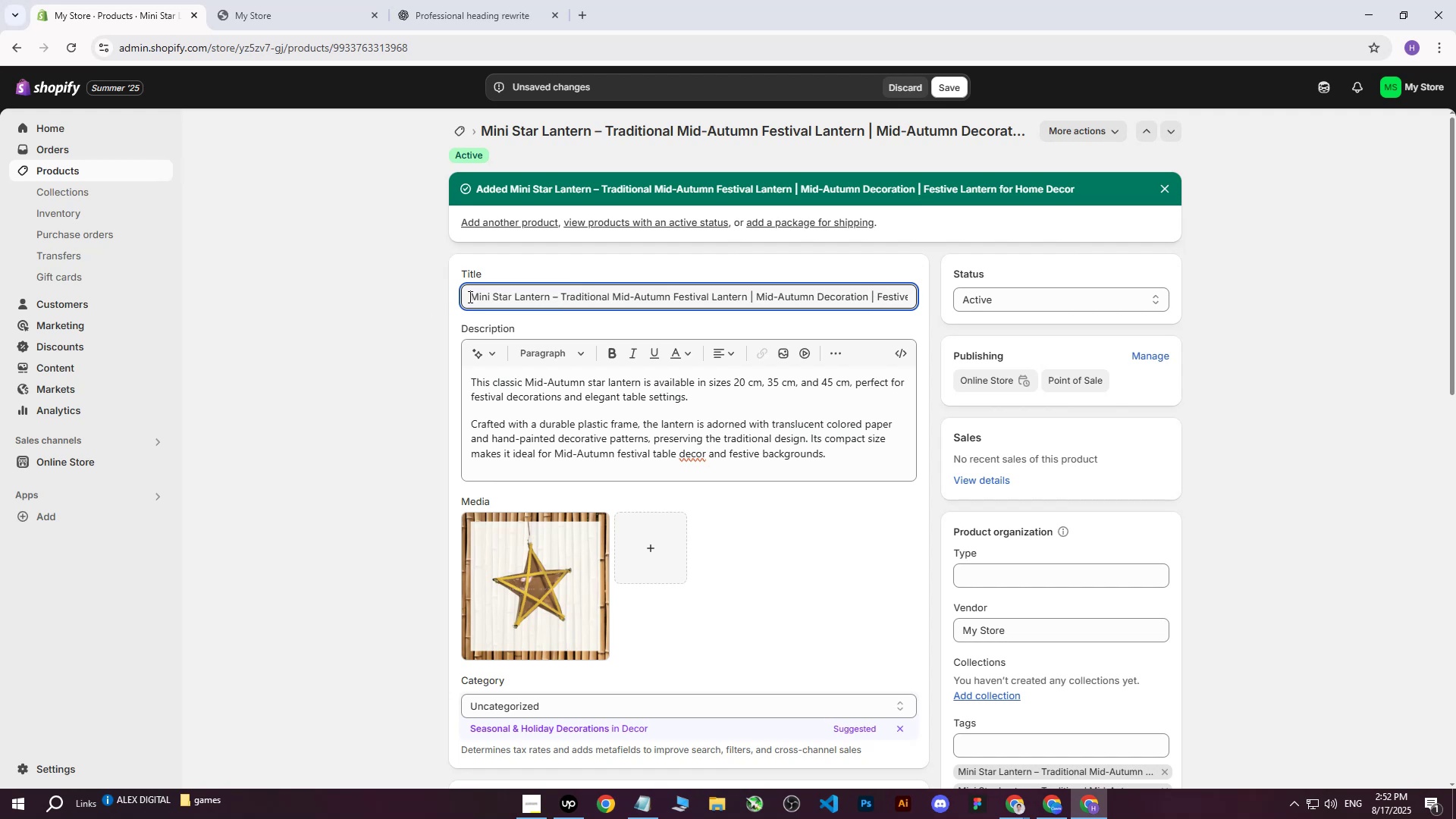 
left_click_drag(start_coordinate=[469, 297], to_coordinate=[1055, 271])
 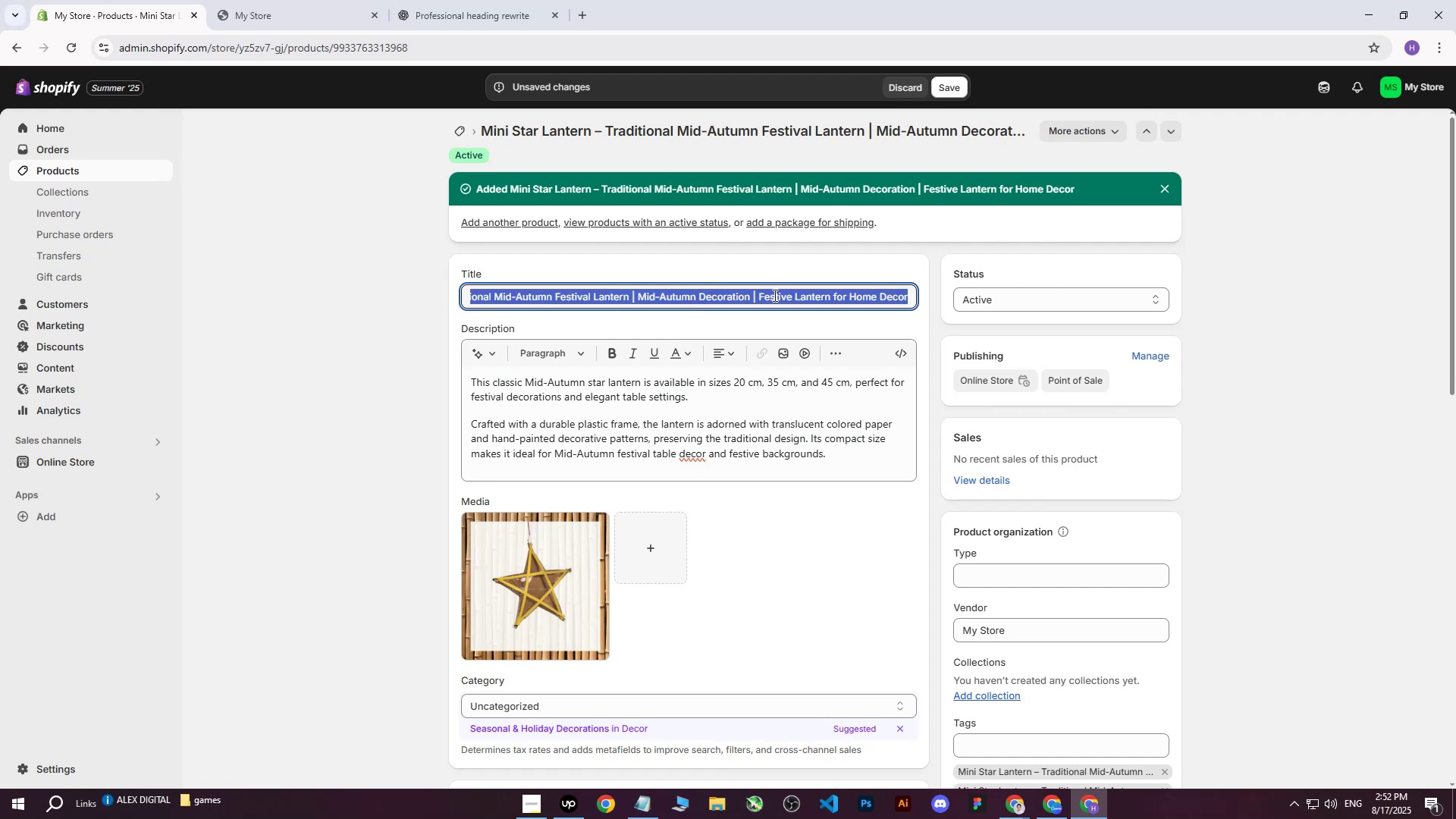 
right_click([774, 300])
 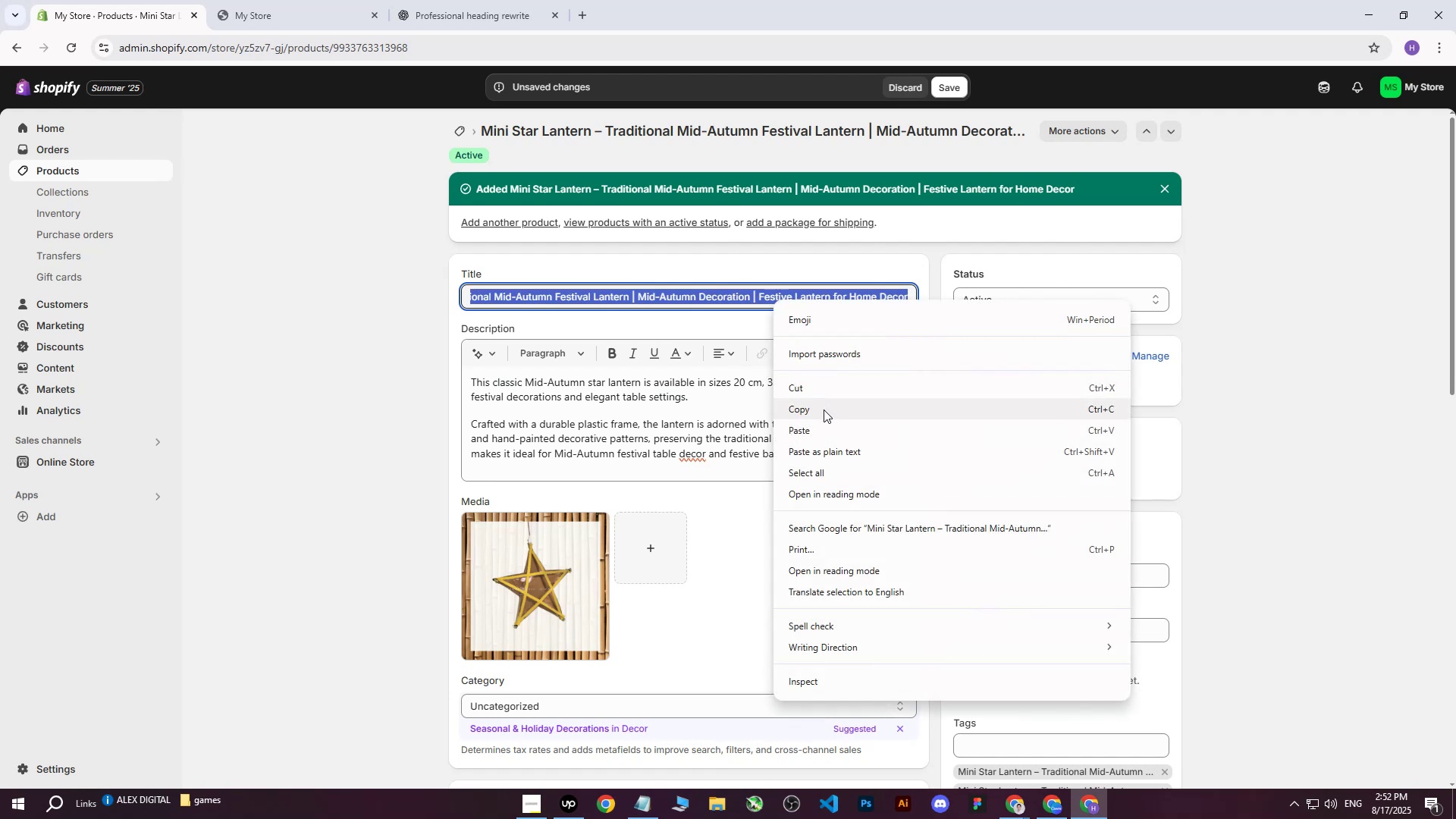 
left_click([824, 409])
 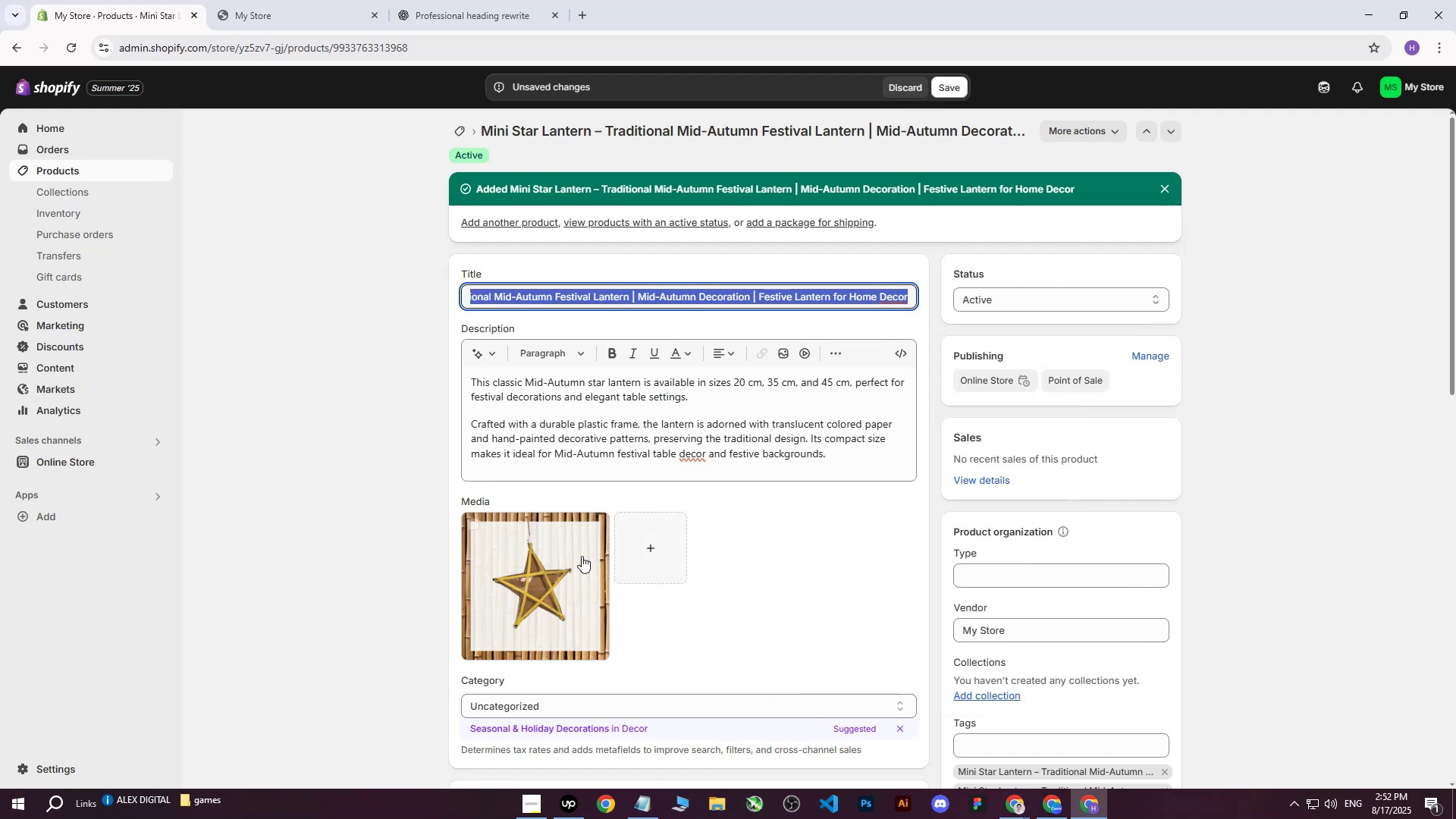 
left_click([552, 569])
 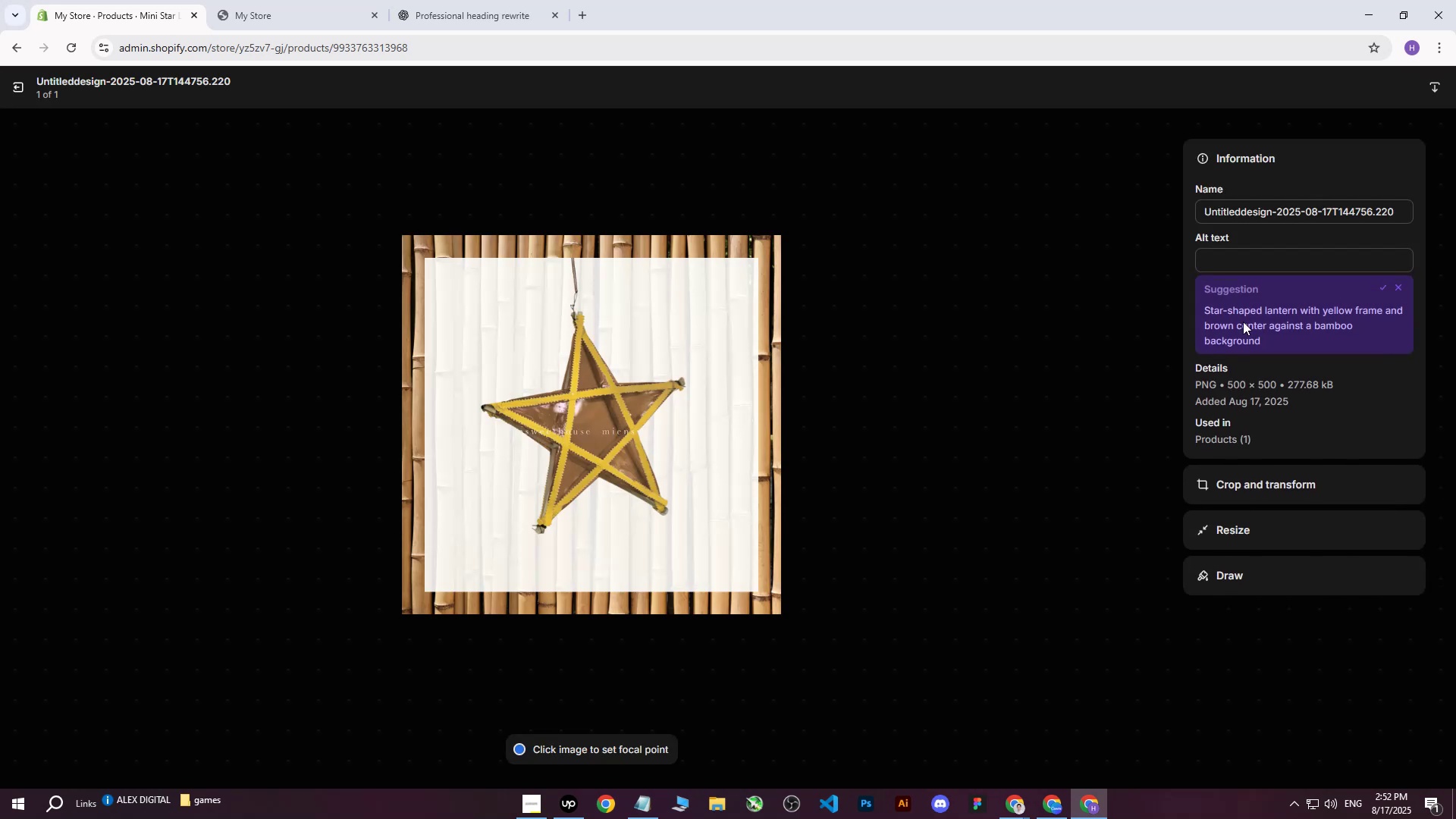 
left_click([1228, 259])
 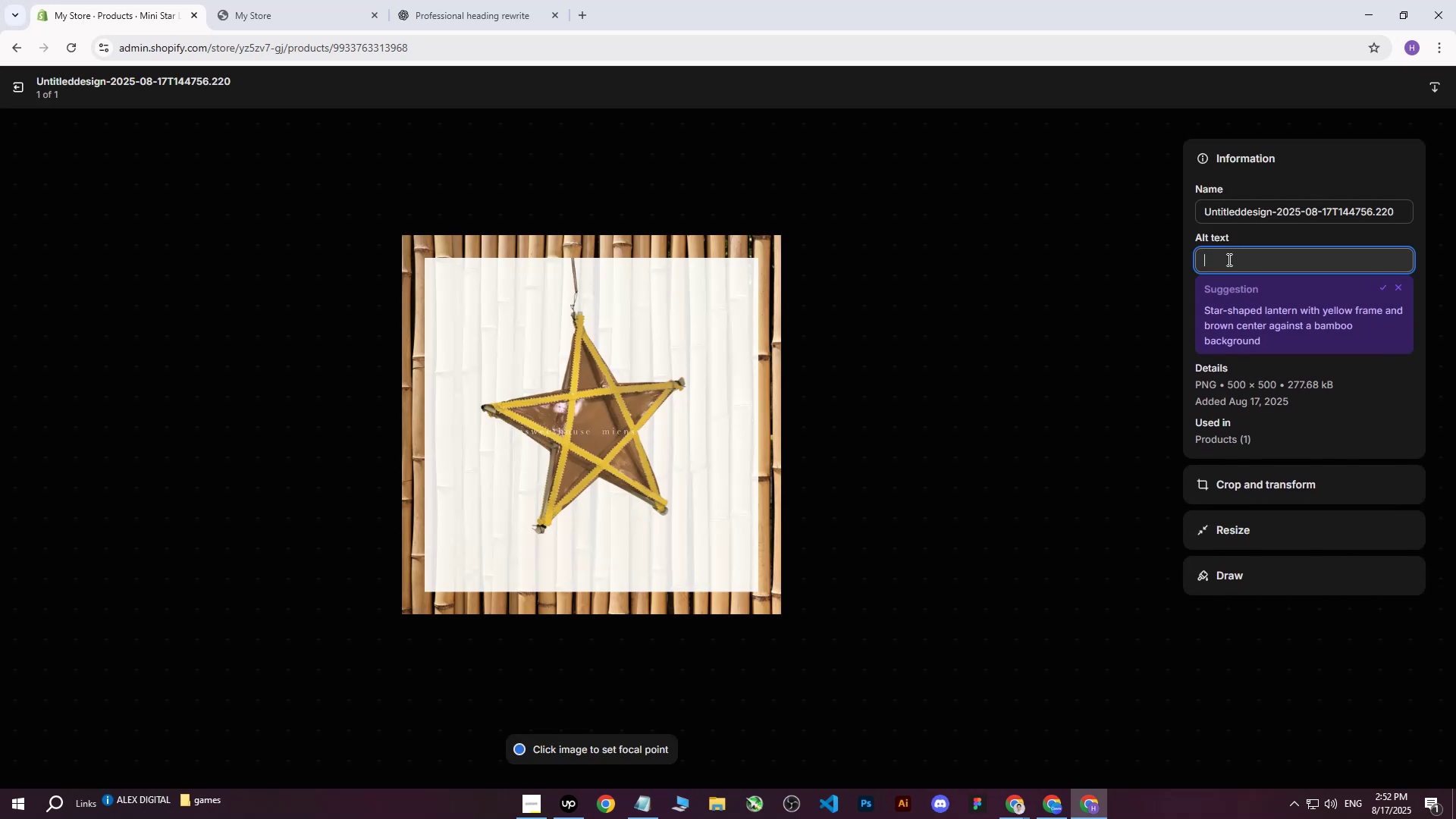 
right_click([1228, 259])
 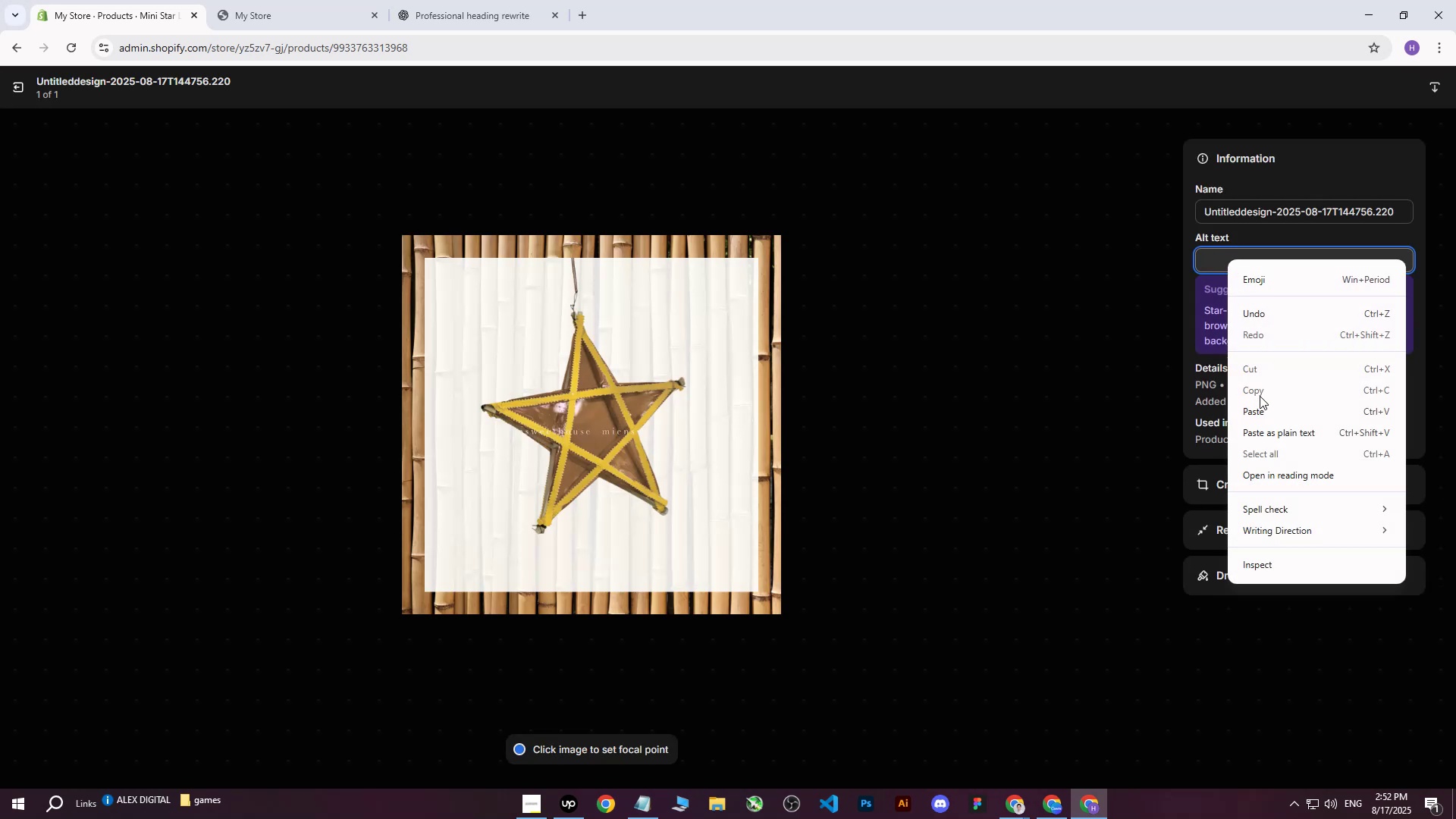 
left_click([1254, 411])
 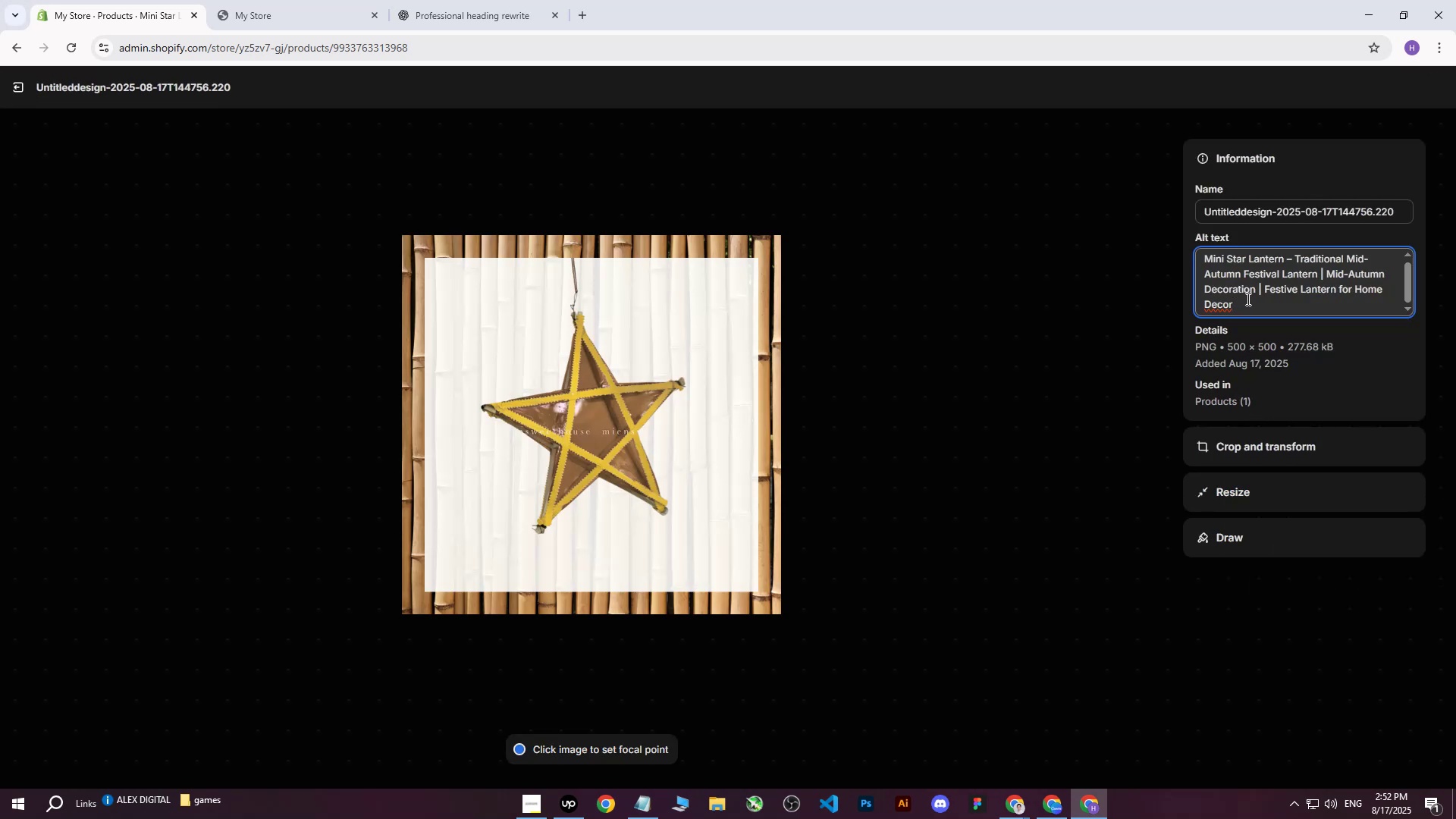 
left_click_drag(start_coordinate=[1254, 308], to_coordinate=[1320, 277])
 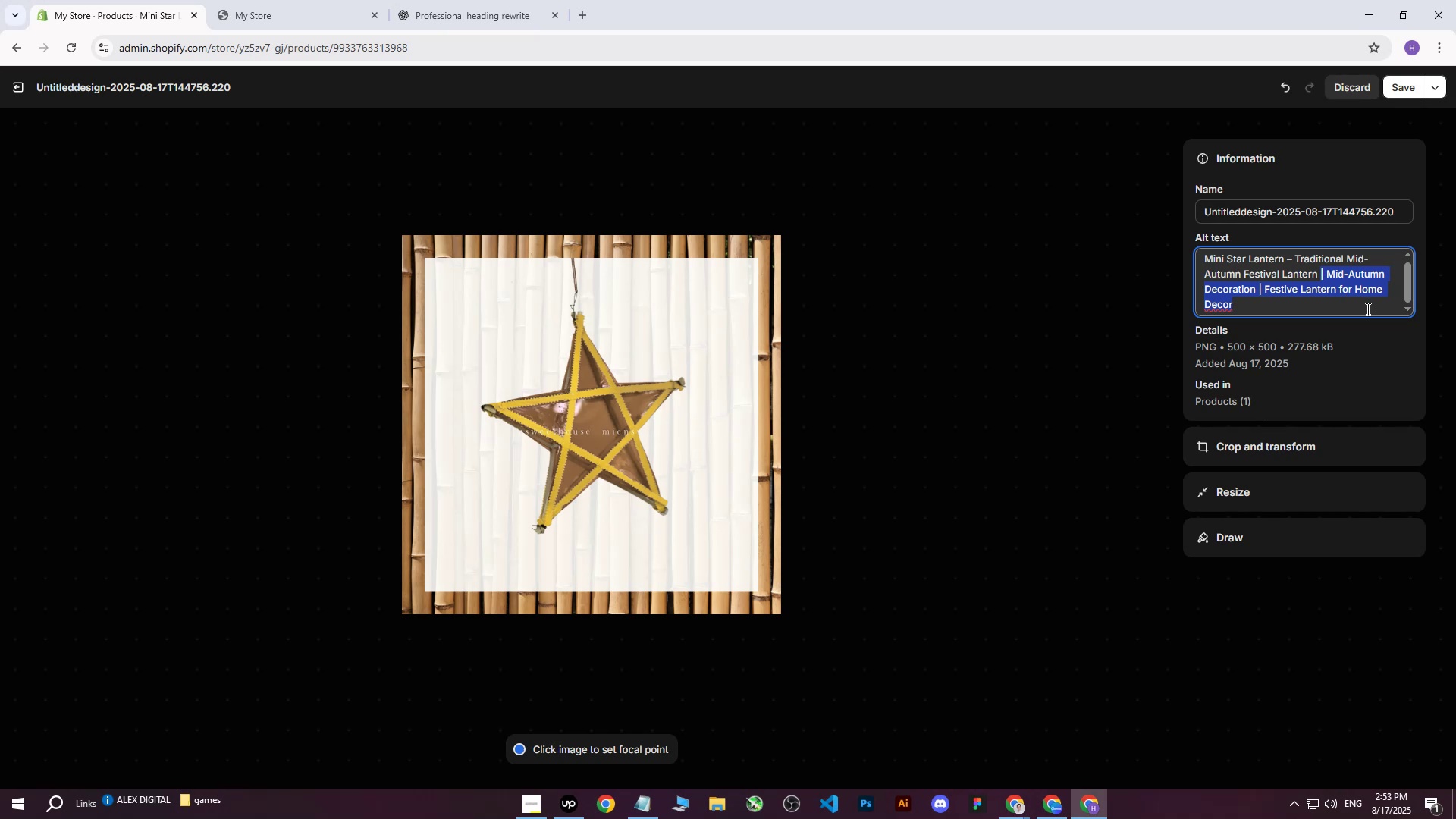 
left_click([1318, 298])
 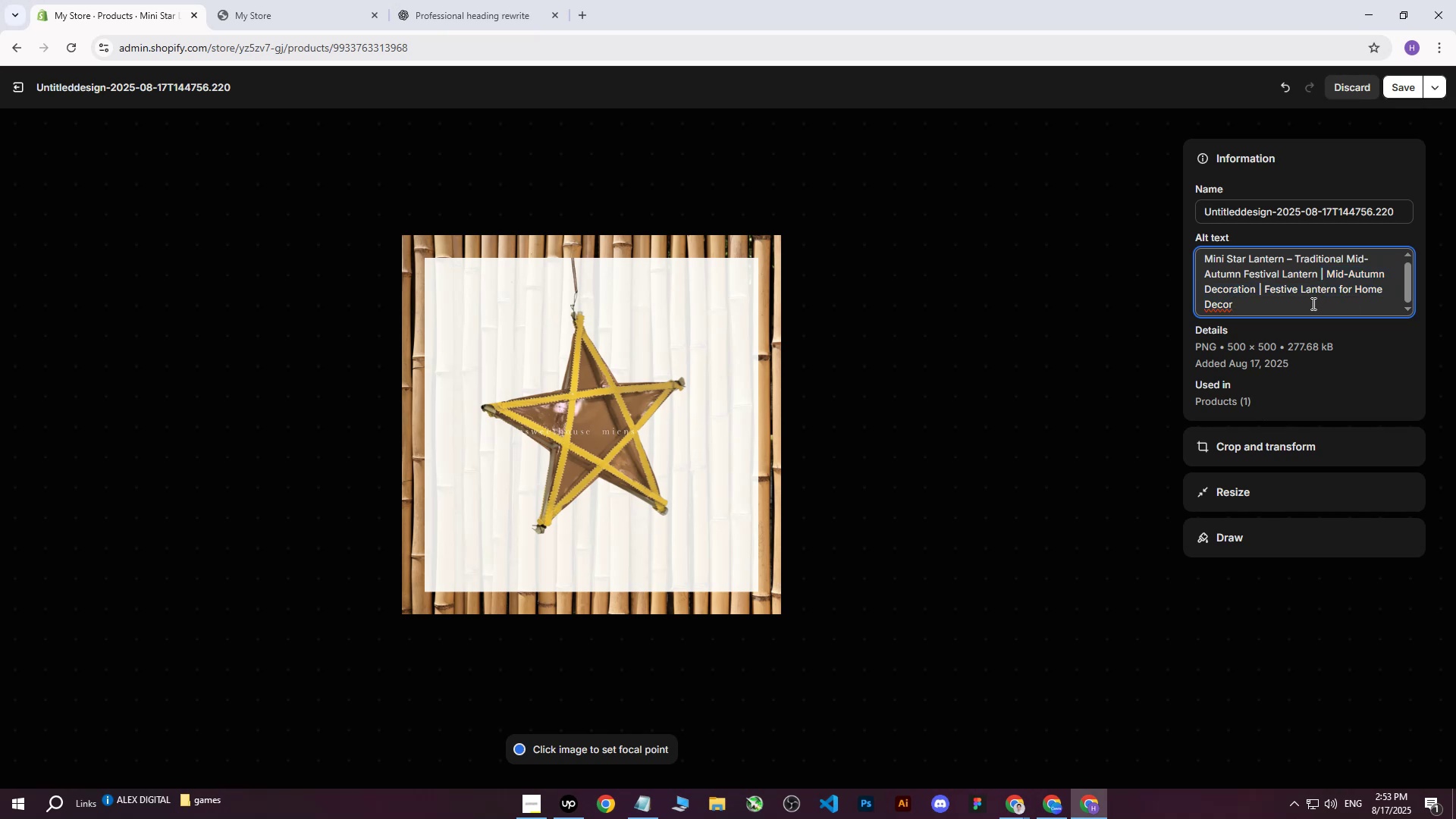 
hold_key(key=Backspace, duration=1.42)
 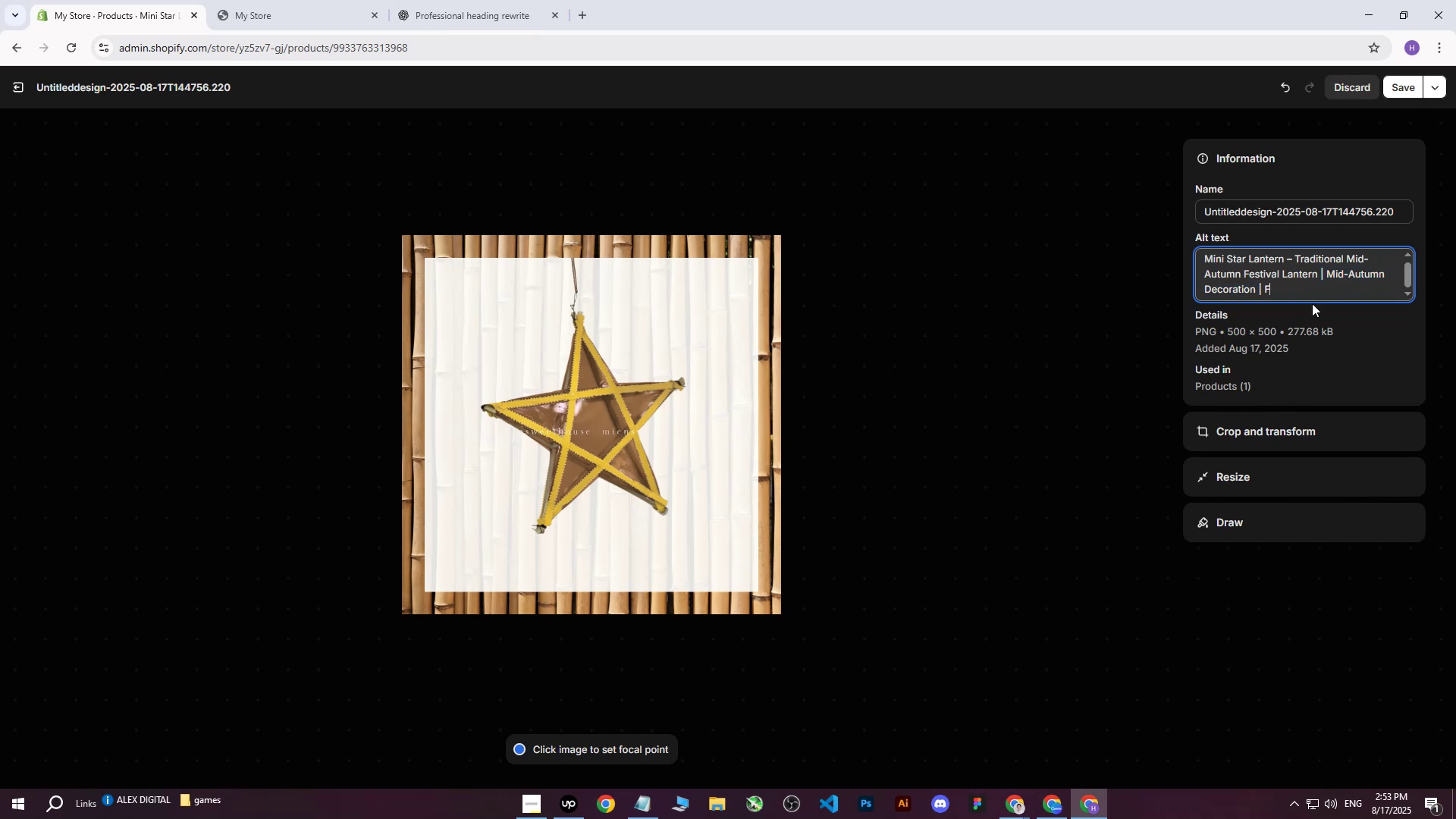 
key(Backspace)
key(Backspace)
key(Backspace)
type(on white background wu)
key(Backspace)
type(ith bamboo.)
 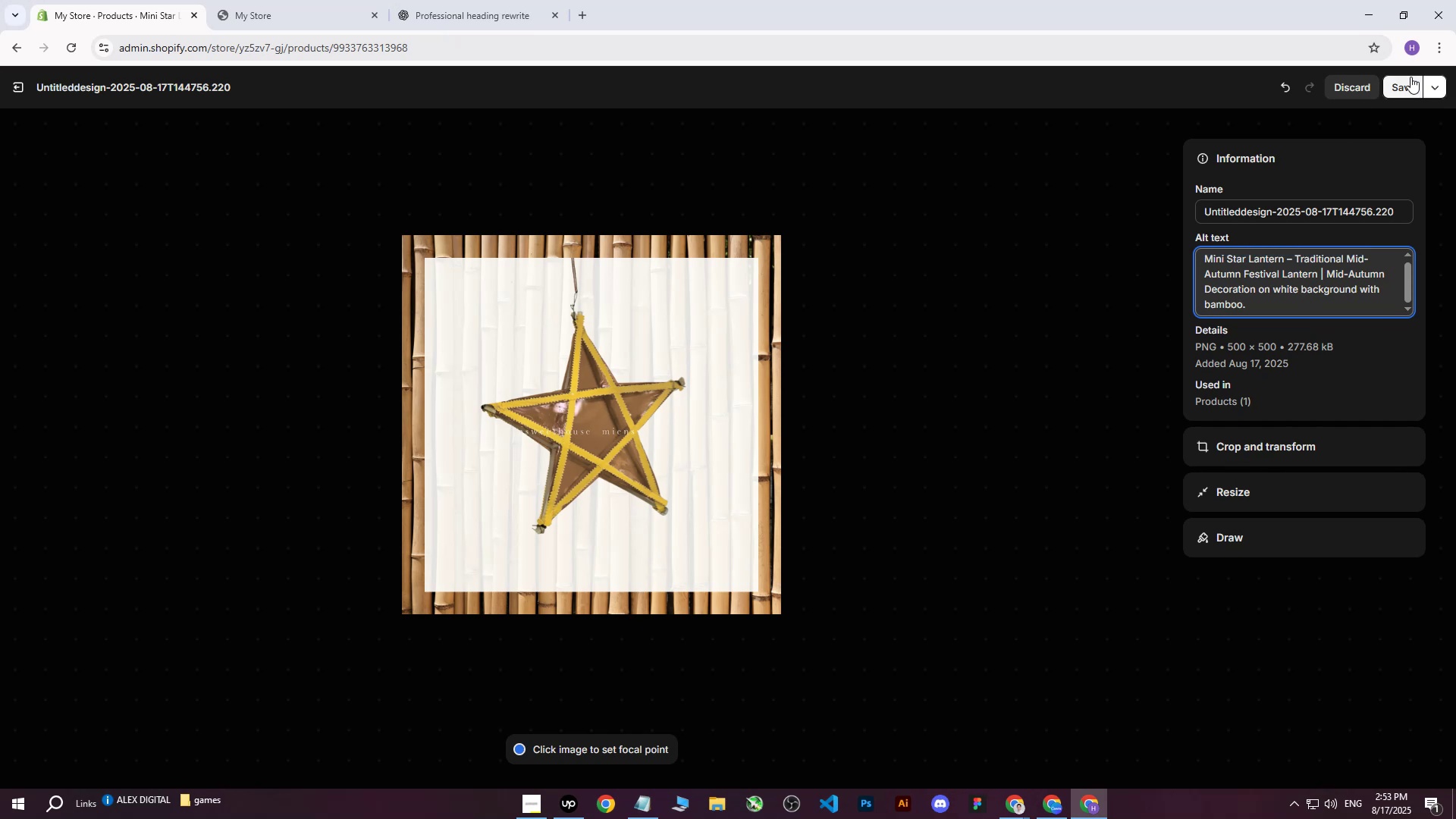 
left_click([1400, 86])
 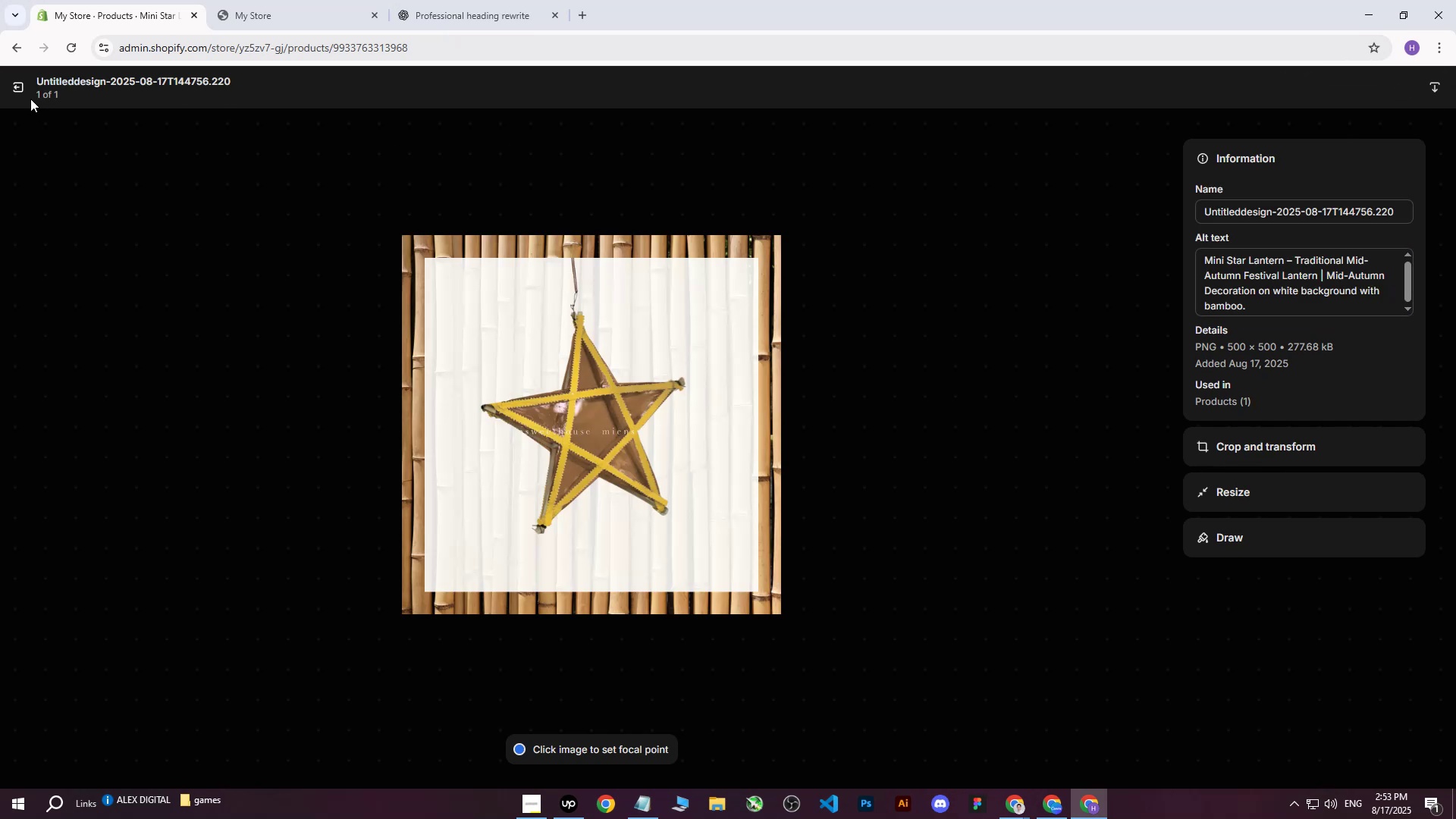 
left_click([12, 82])
 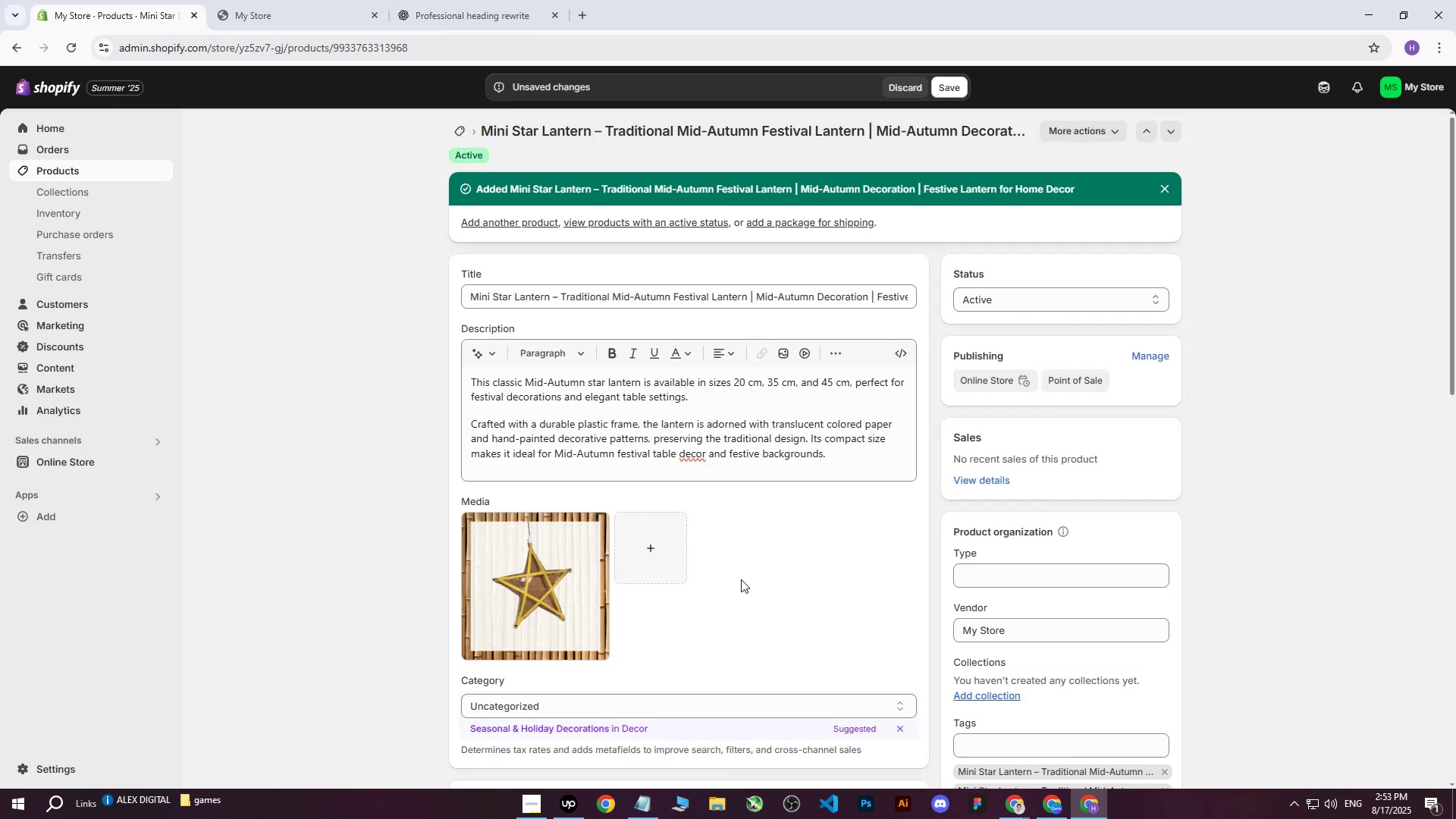 
left_click([565, 598])
 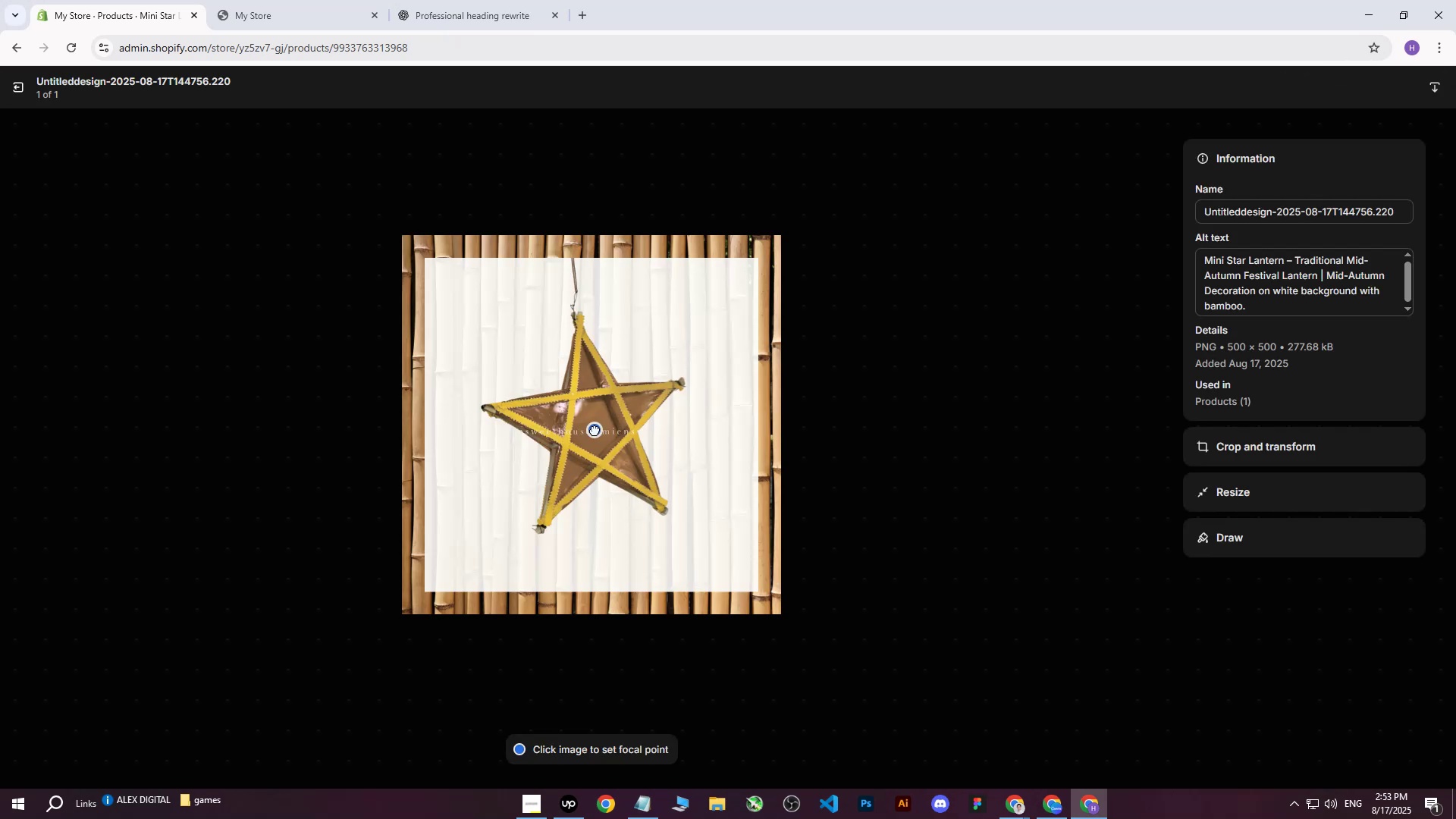 
double_click([596, 430])
 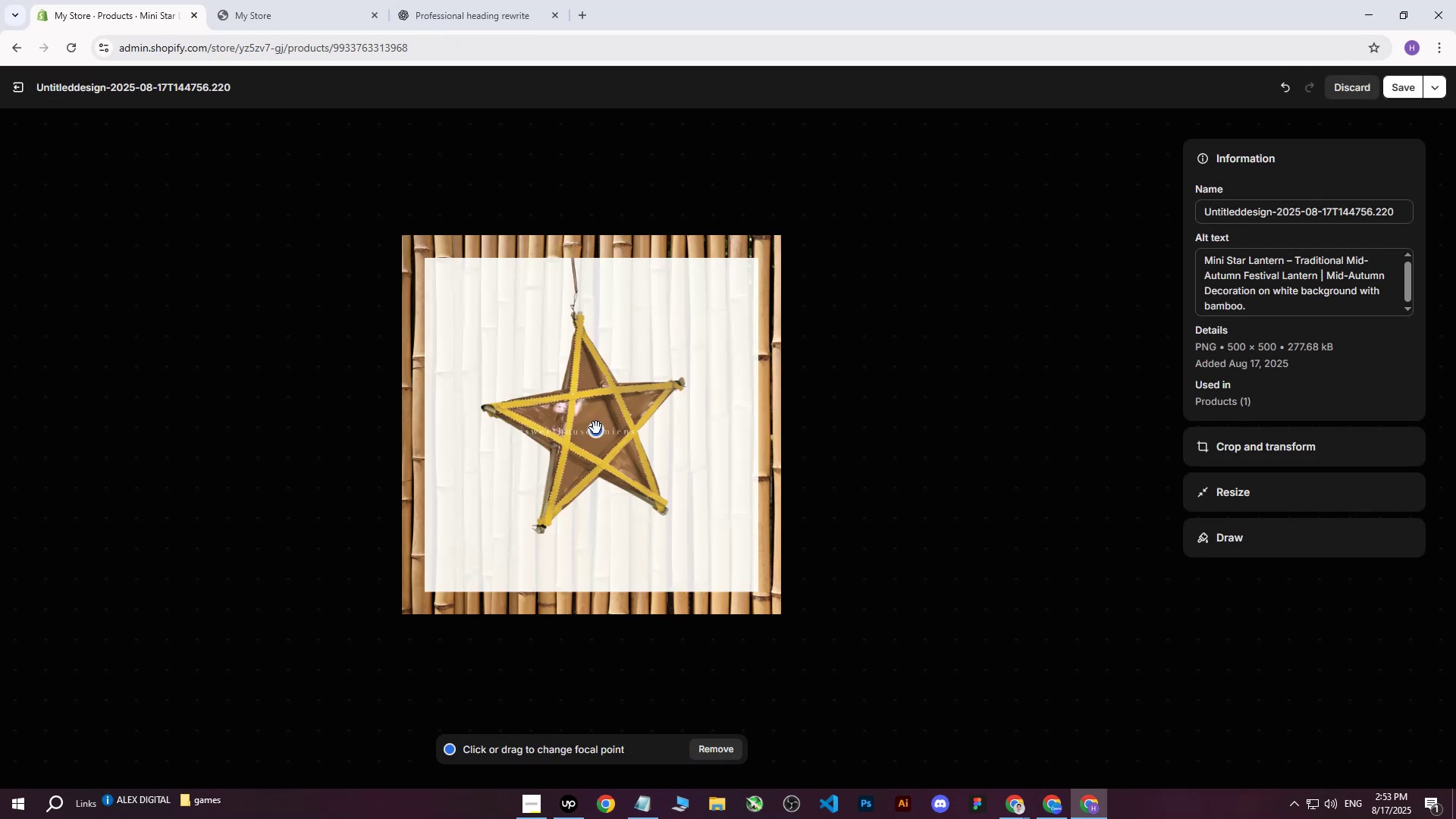 
triple_click([596, 428])
 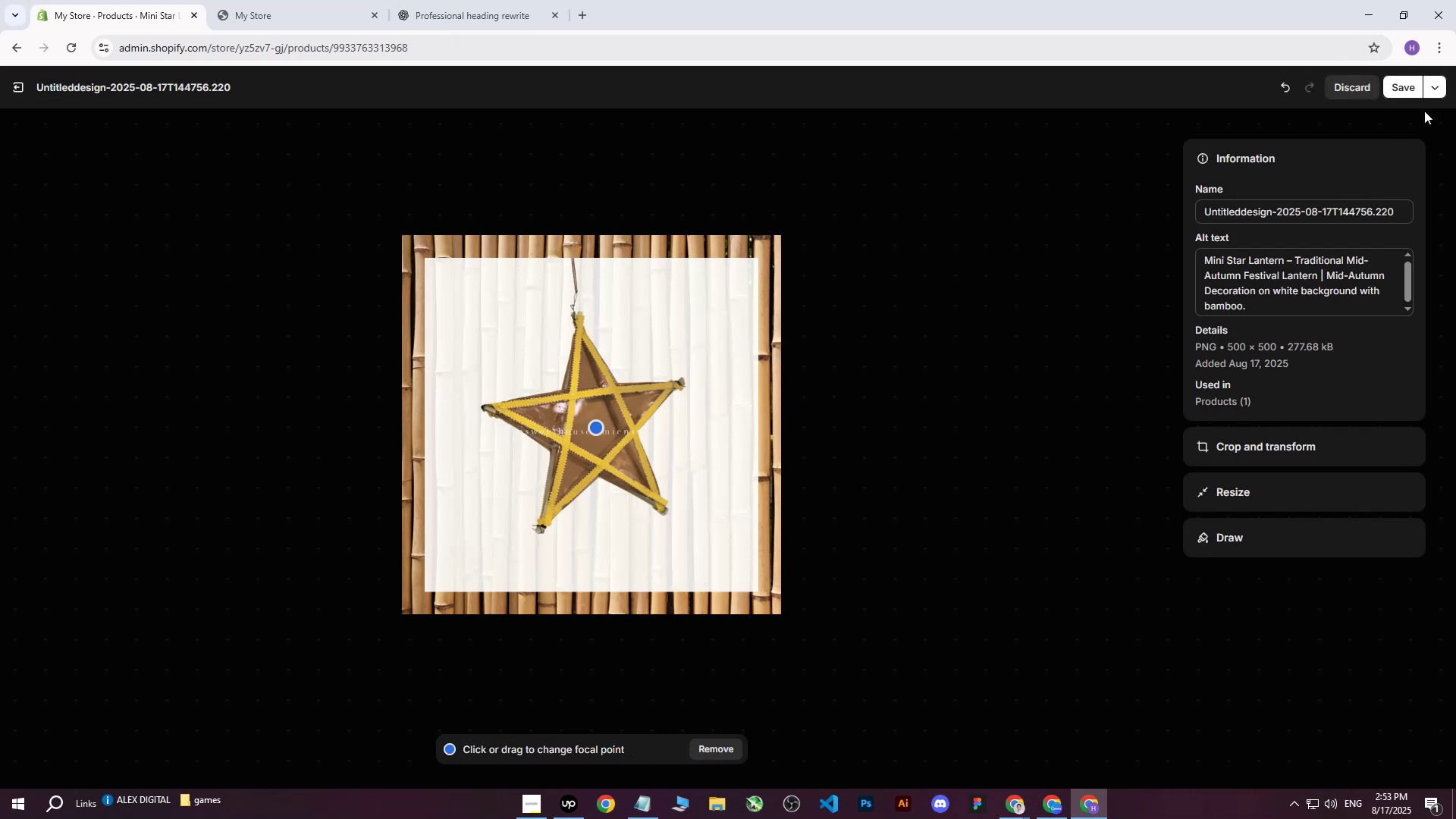 
left_click([1412, 97])
 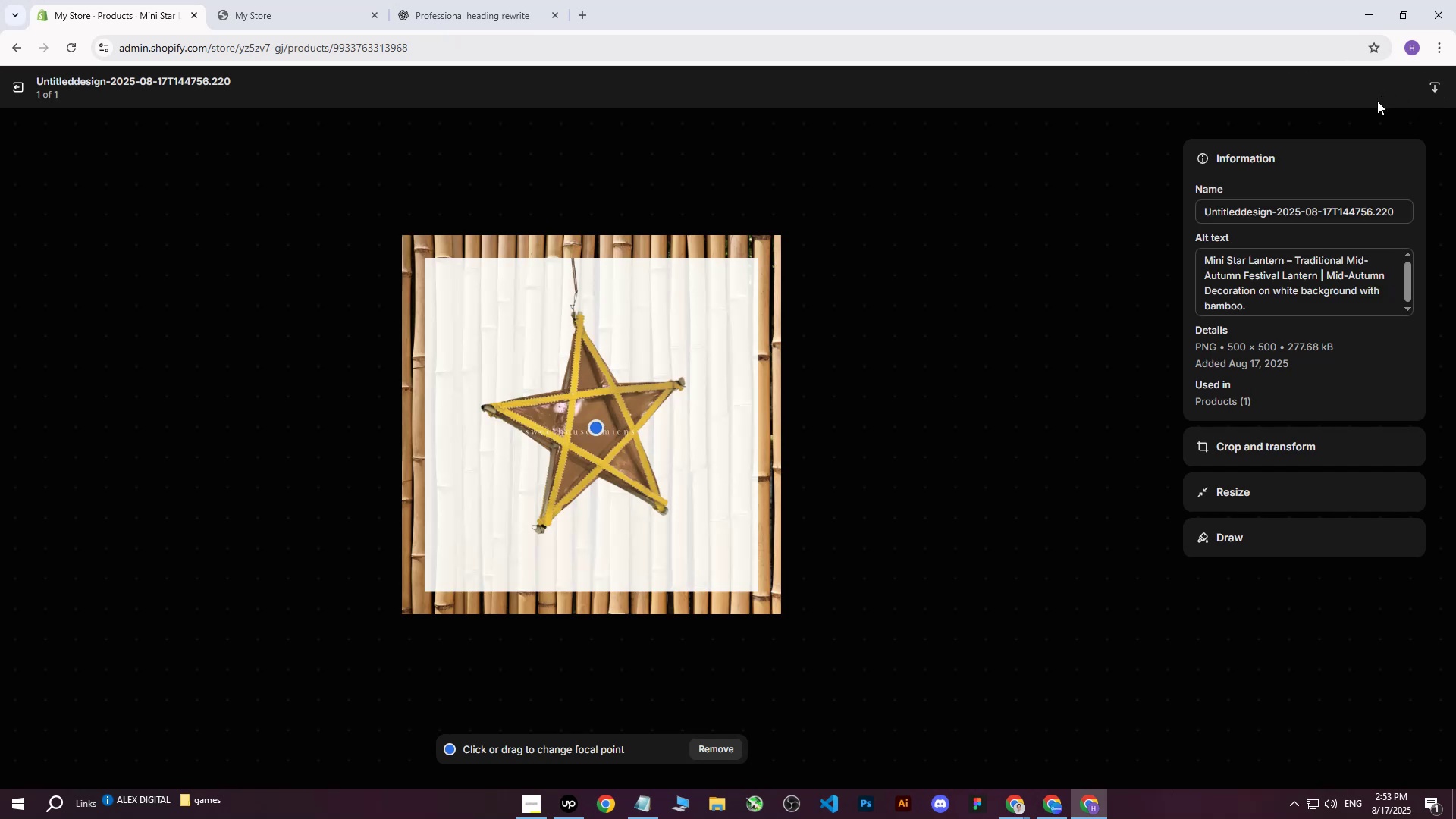 
wait(6.38)
 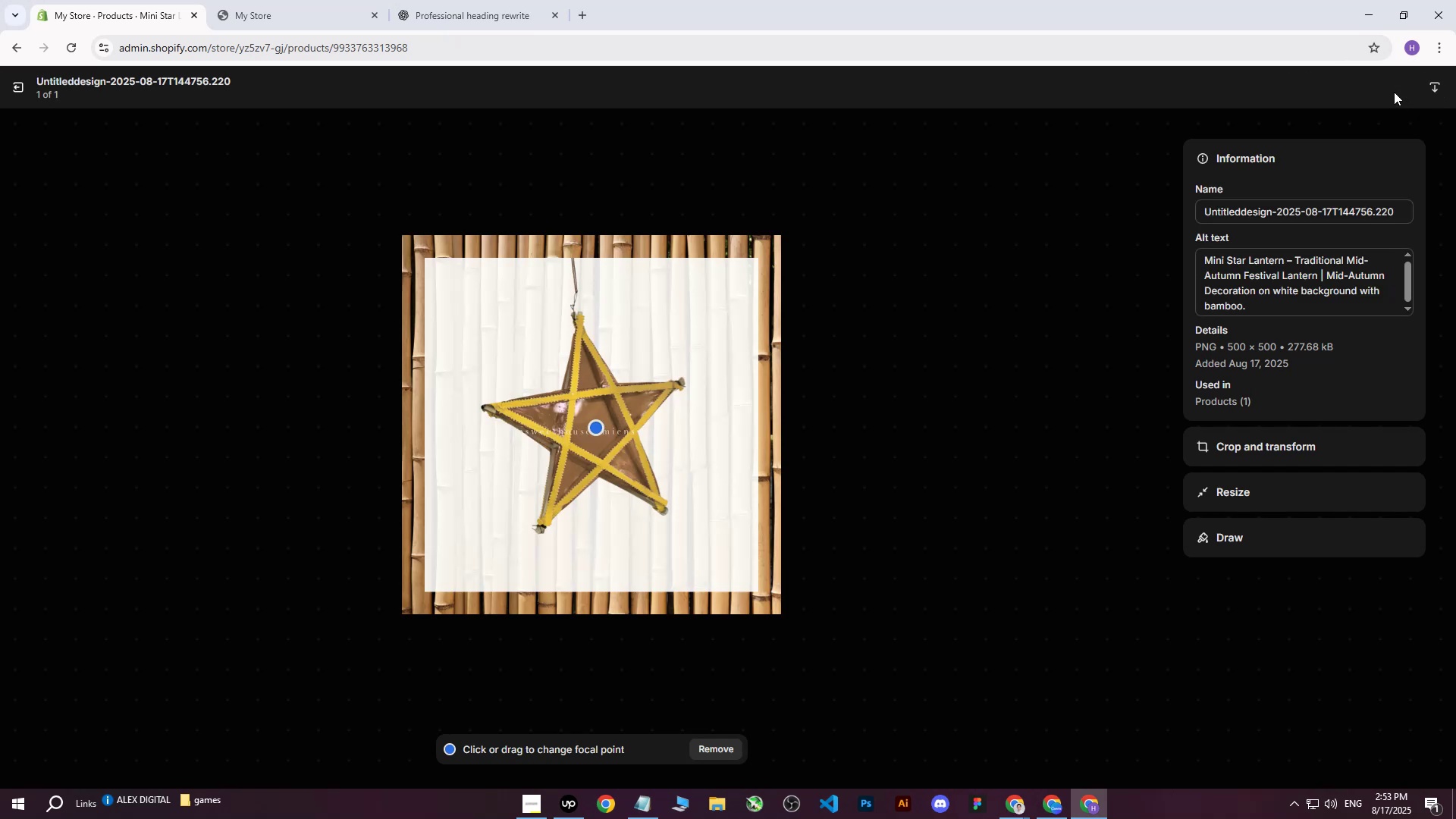 
left_click([20, 86])
 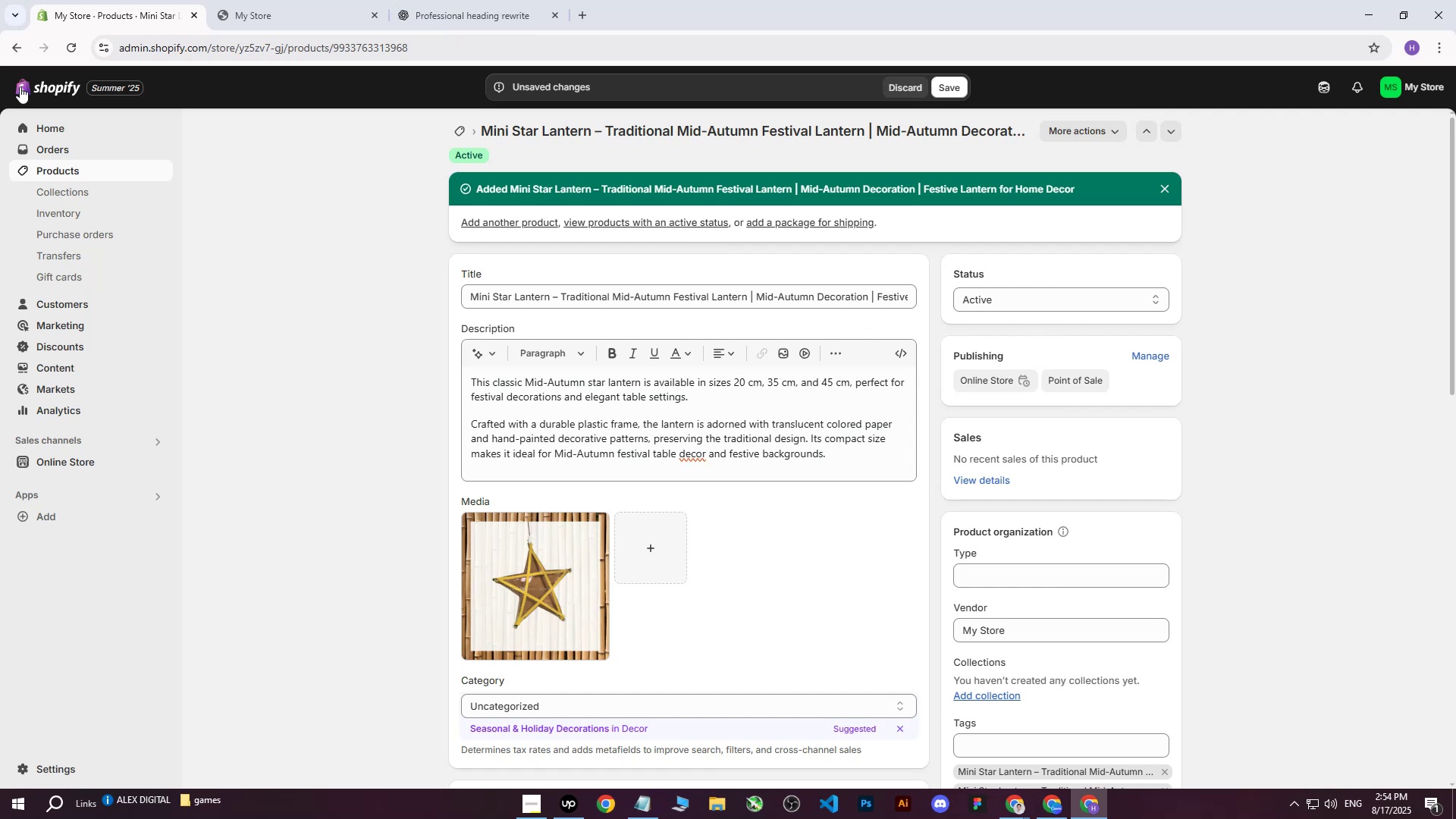 
wait(32.38)
 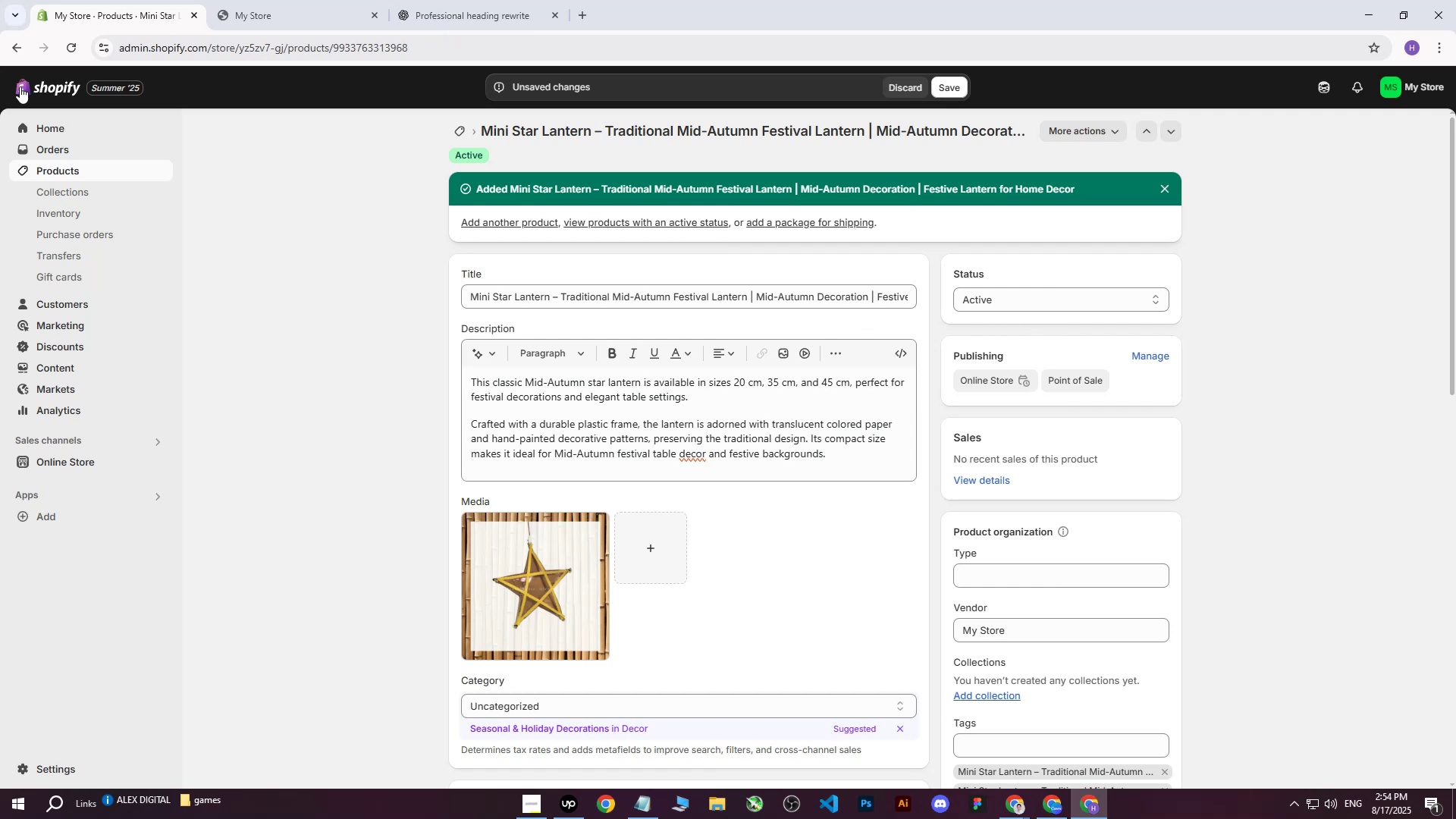 
left_click([80, 171])
 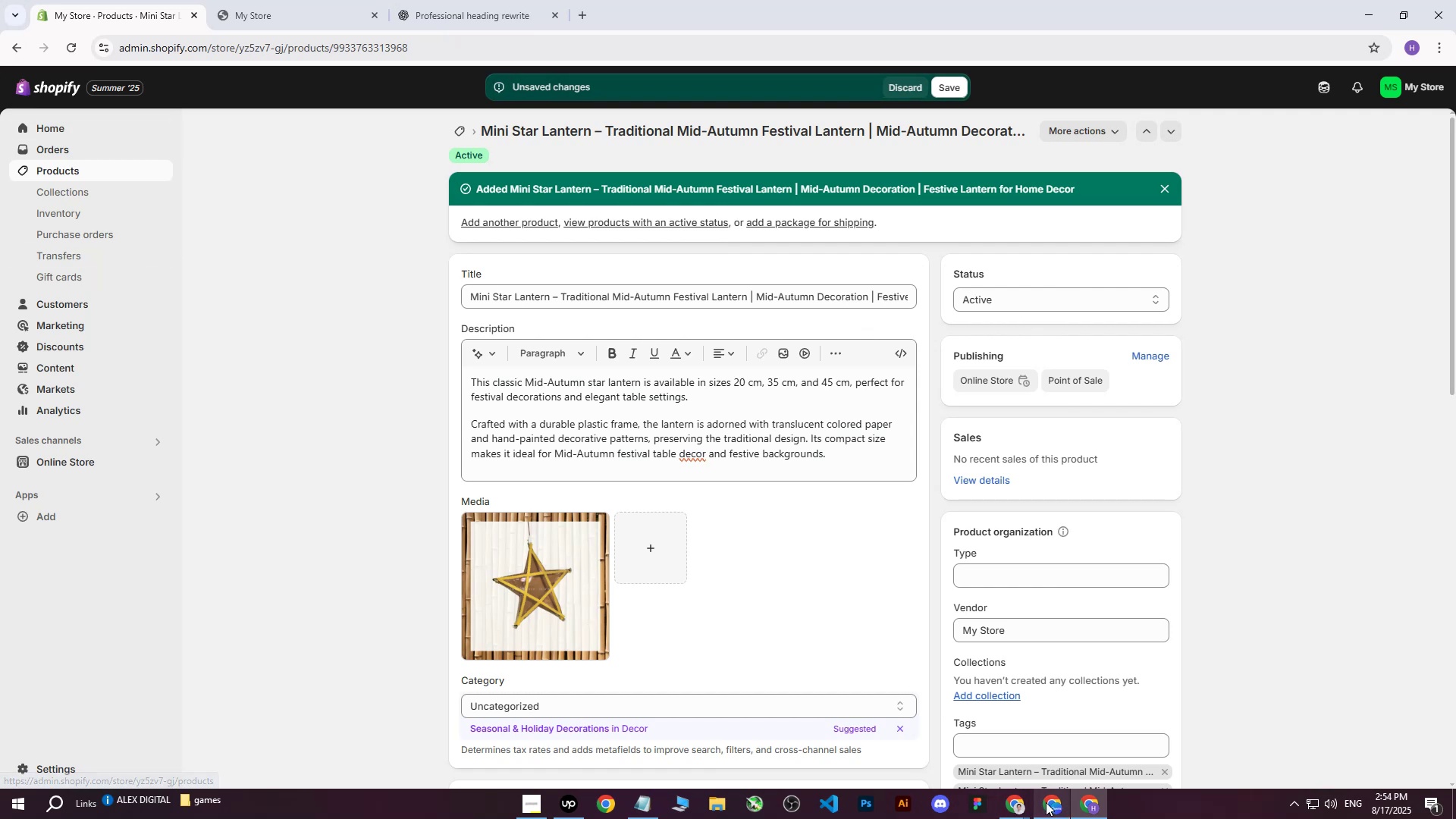 
left_click([1021, 812])
 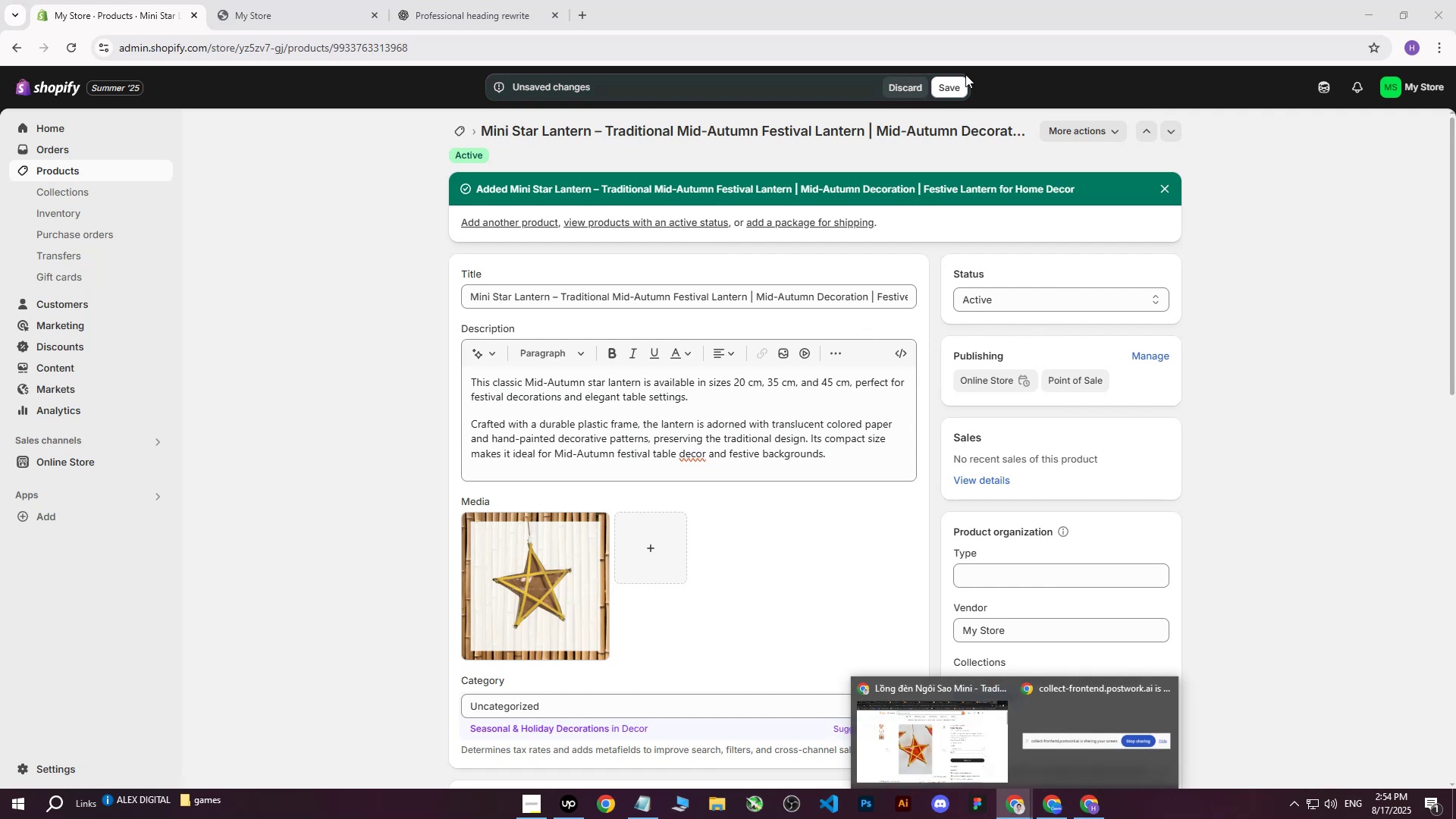 
left_click([958, 79])
 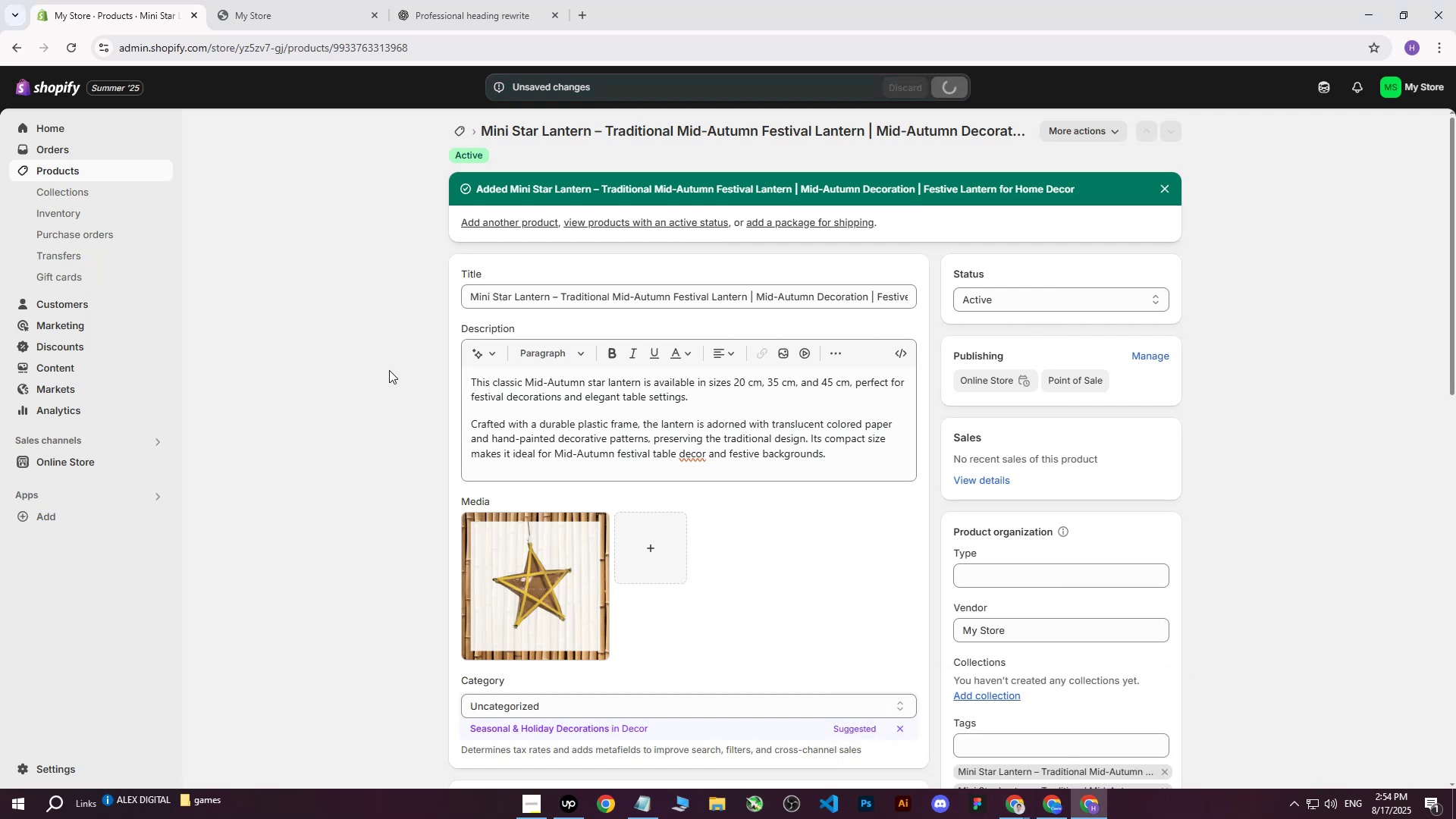 
left_click([391, 368])
 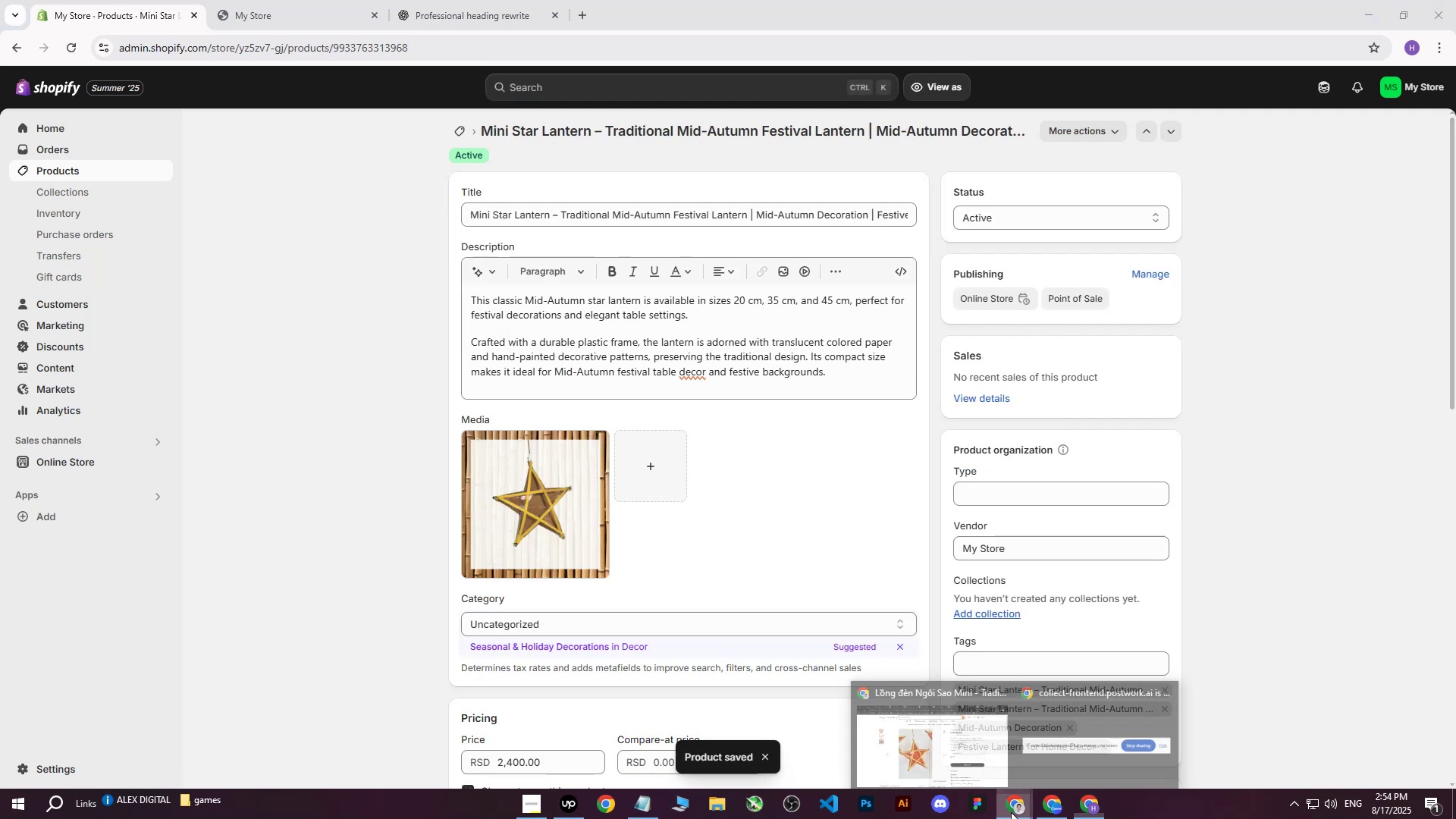 
double_click([918, 739])
 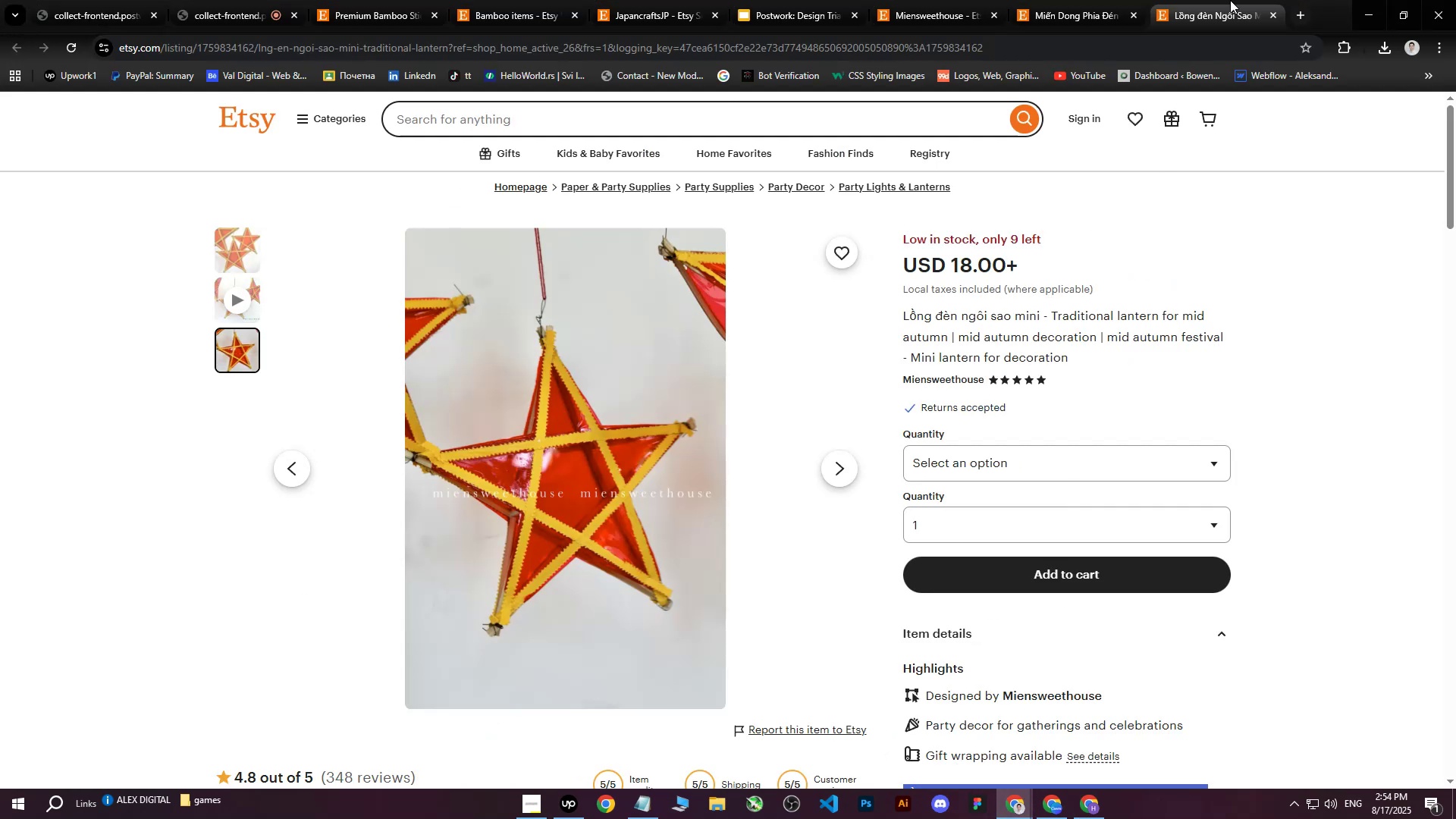 
left_click([1219, 0])
 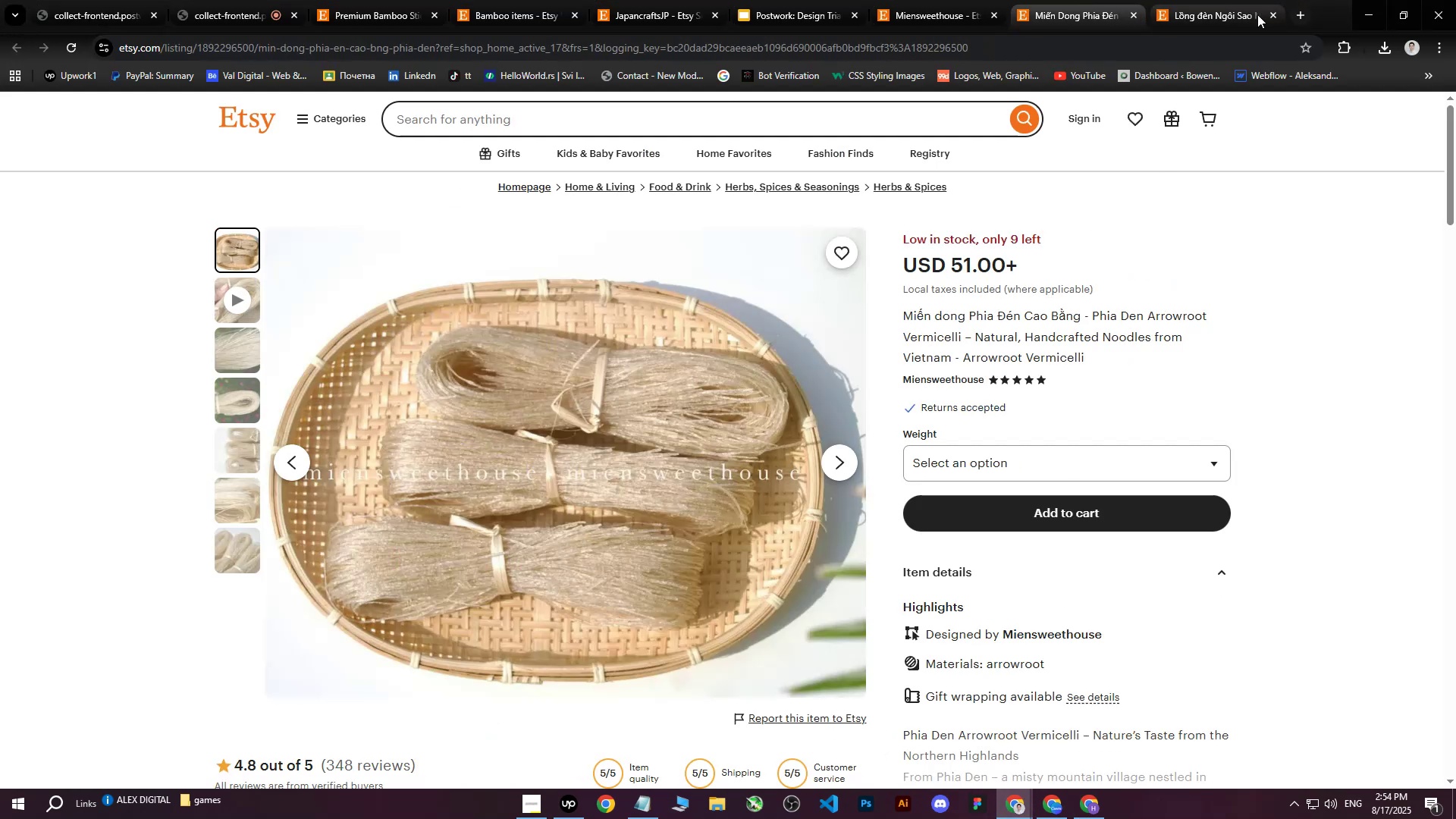 
left_click([1272, 12])
 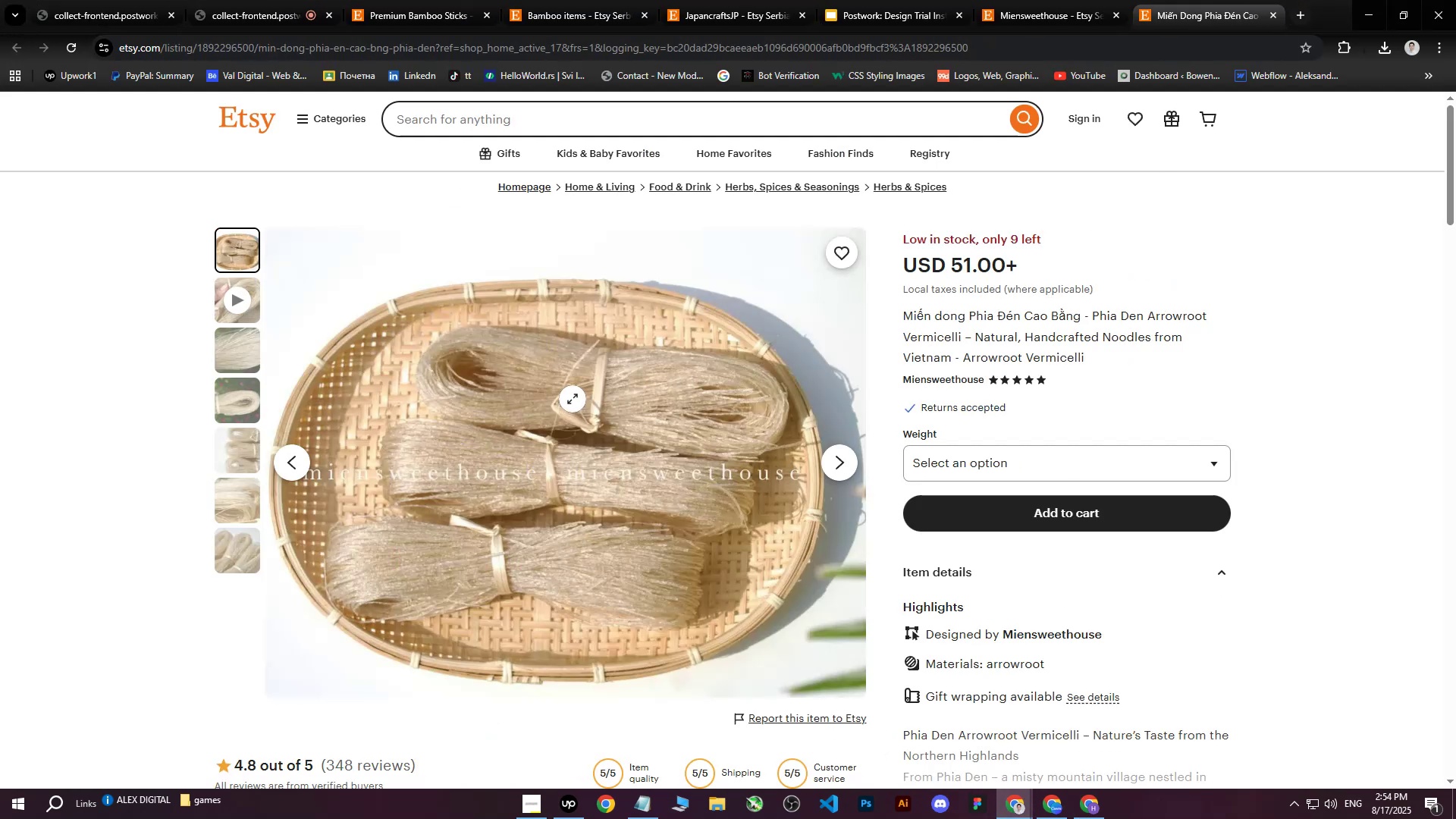 
right_click([573, 394])
 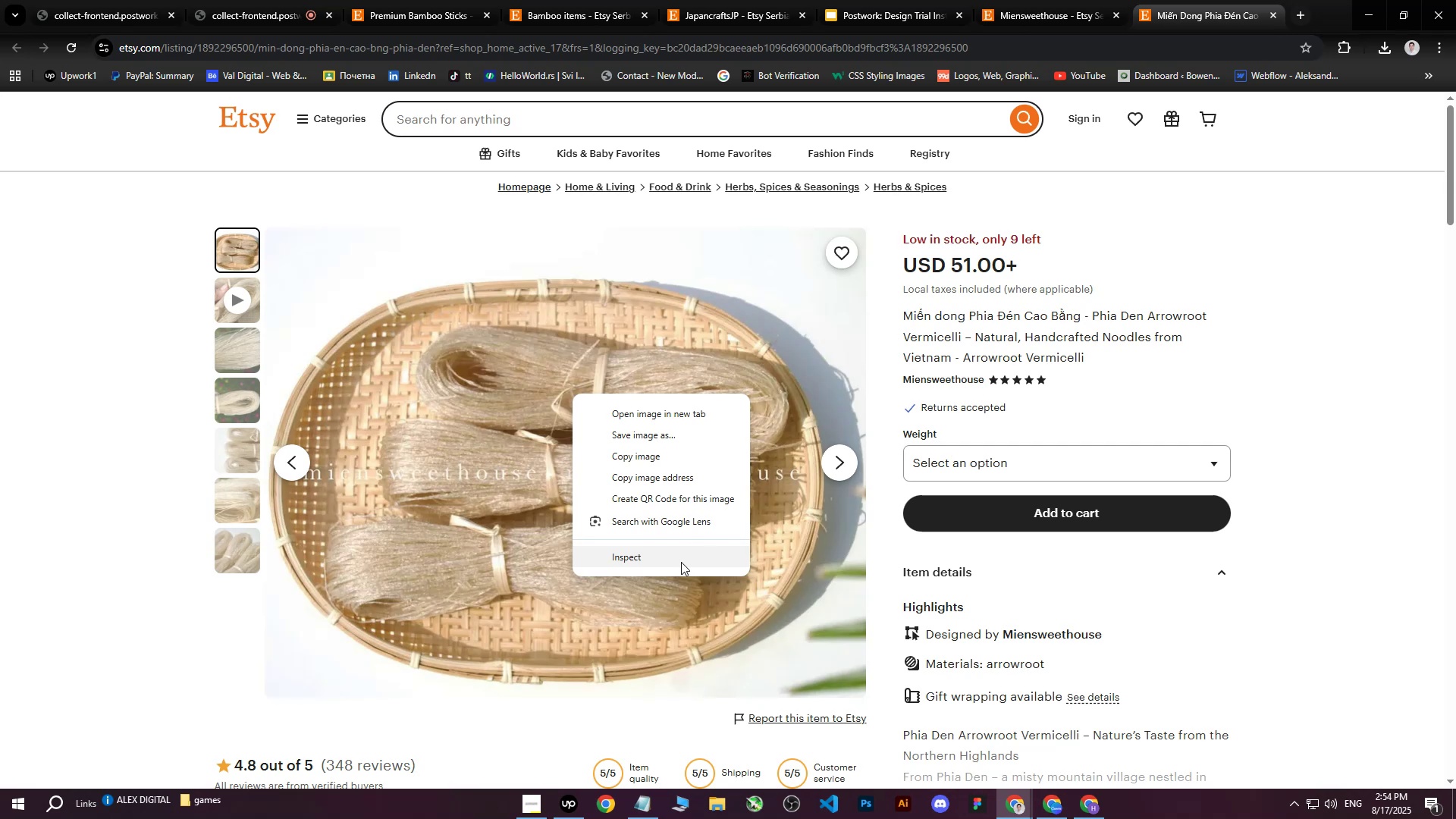 
left_click([681, 562])
 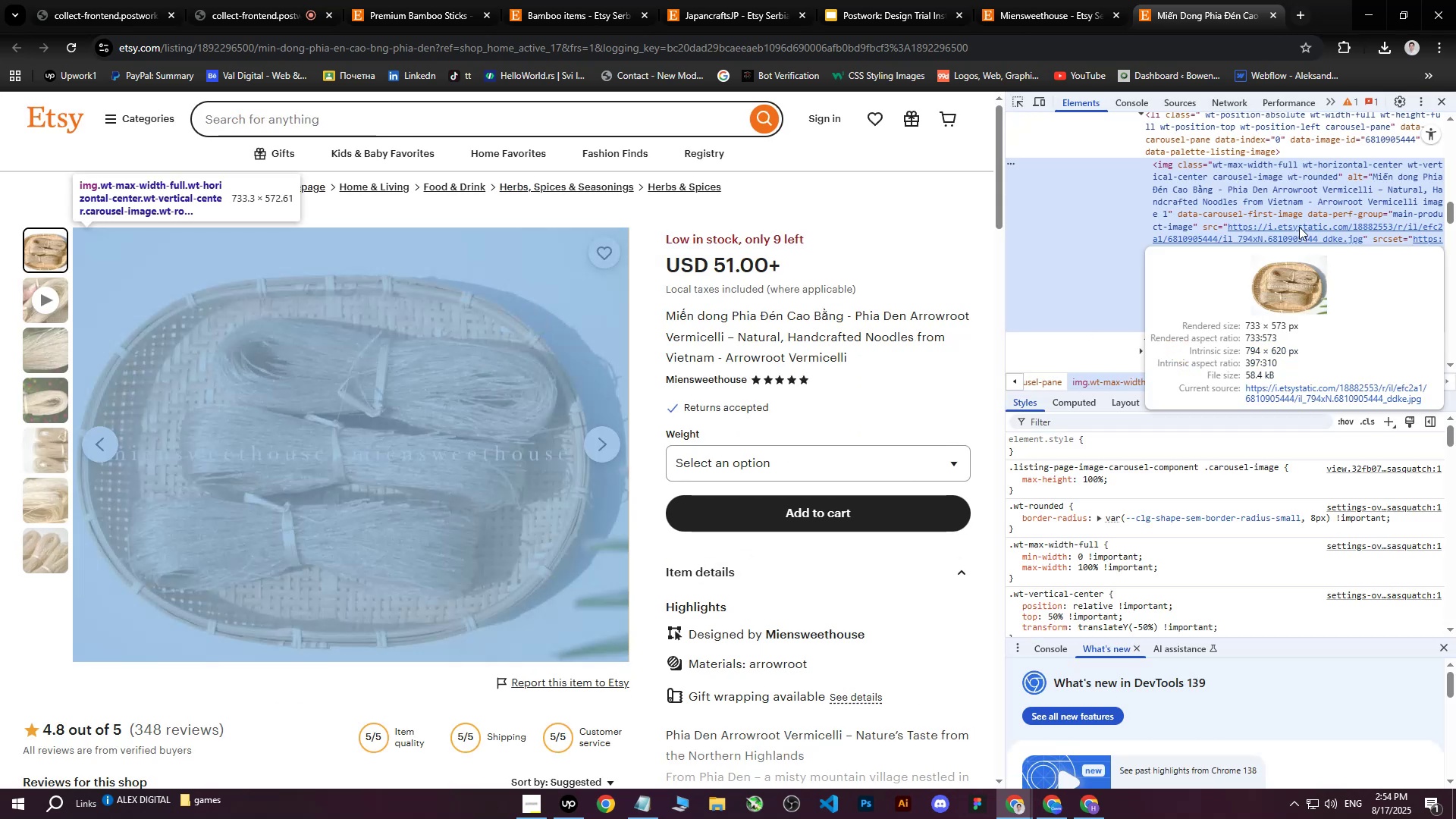 
left_click([1295, 234])
 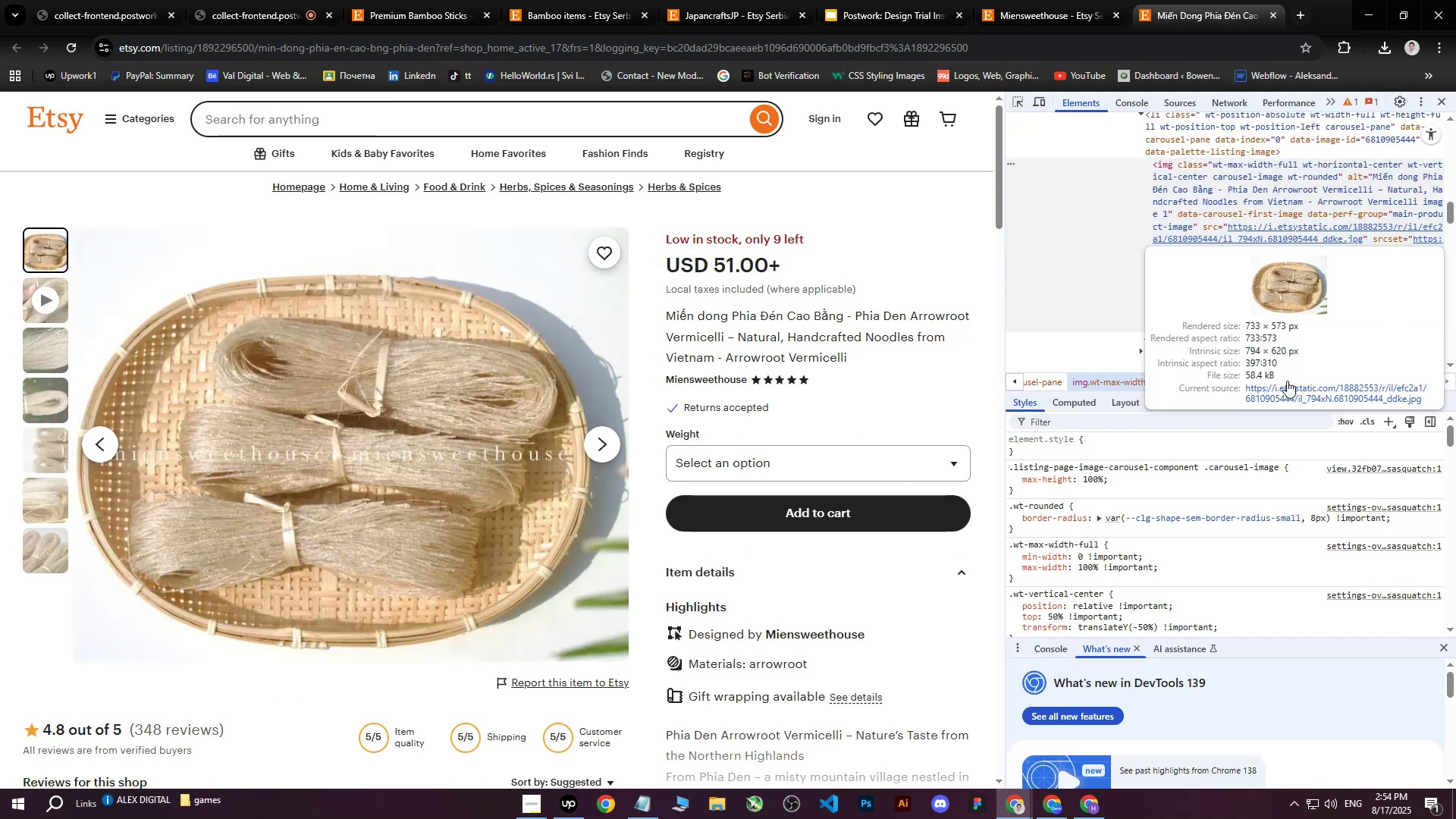 
left_click([1285, 387])
 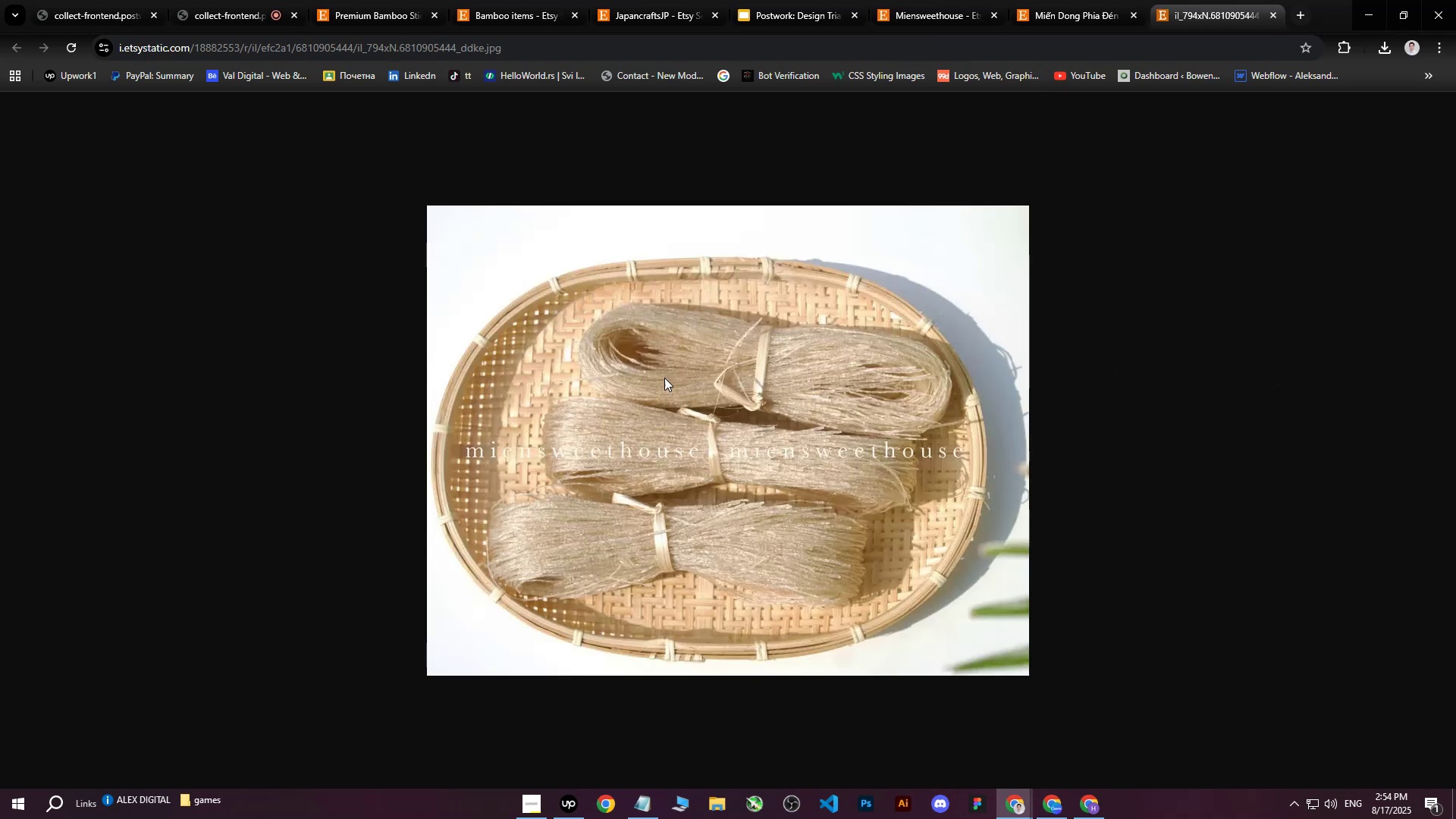 
right_click([664, 378])
 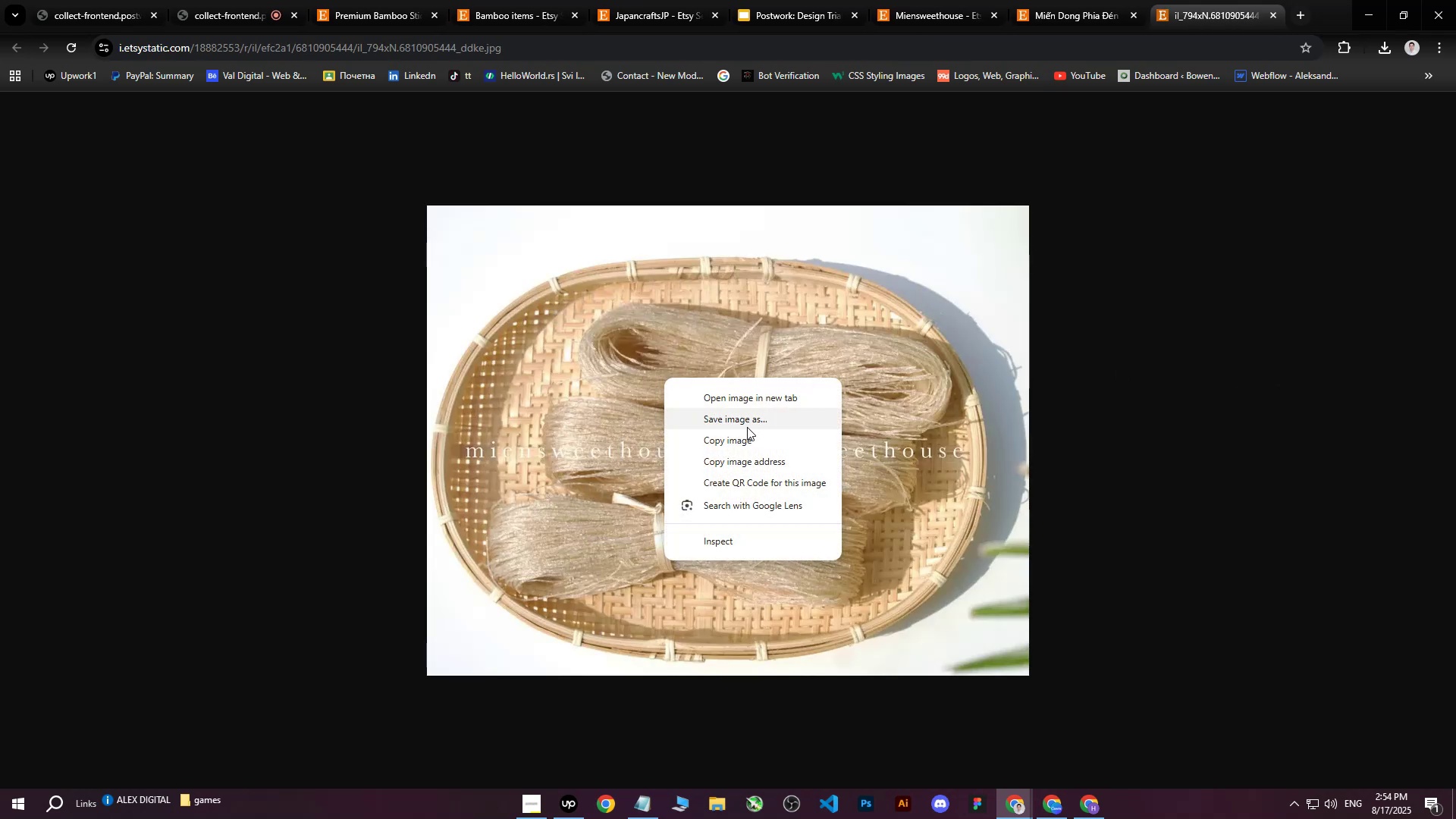 
left_click([748, 424])
 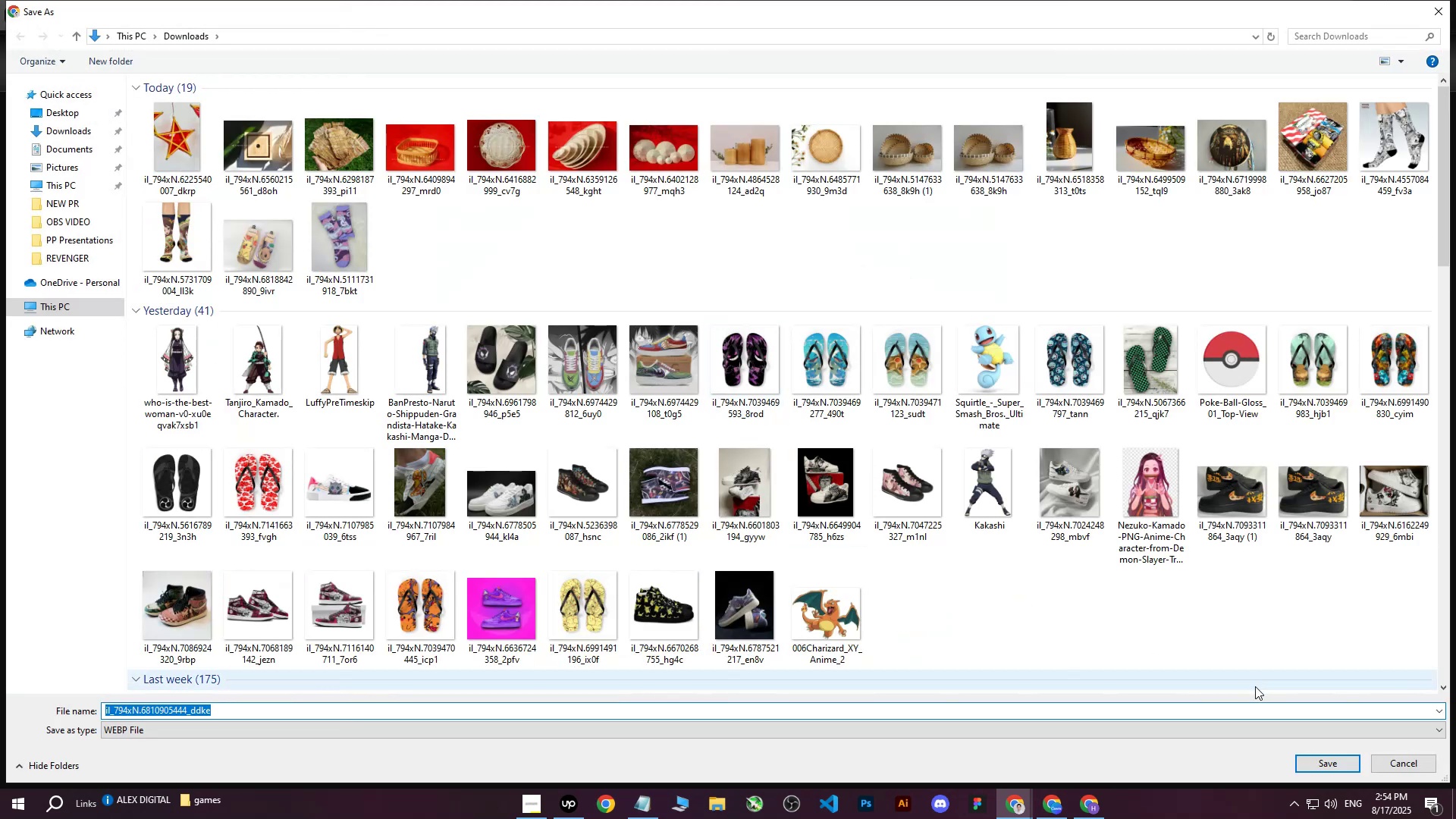 
left_click([1310, 765])
 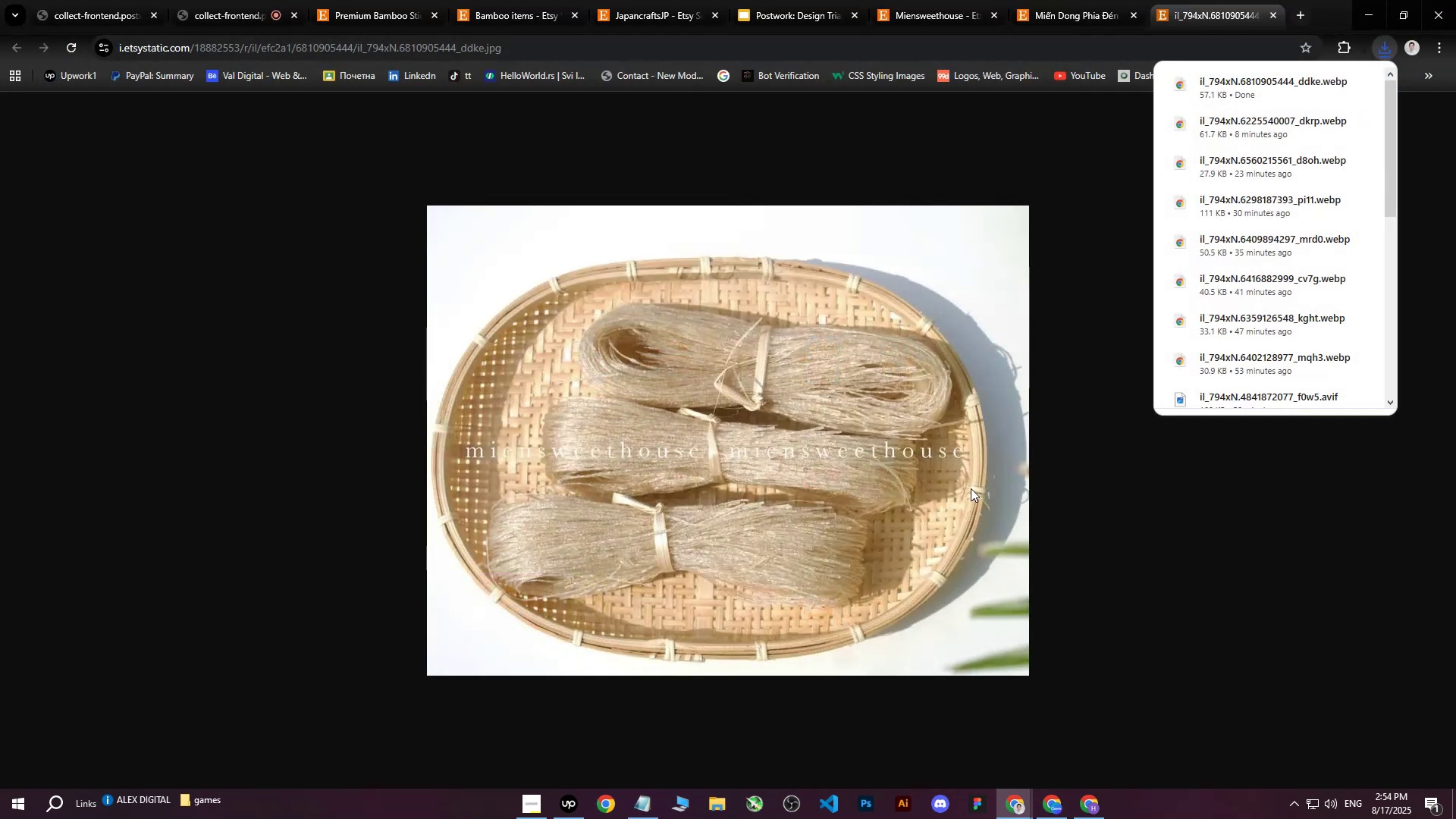 
left_click([1134, 528])
 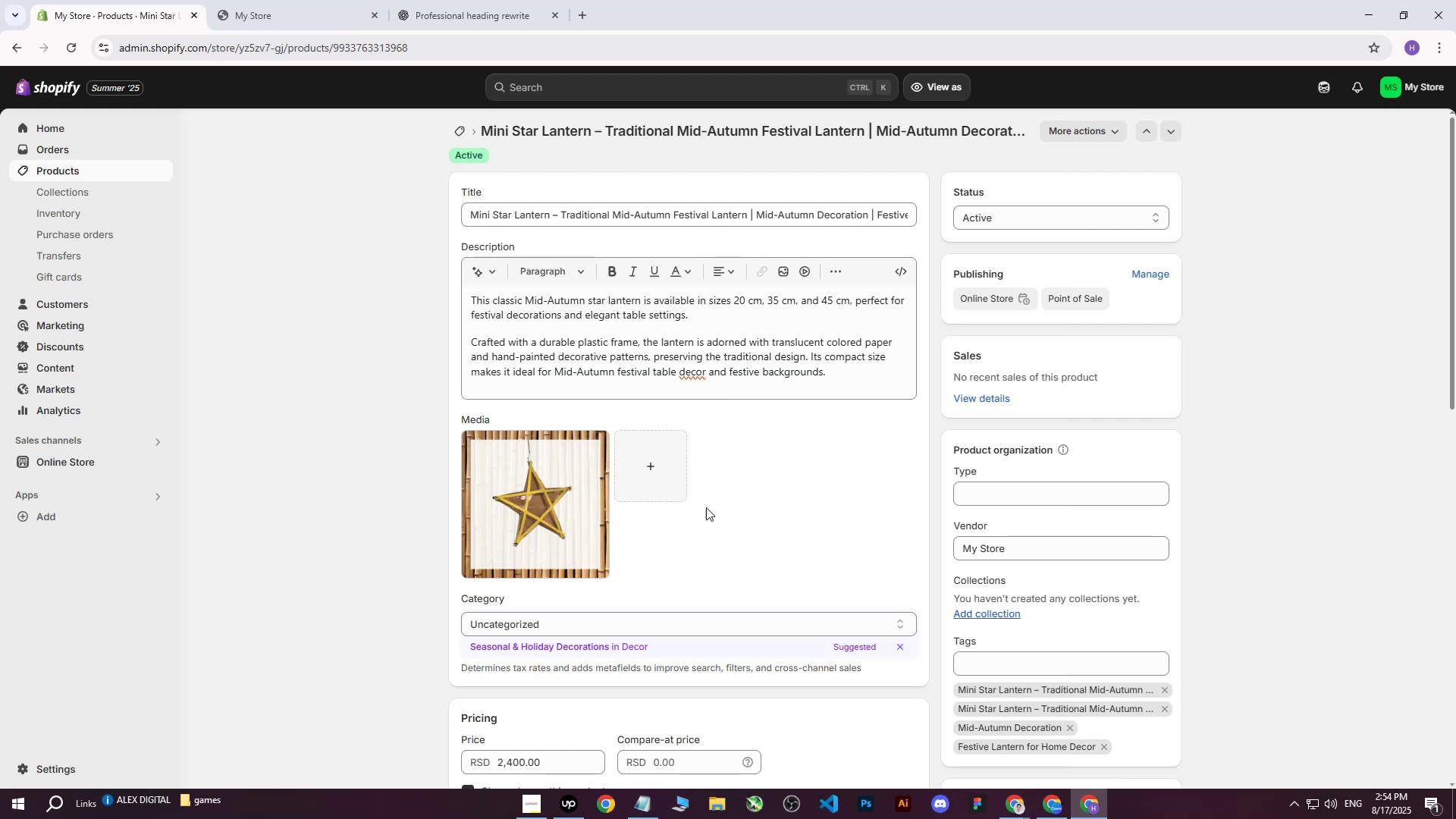 
left_click([86, 168])
 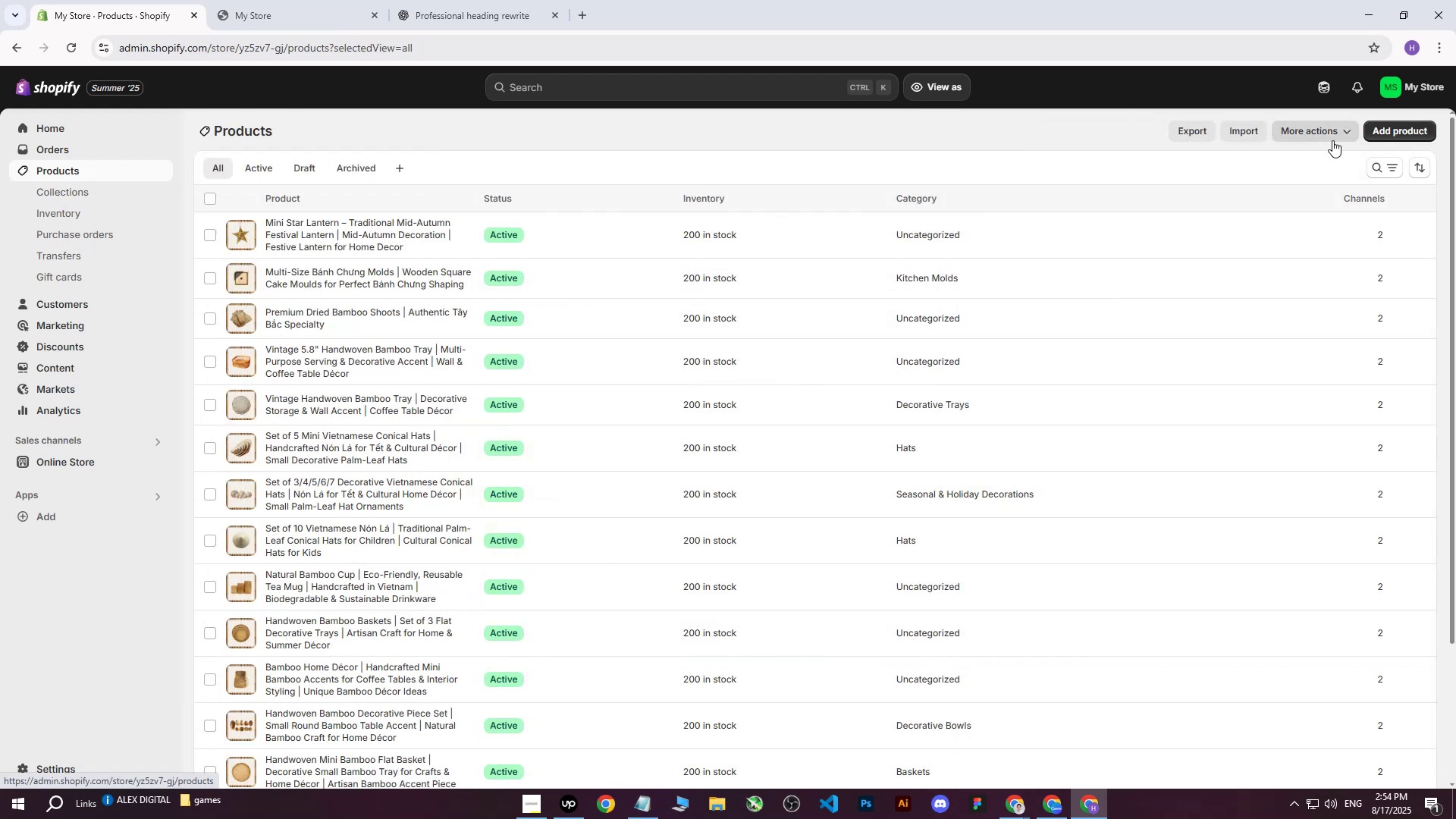 
left_click_drag(start_coordinate=[1385, 130], to_coordinate=[1257, 401])
 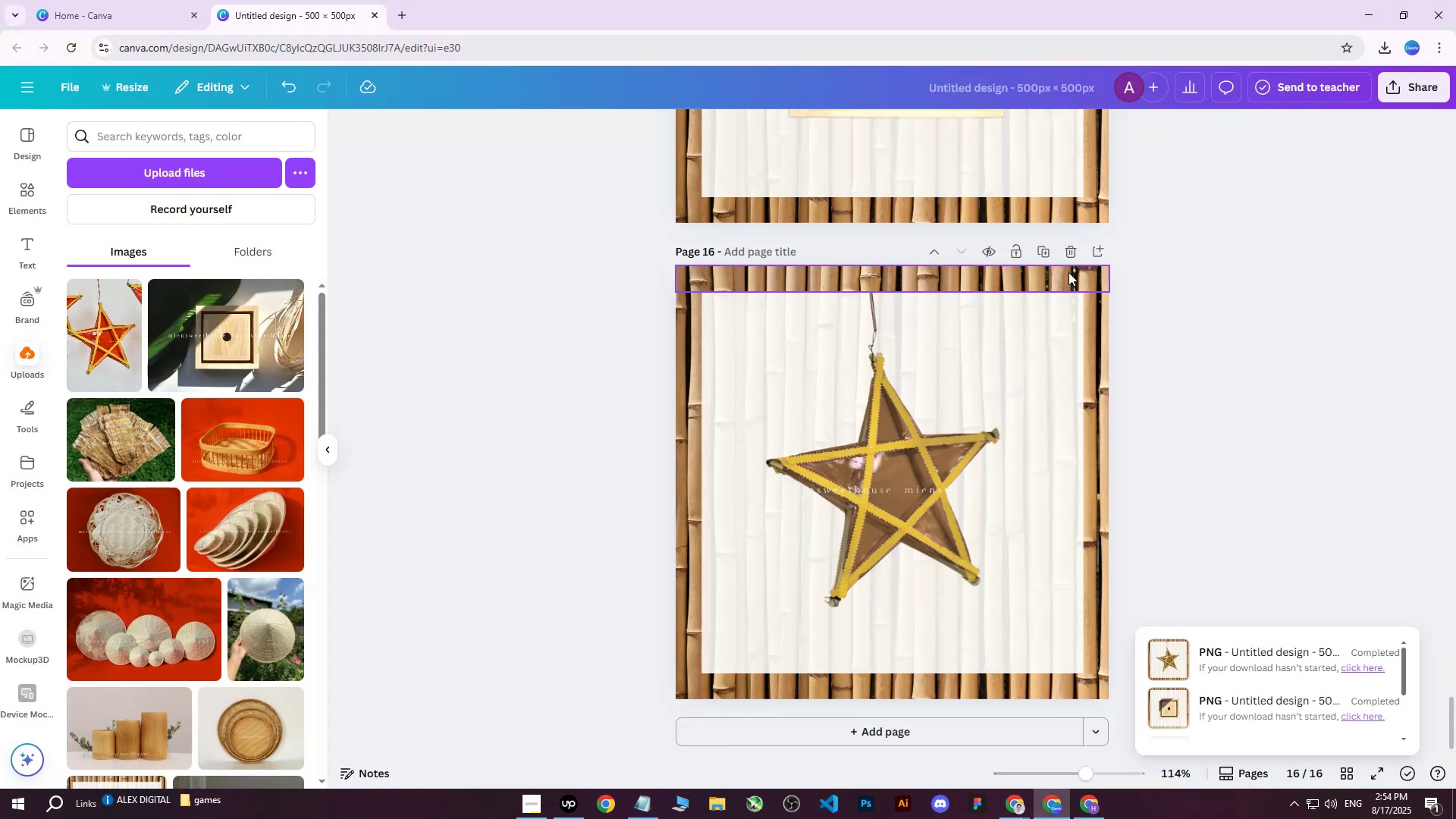 
left_click([1043, 252])
 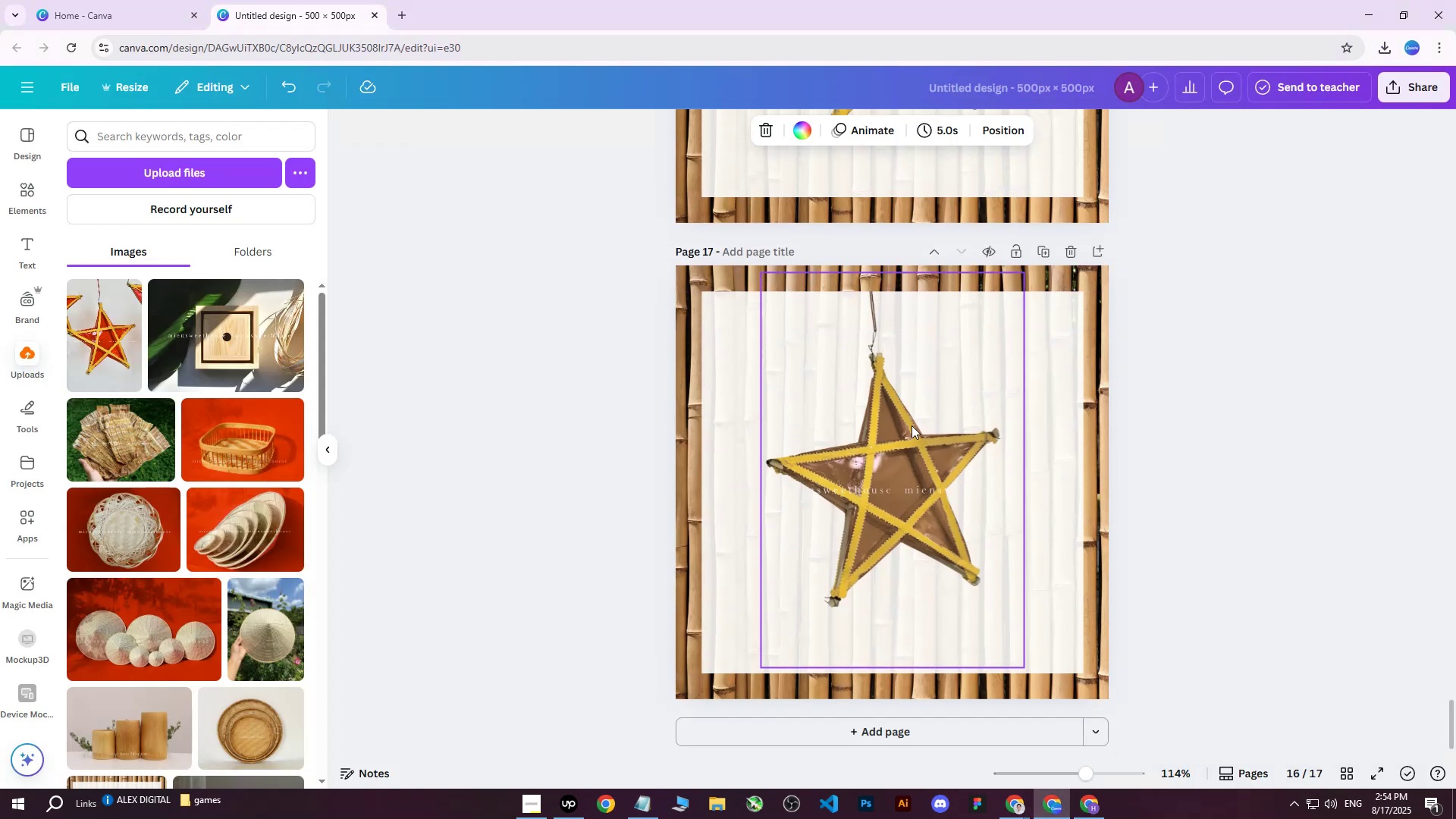 
left_click([900, 444])
 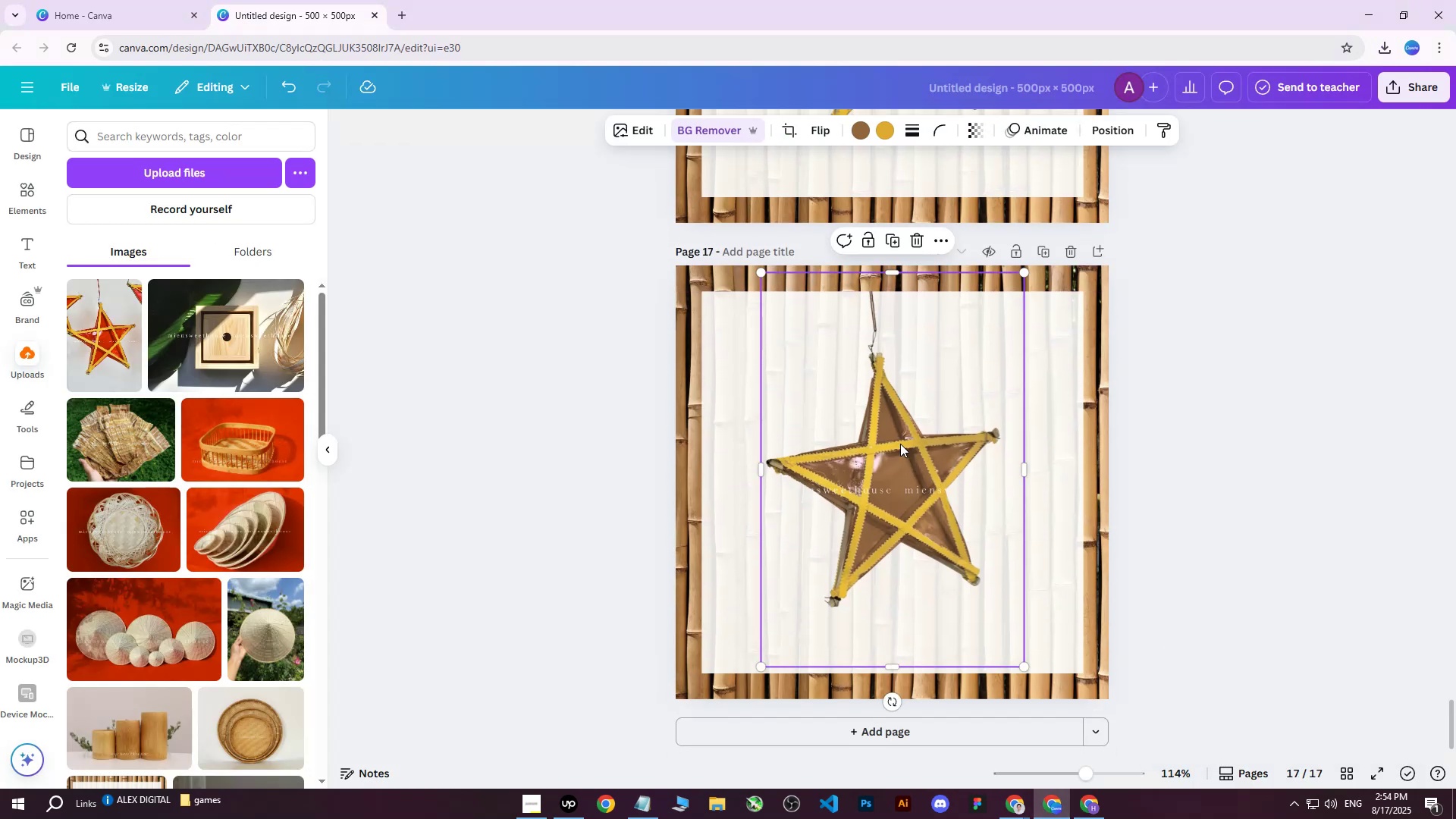 
key(Delete)
 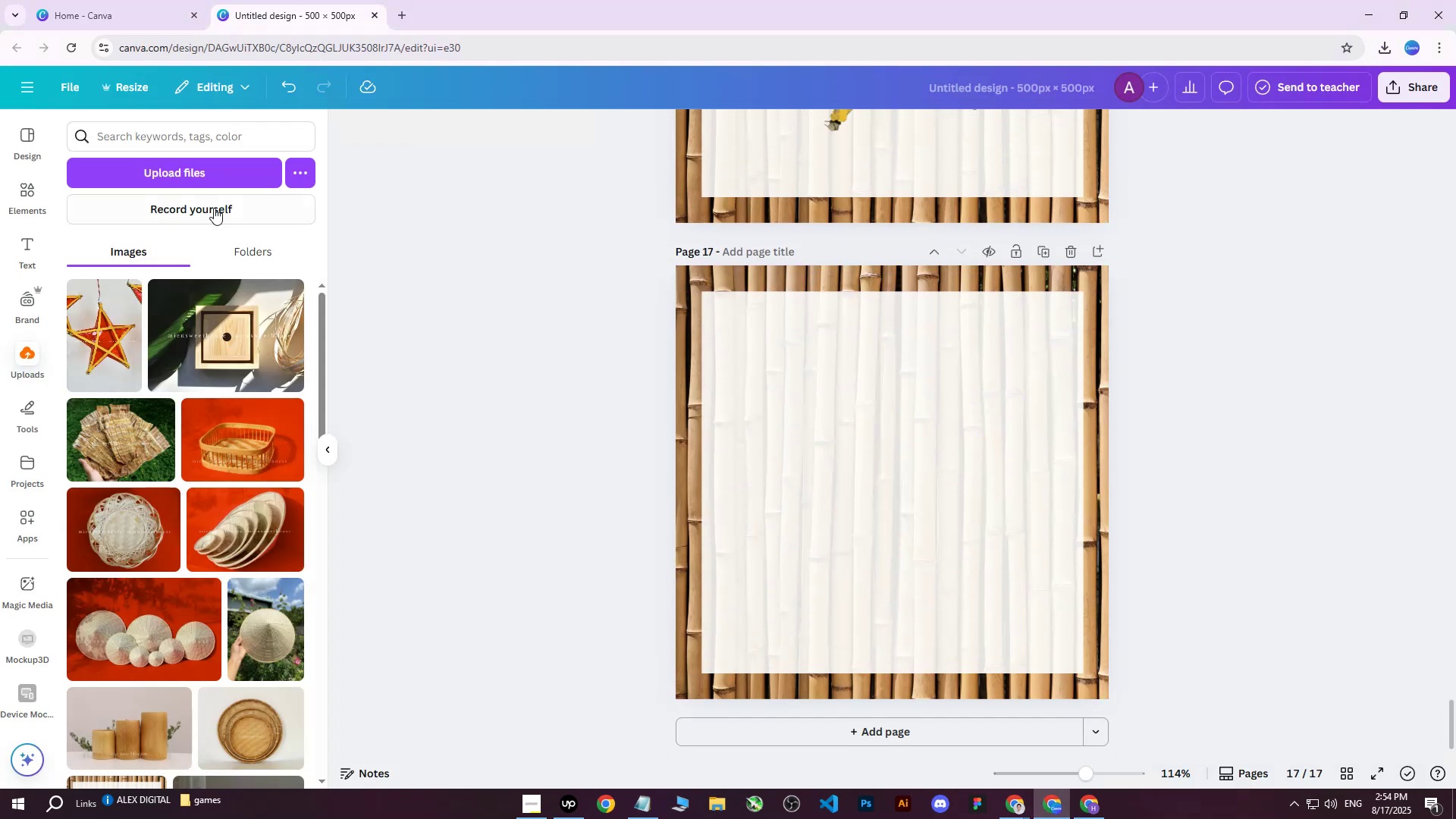 
left_click([182, 171])
 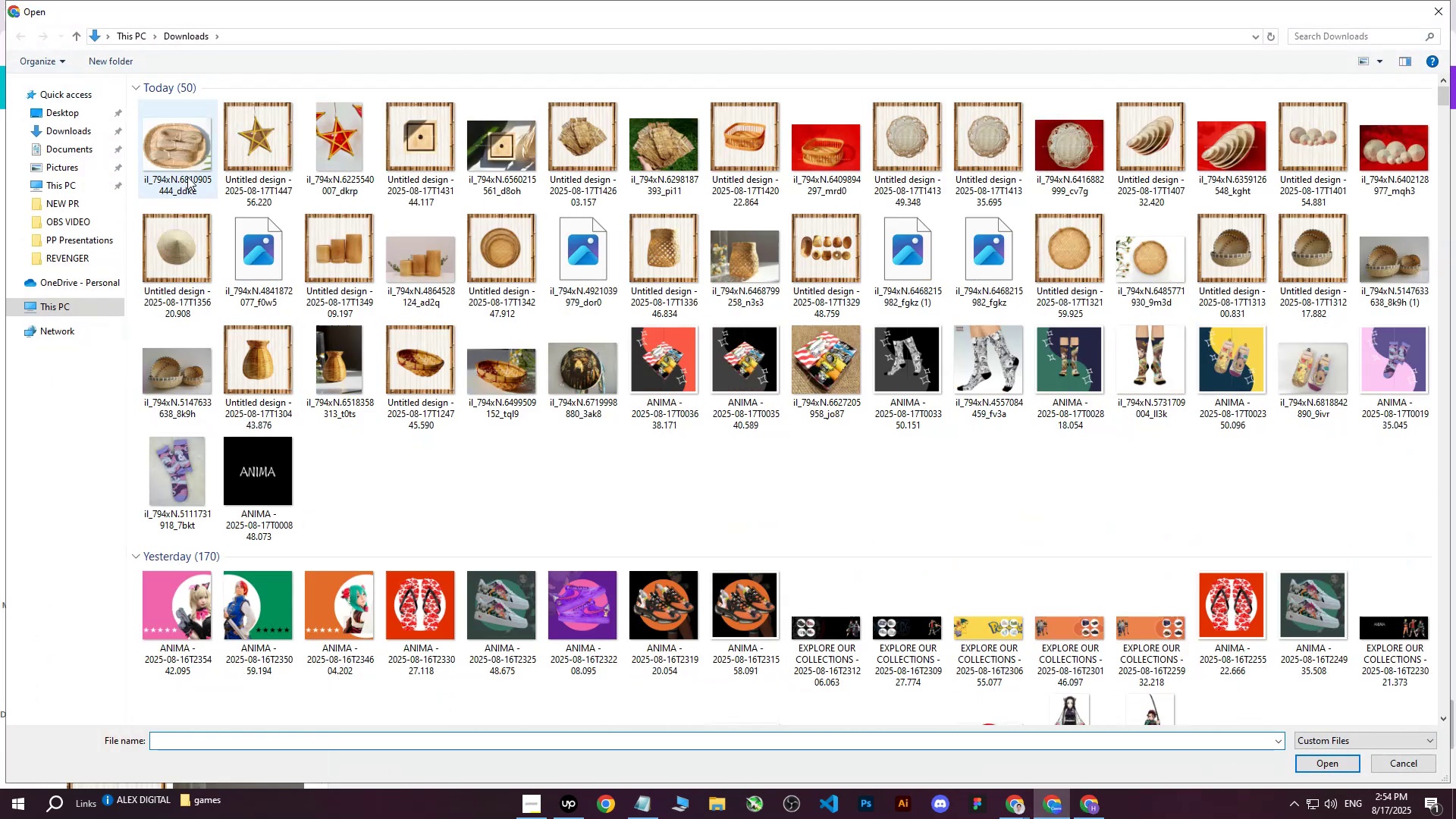 
left_click([182, 162])
 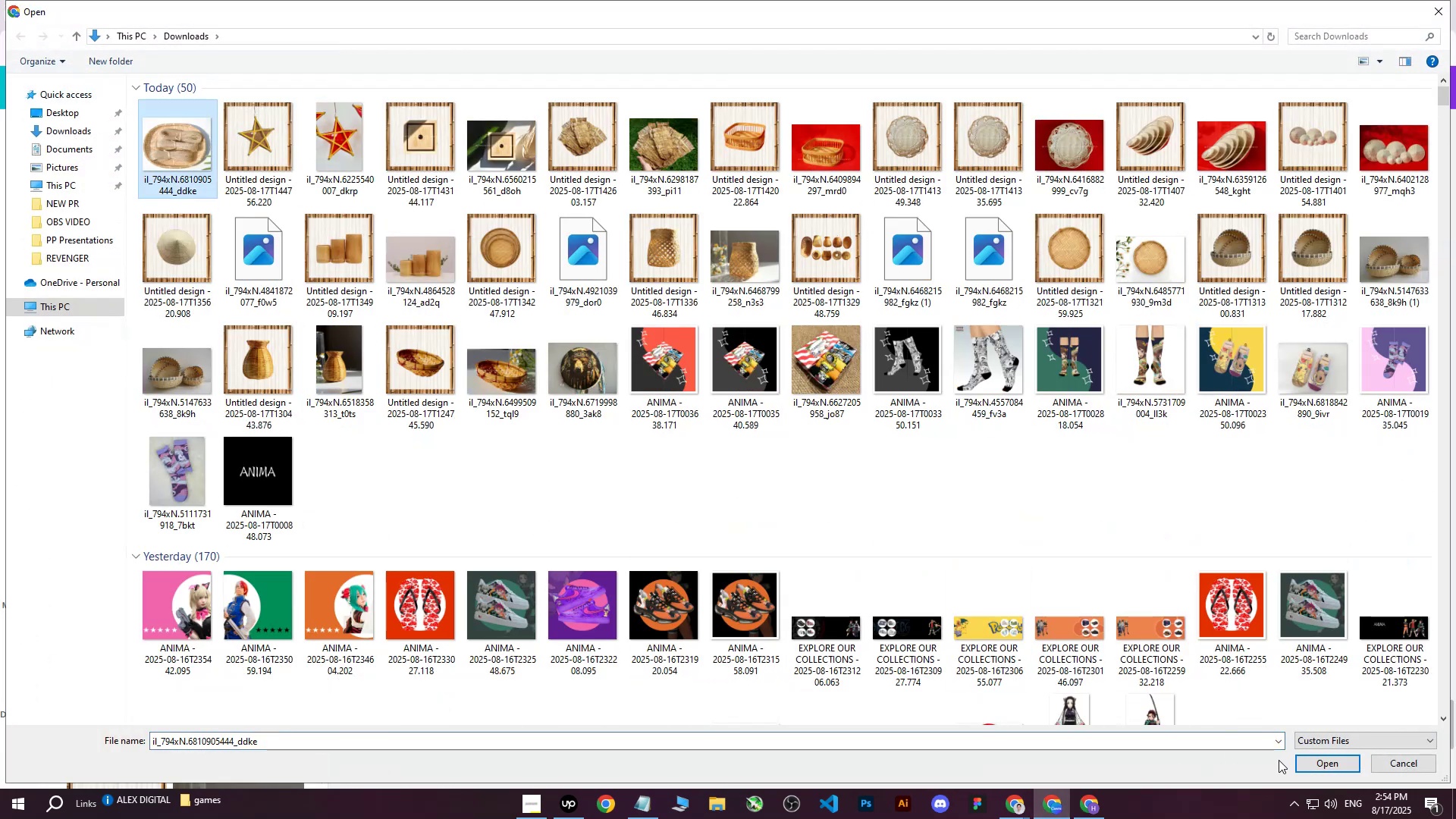 
left_click([1294, 766])
 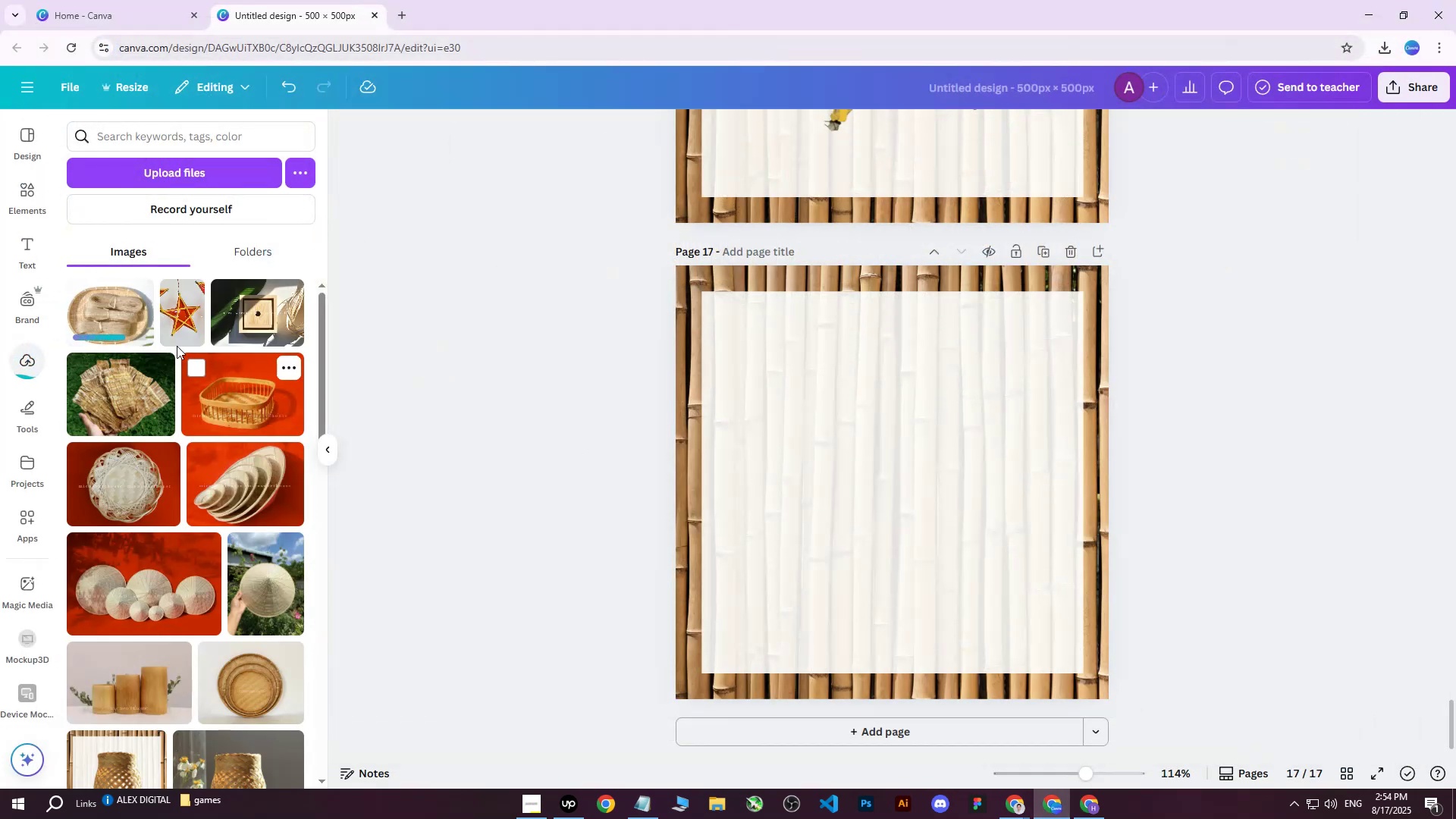 
left_click([109, 316])
 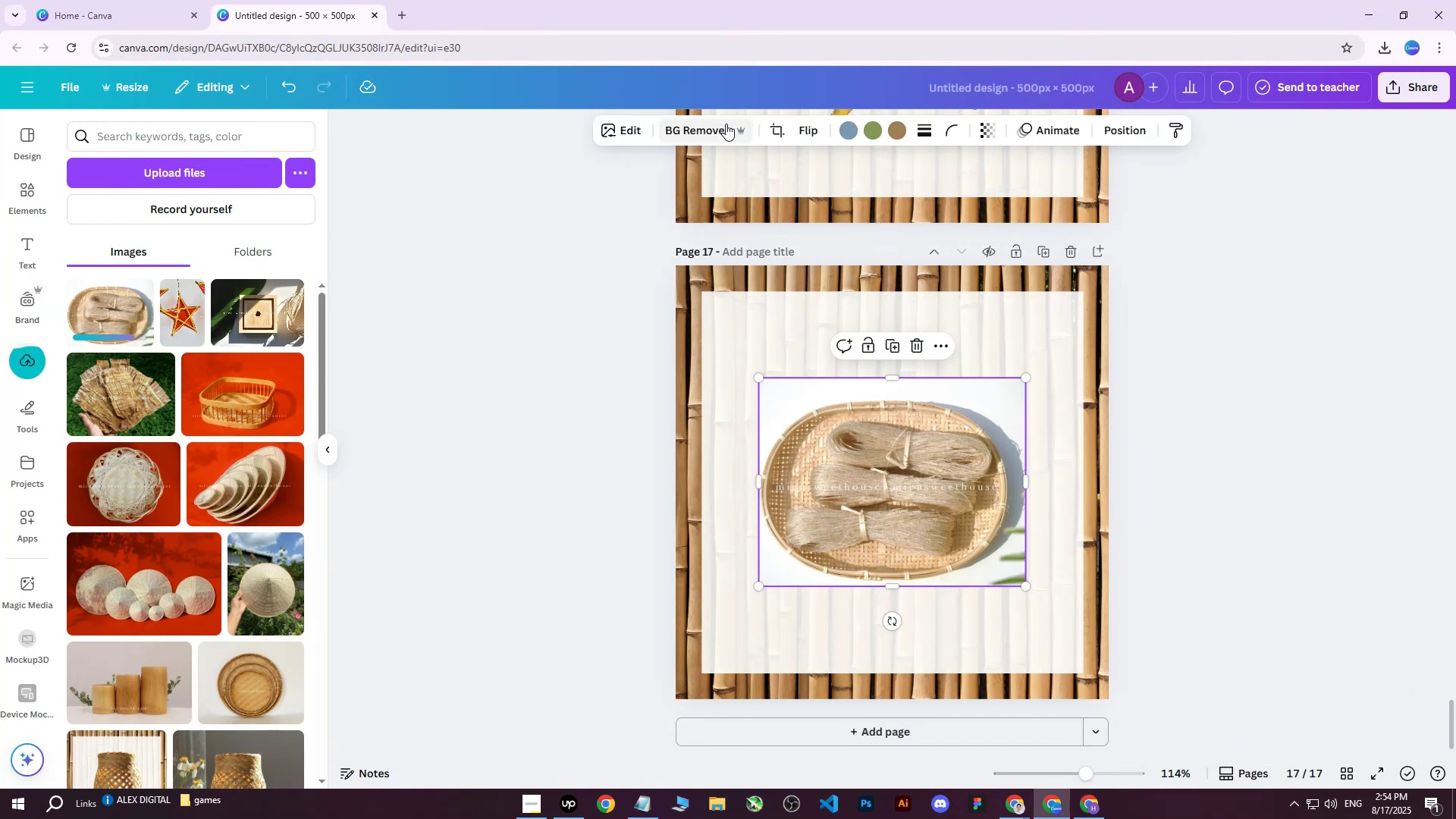 
left_click([710, 128])
 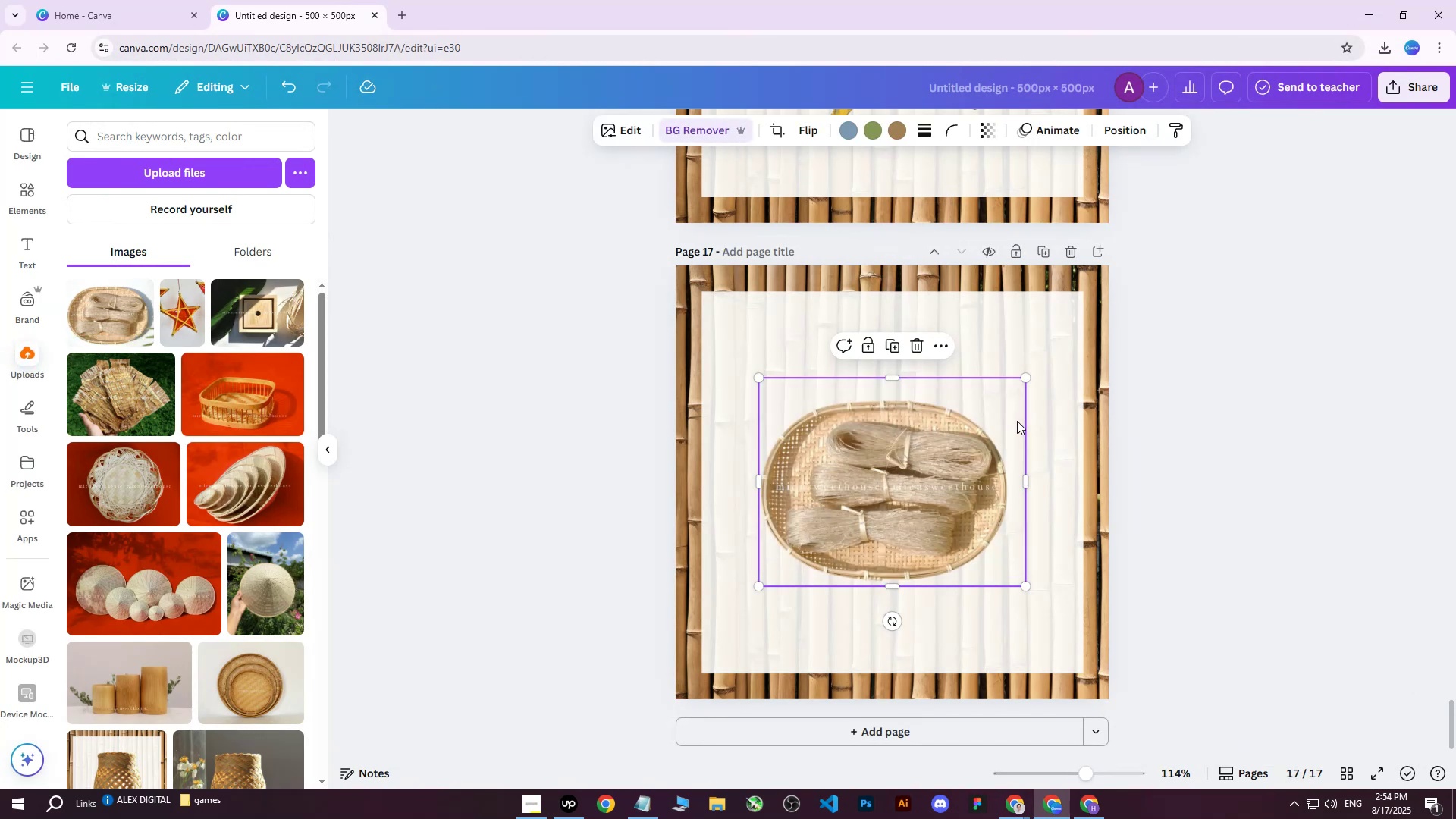 
left_click_drag(start_coordinate=[762, 380], to_coordinate=[735, 353])
 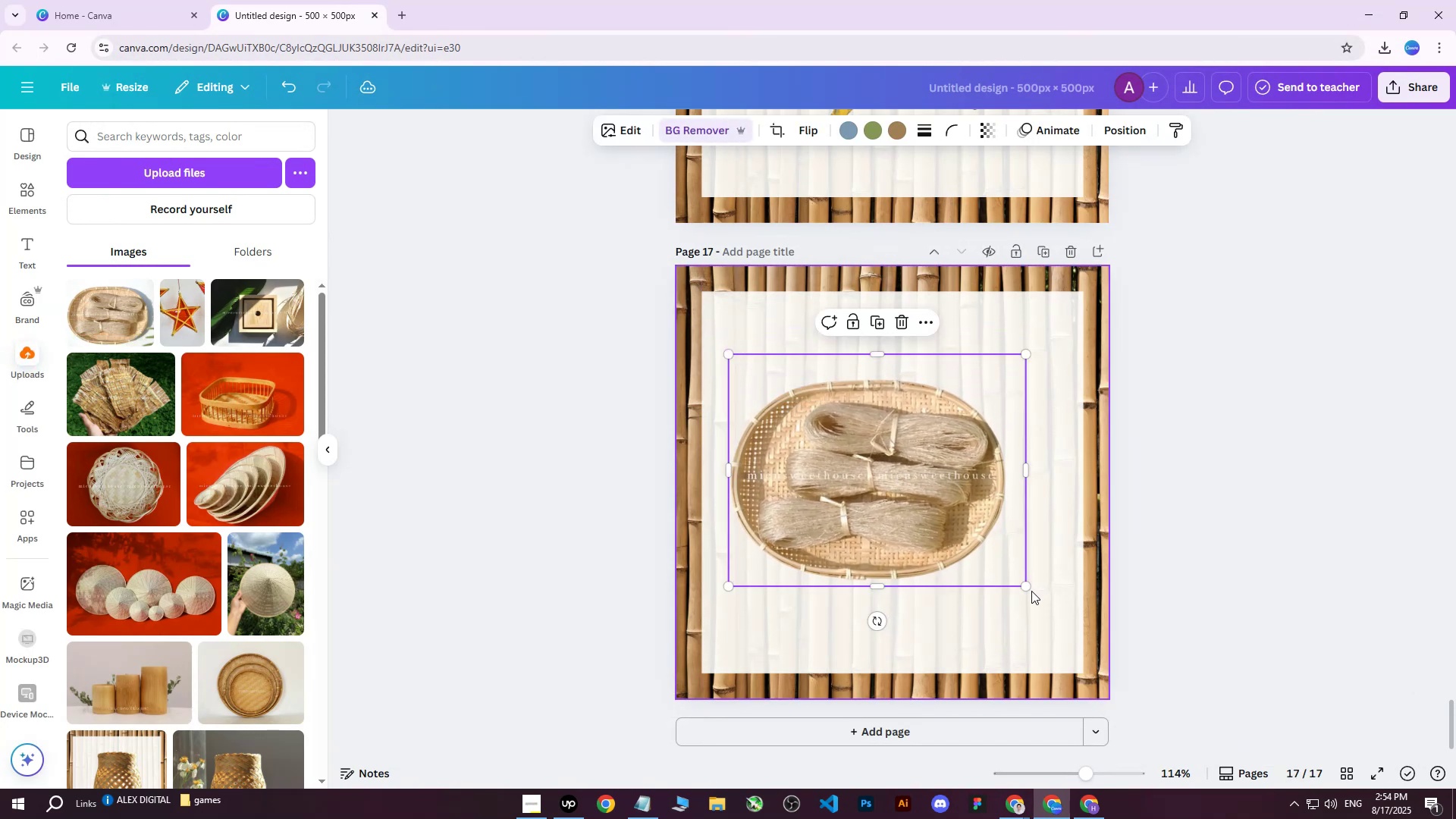 
left_click_drag(start_coordinate=[1031, 591], to_coordinate=[1040, 597])
 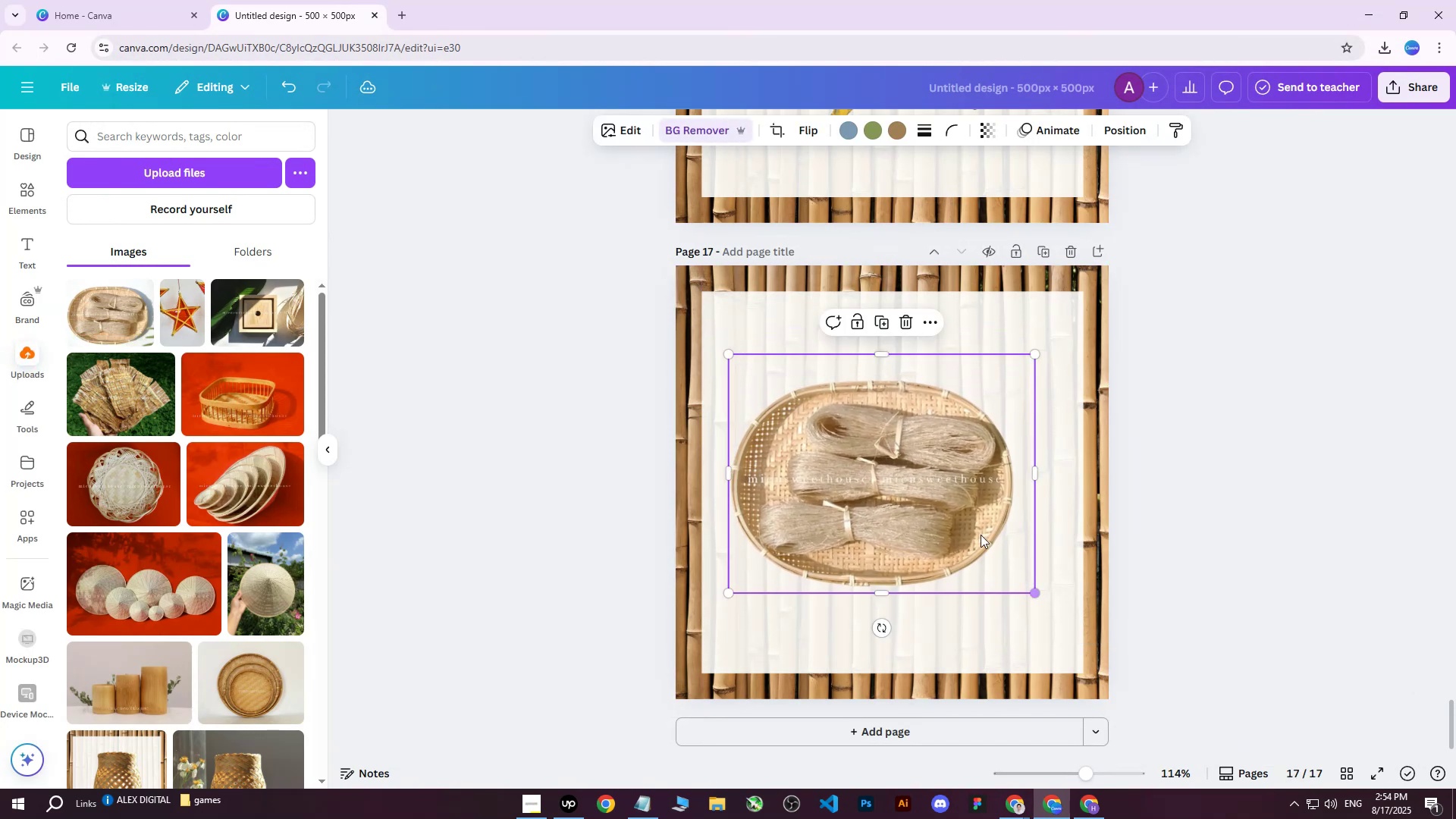 
left_click_drag(start_coordinate=[942, 510], to_coordinate=[956, 515])
 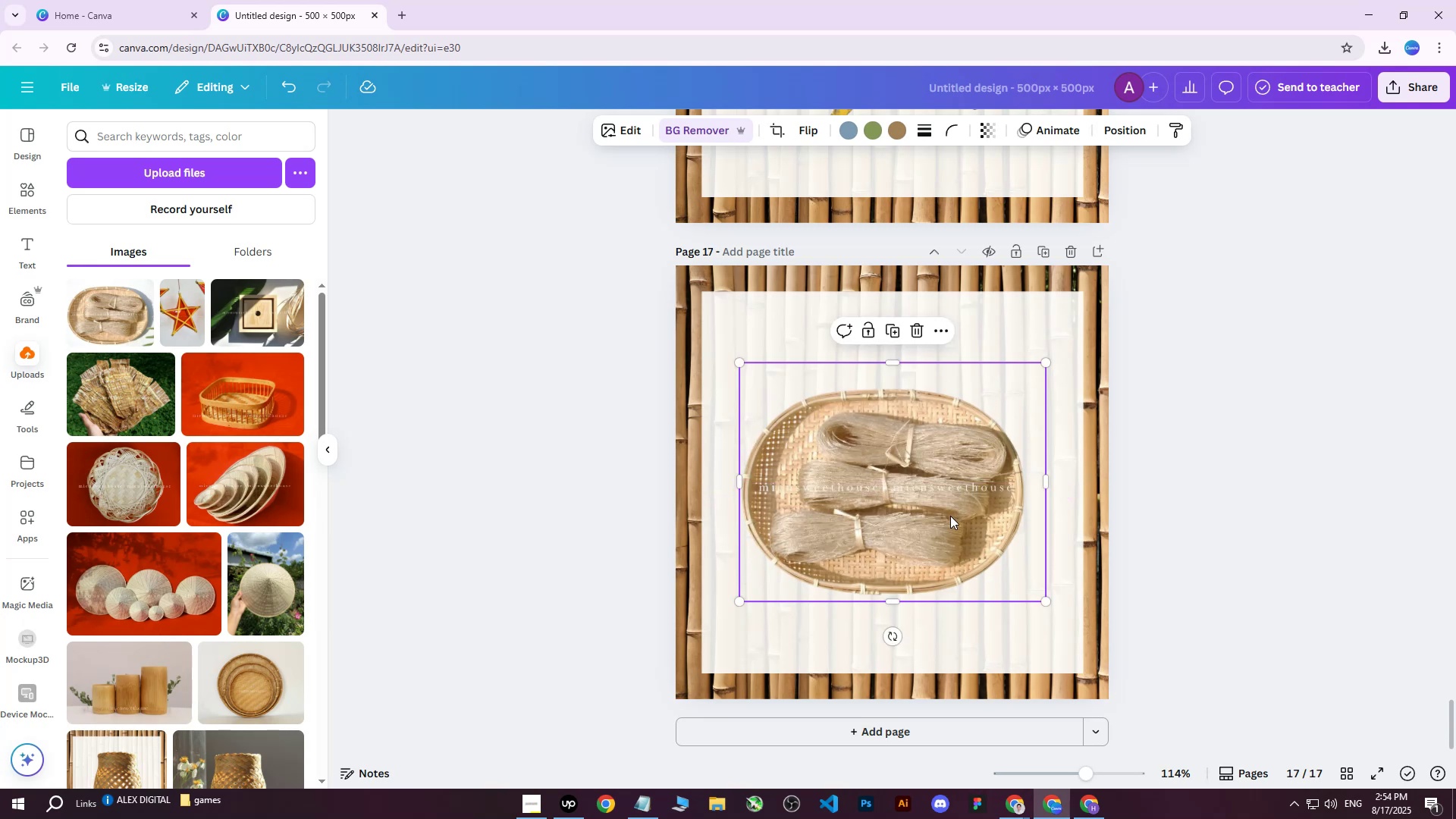 
left_click([950, 516])
 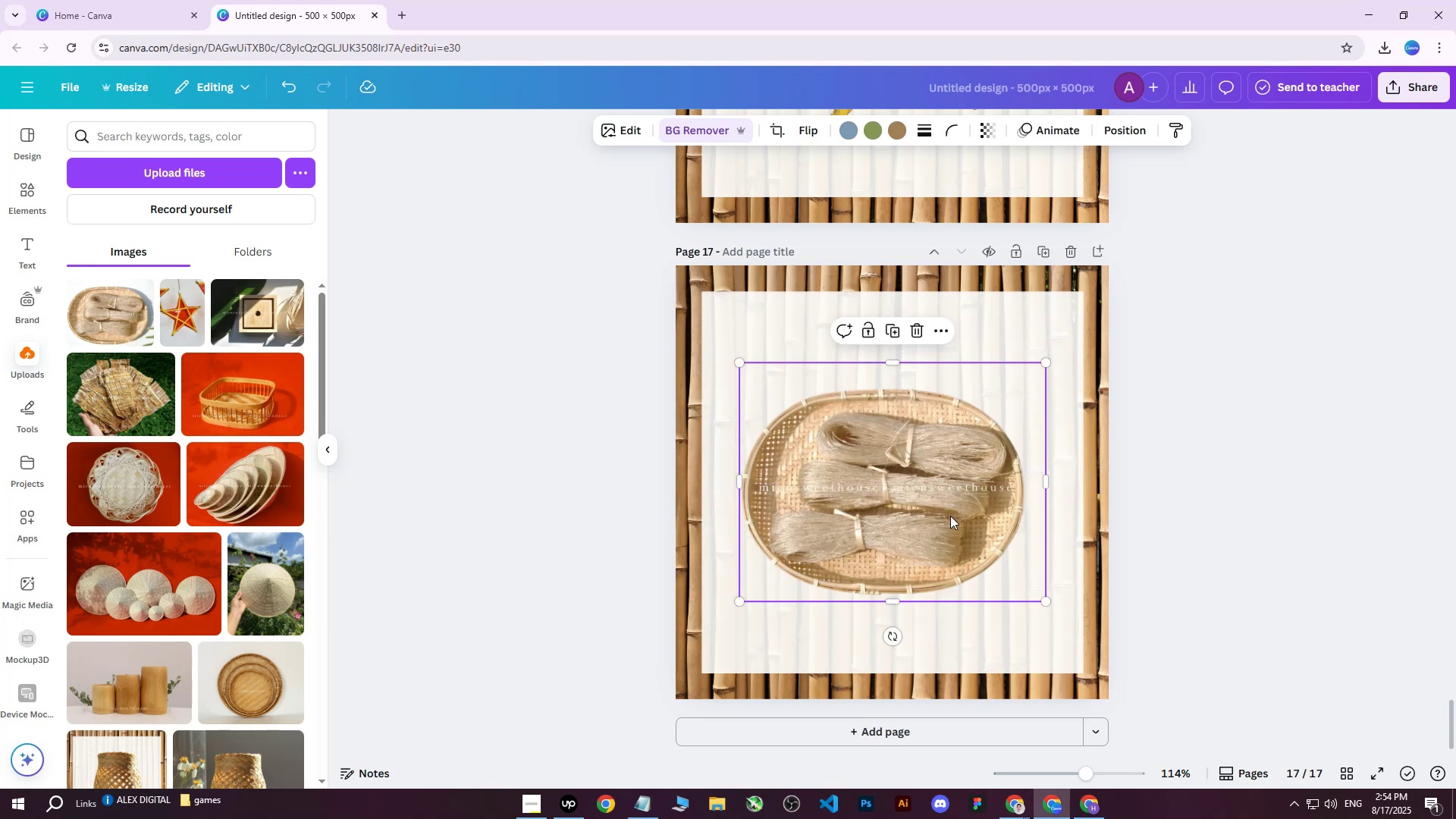 
left_click_drag(start_coordinate=[950, 516], to_coordinate=[958, 515])
 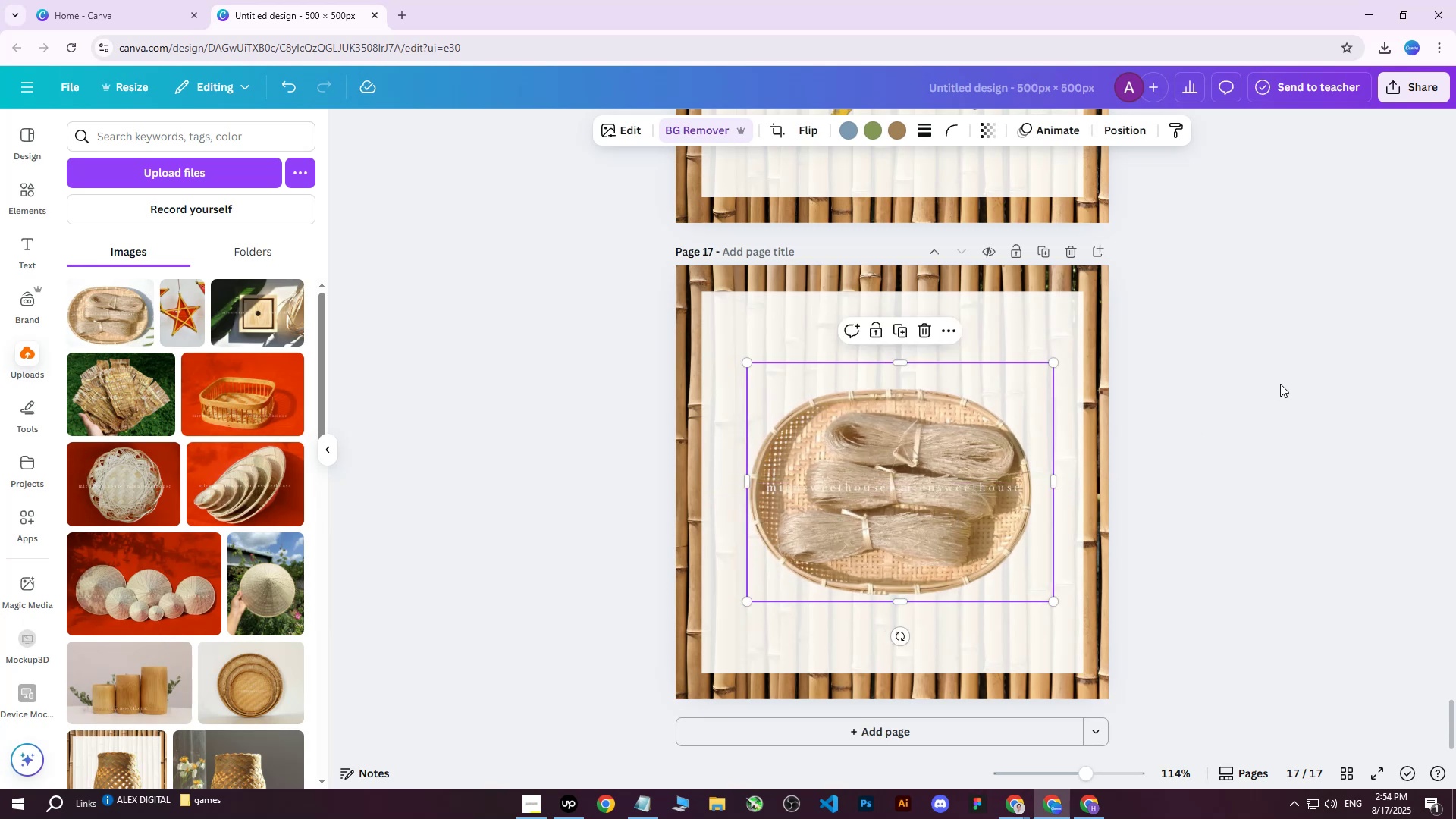 
left_click([1280, 384])
 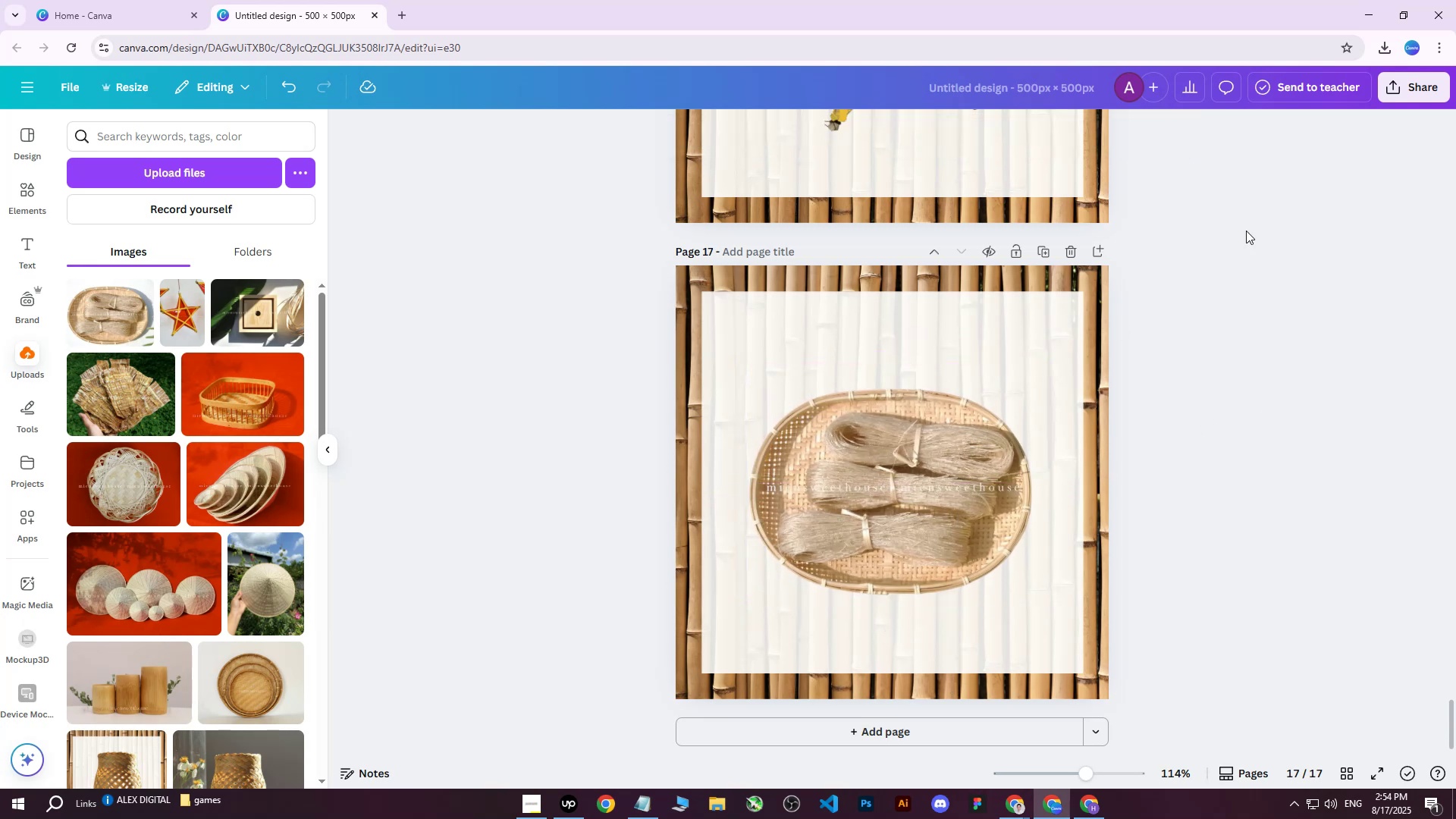 
left_click([1392, 87])
 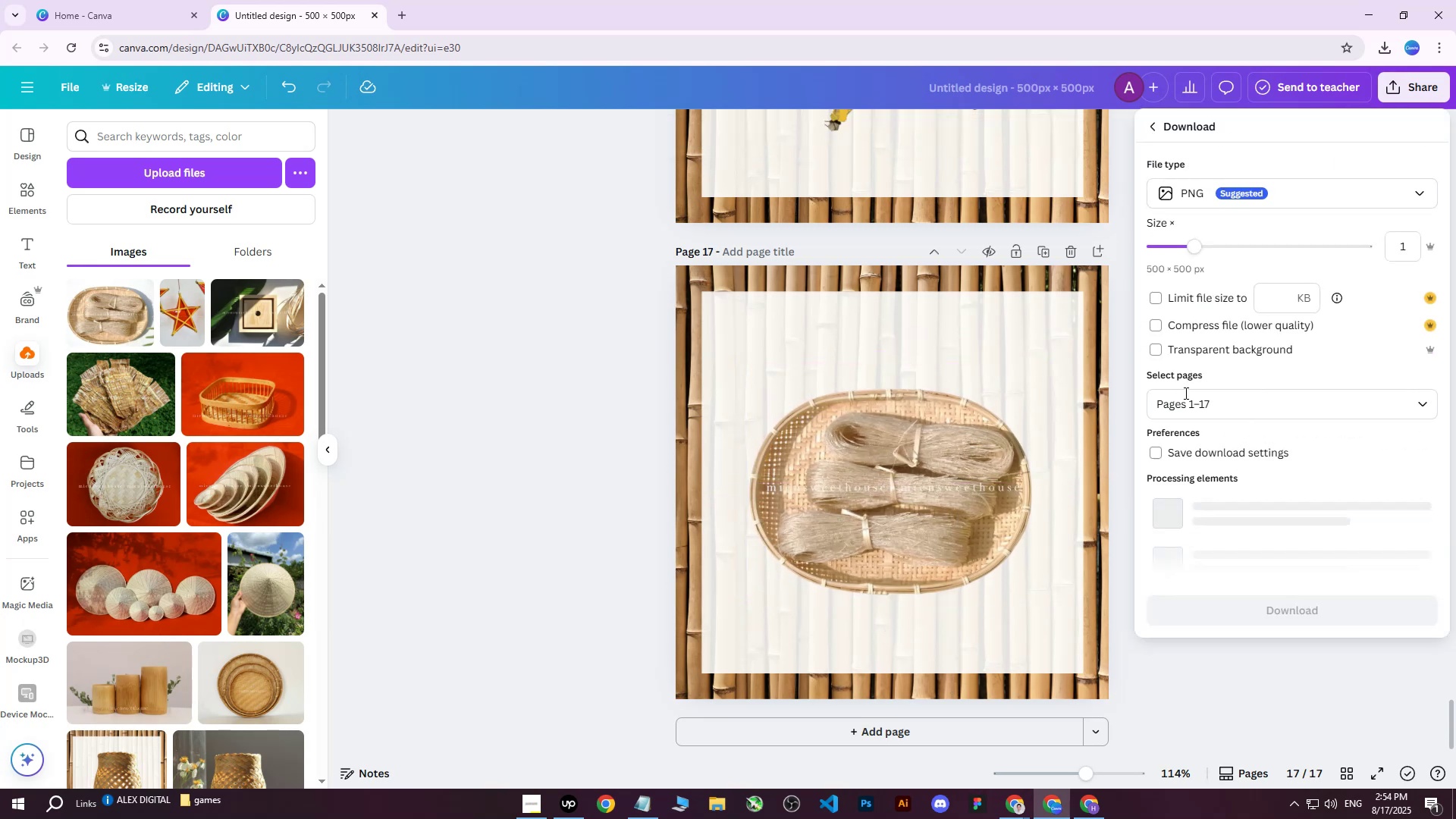 
double_click([1189, 400])
 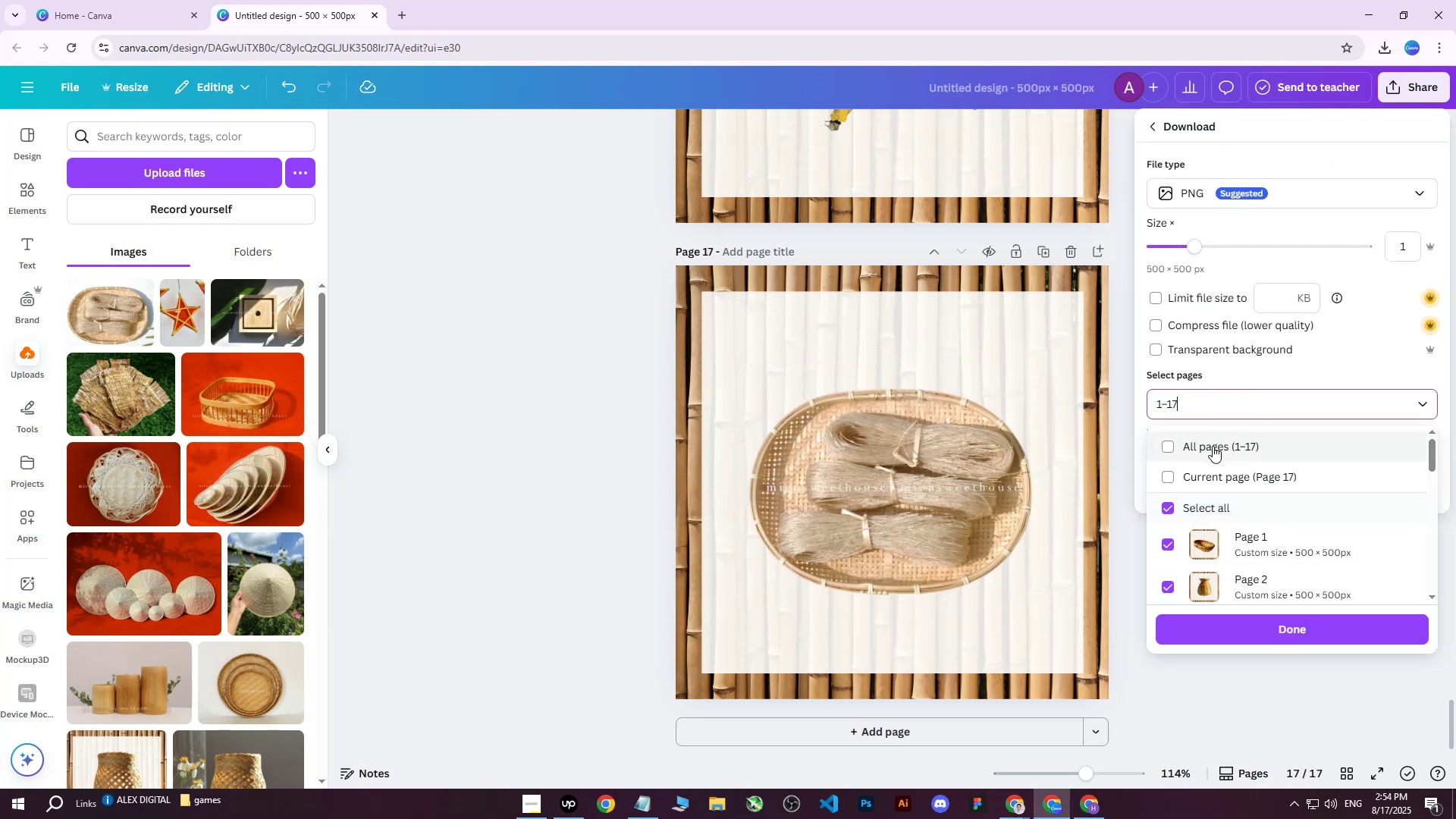 
triple_click([1213, 447])
 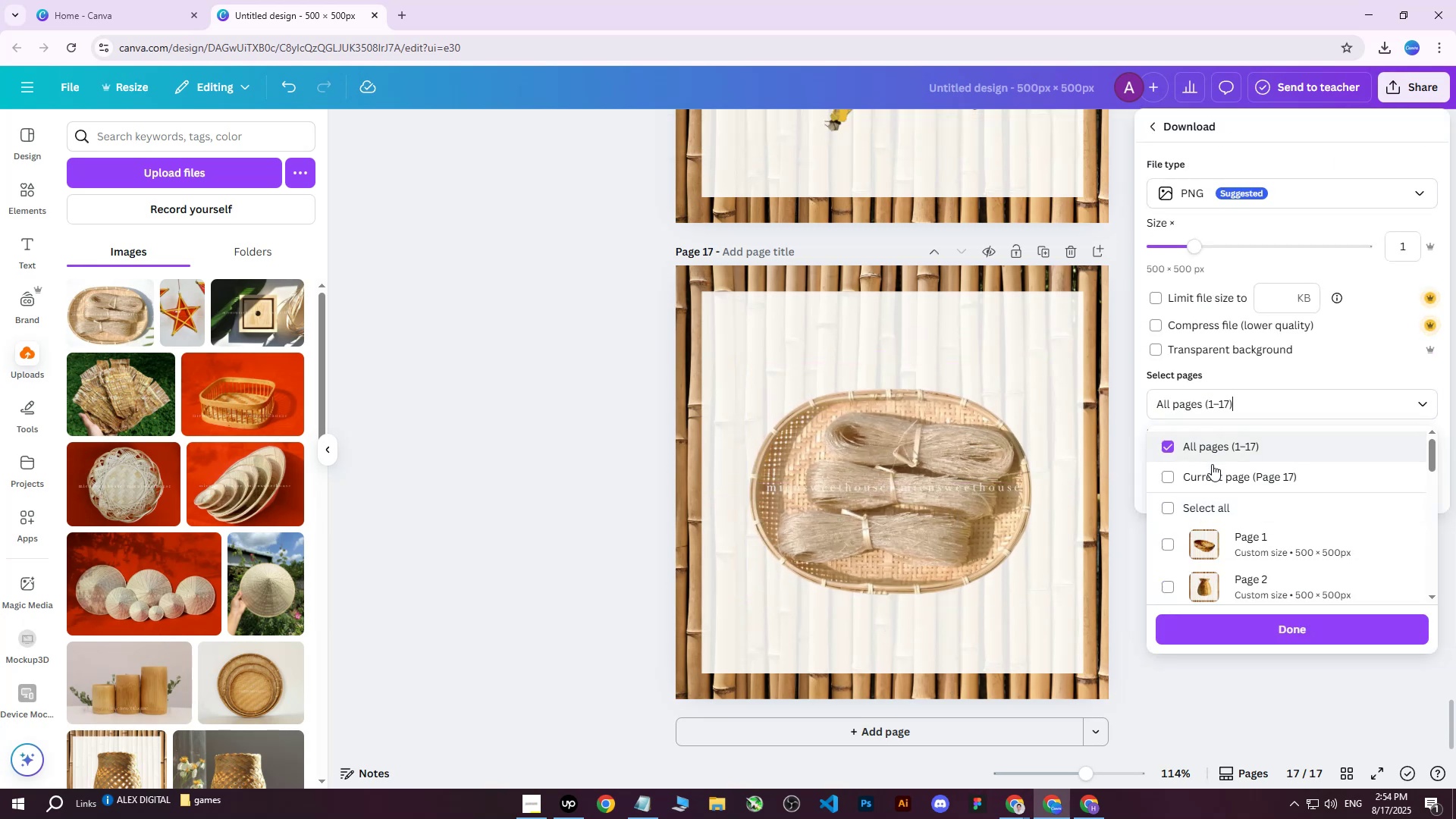 
triple_click([1210, 467])
 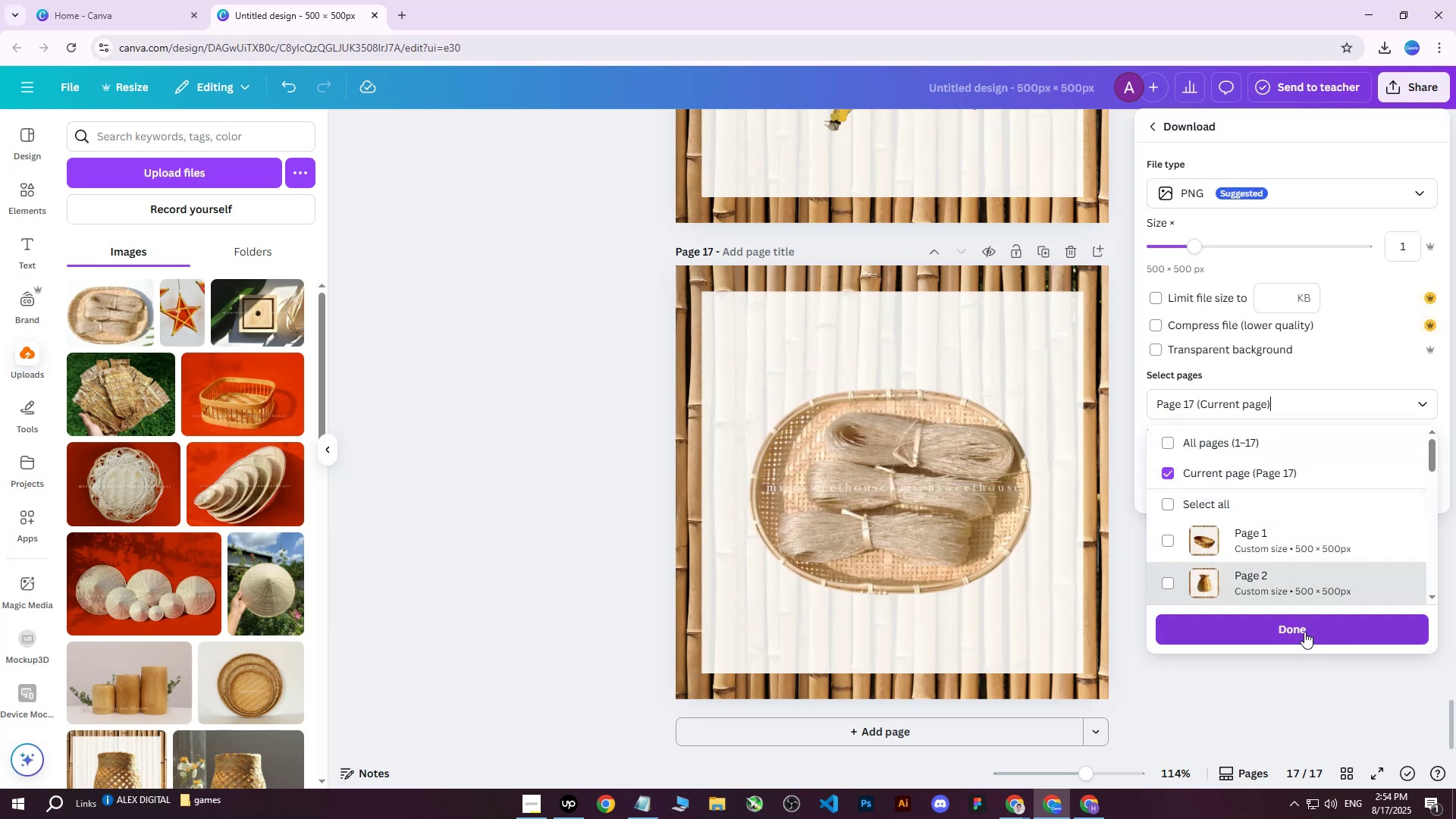 
left_click([1304, 632])
 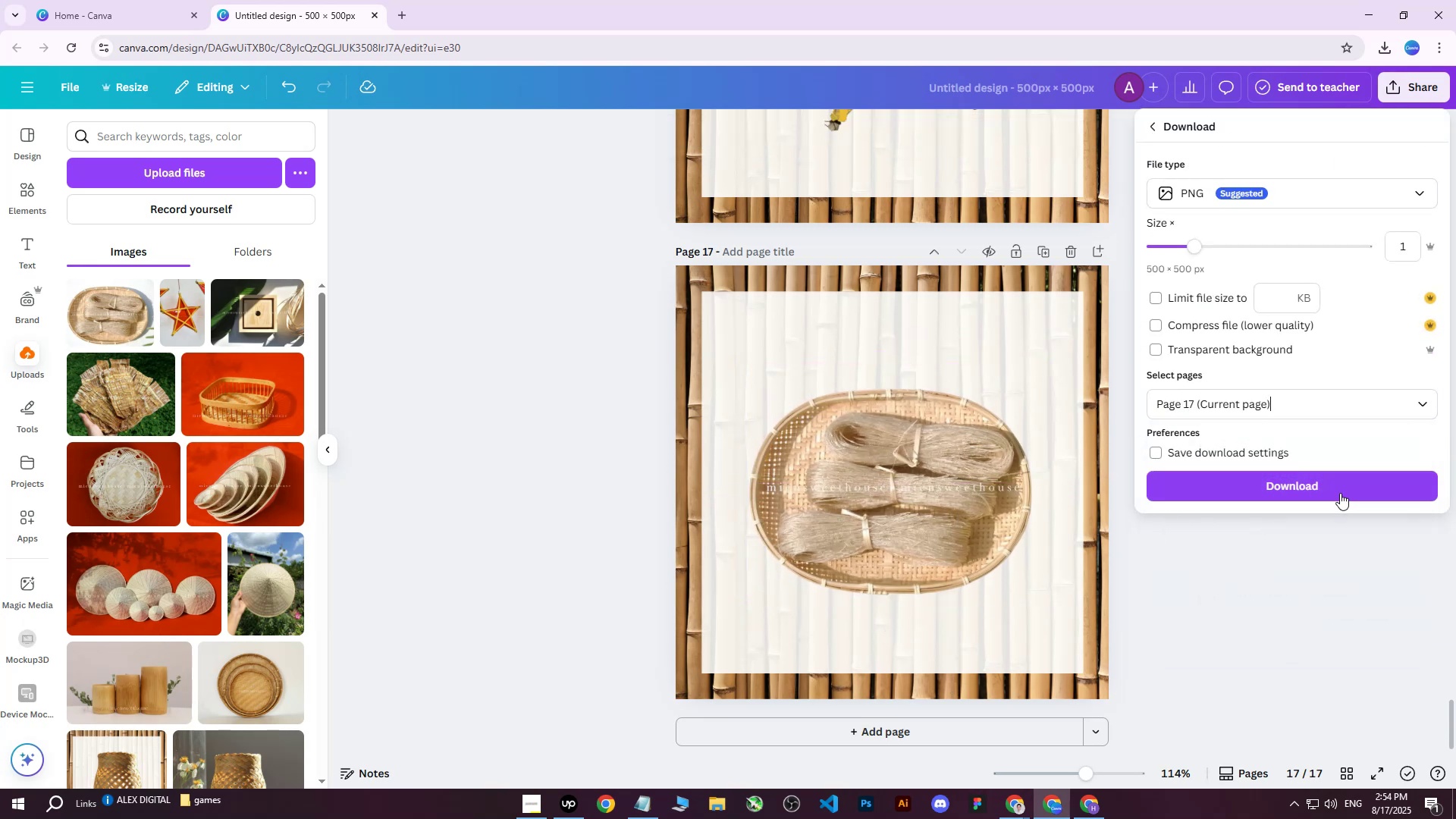 
left_click([1342, 481])
 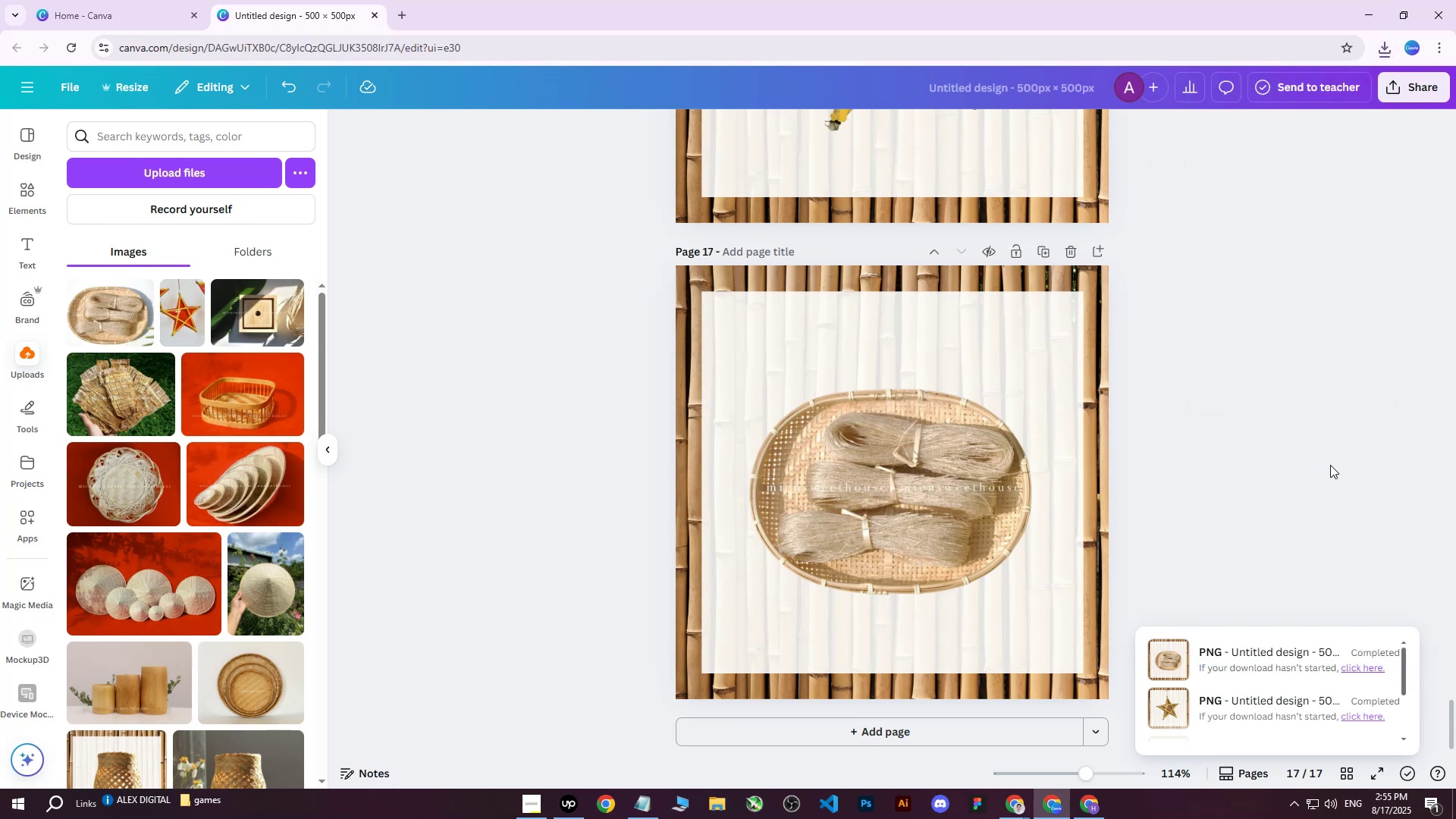 
wait(12.6)
 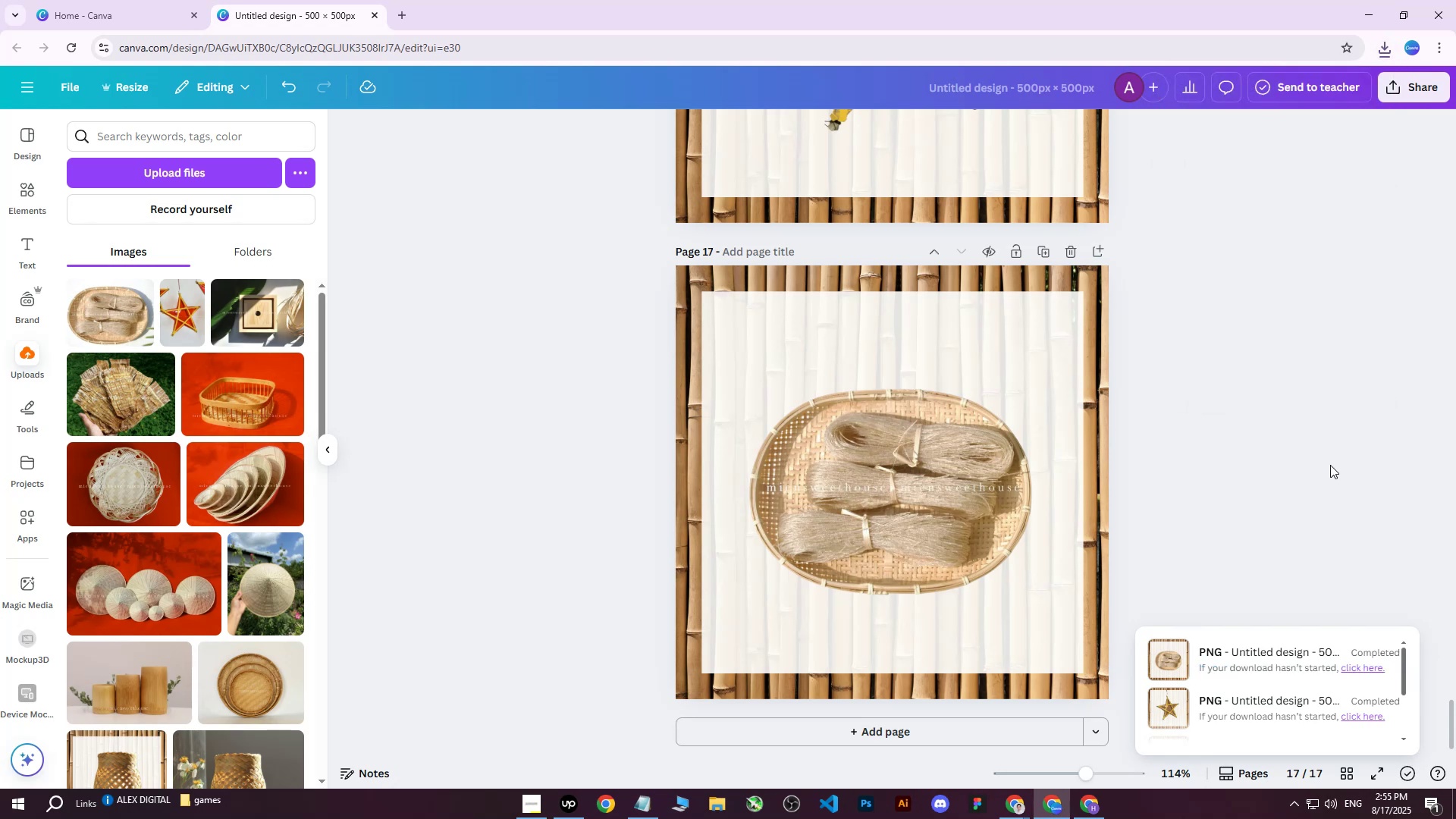 
left_click([1078, 818])
 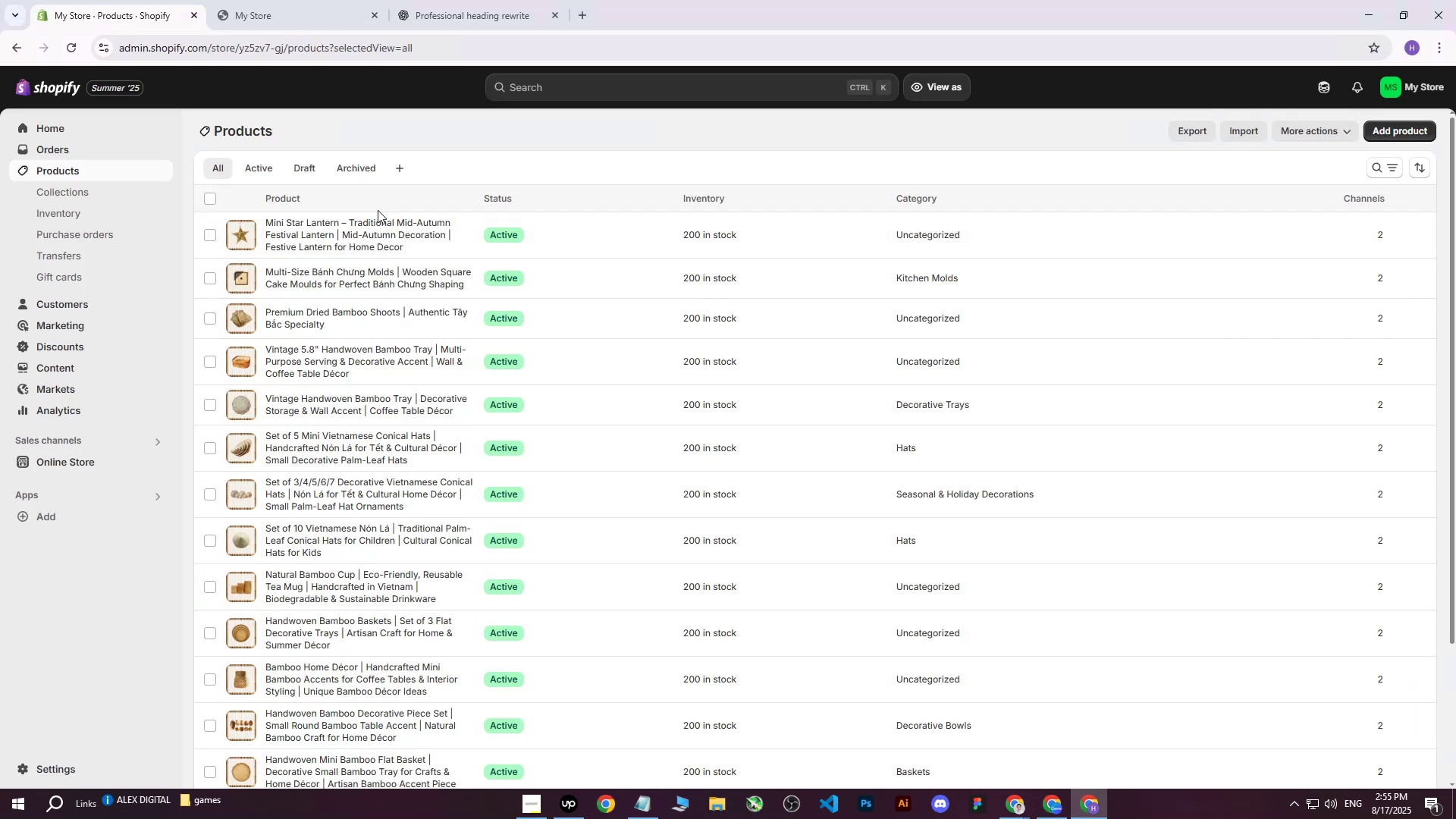 
scroll: coordinate [651, 426], scroll_direction: up, amount: 3.0
 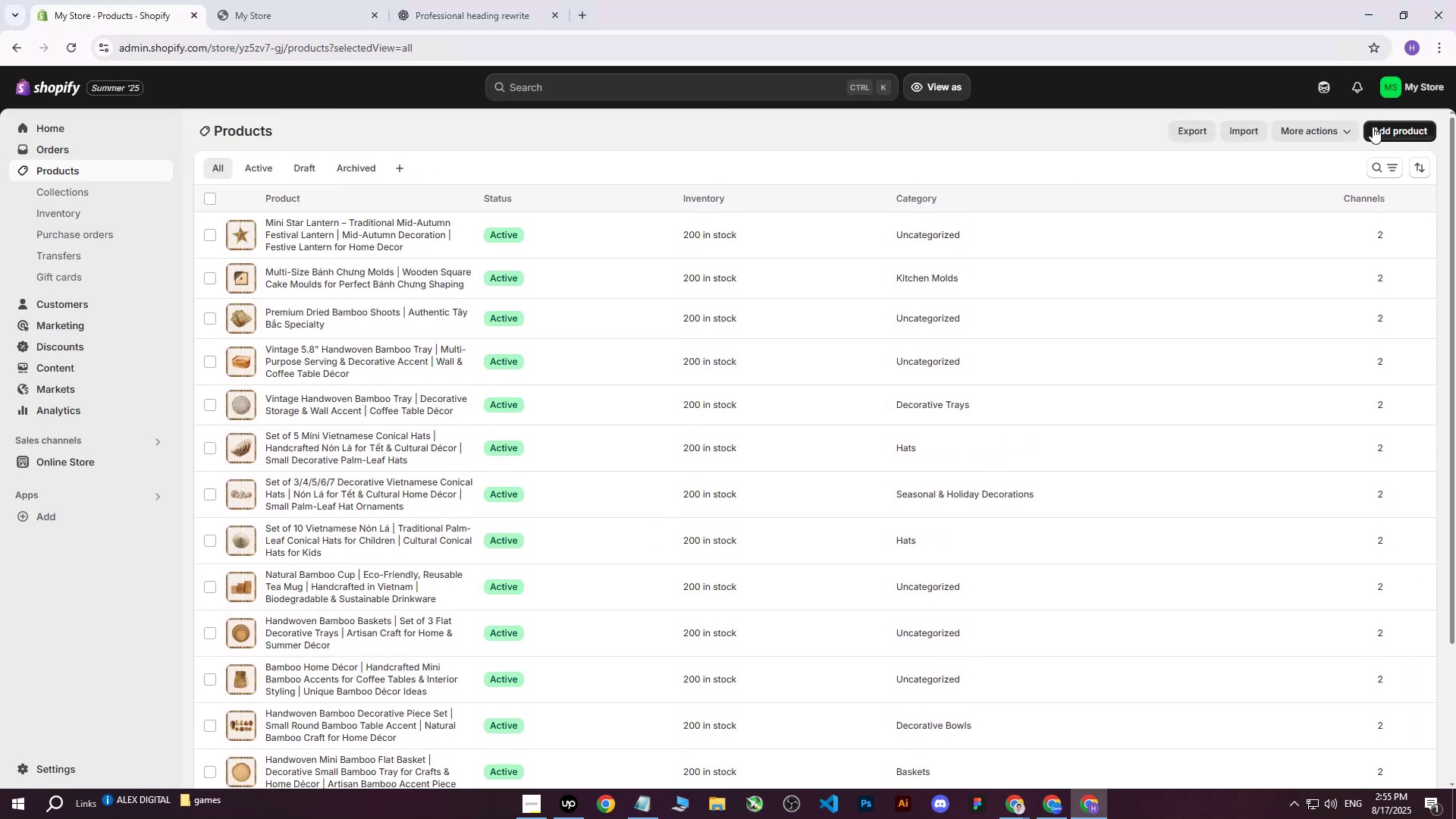 
left_click([1374, 132])
 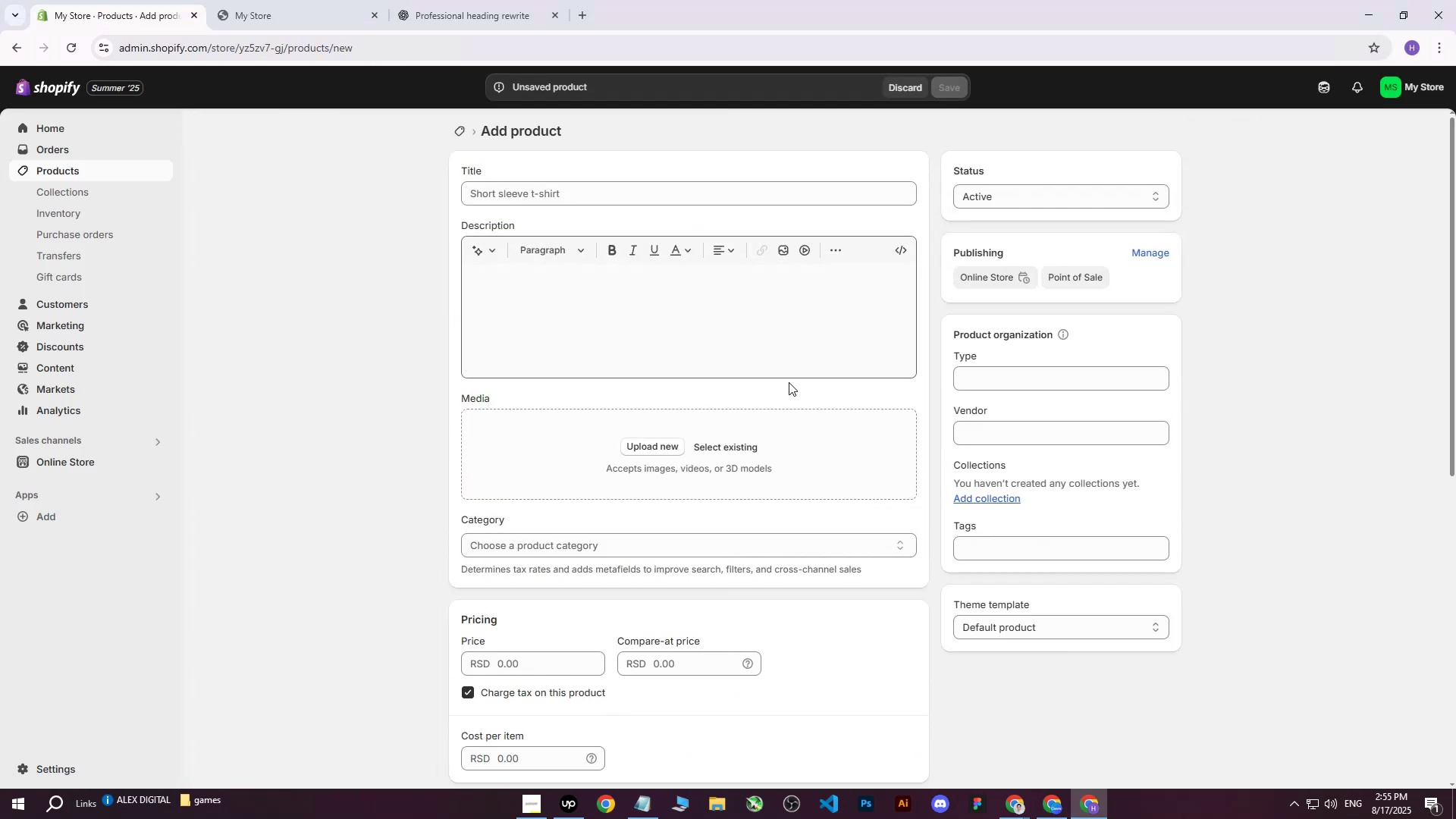 
left_click([673, 445])
 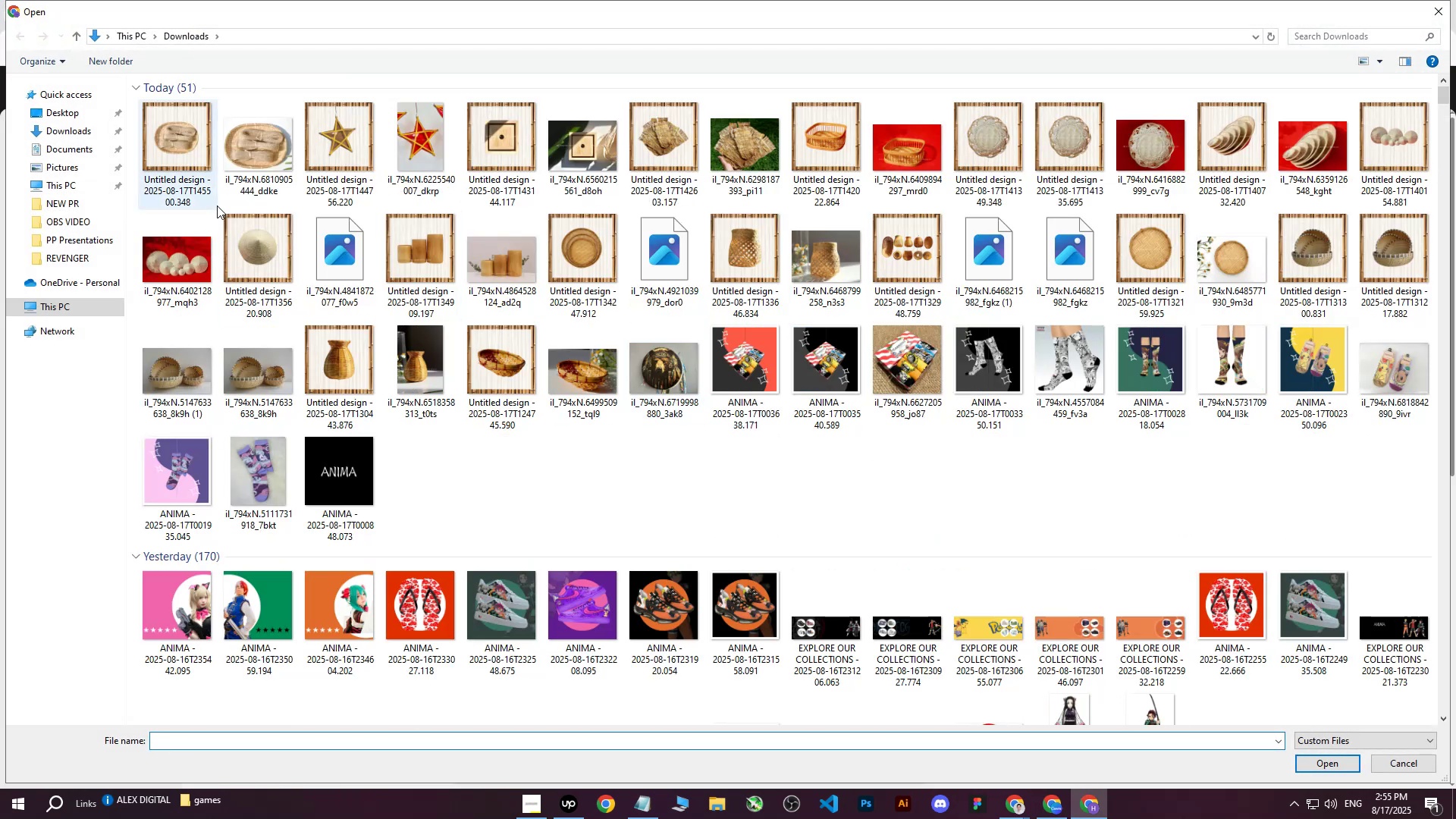 
left_click([185, 169])
 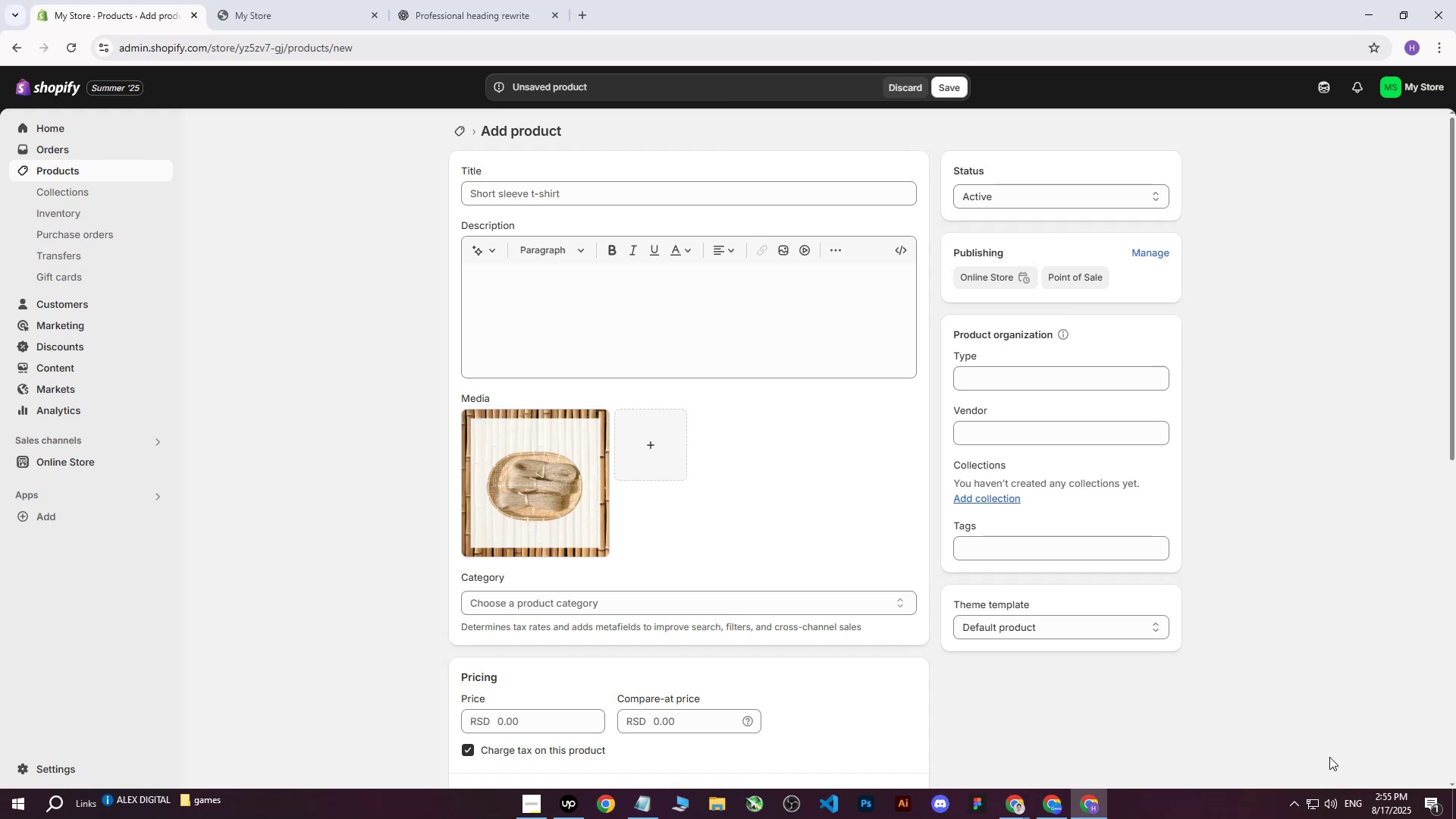 
wait(20.12)
 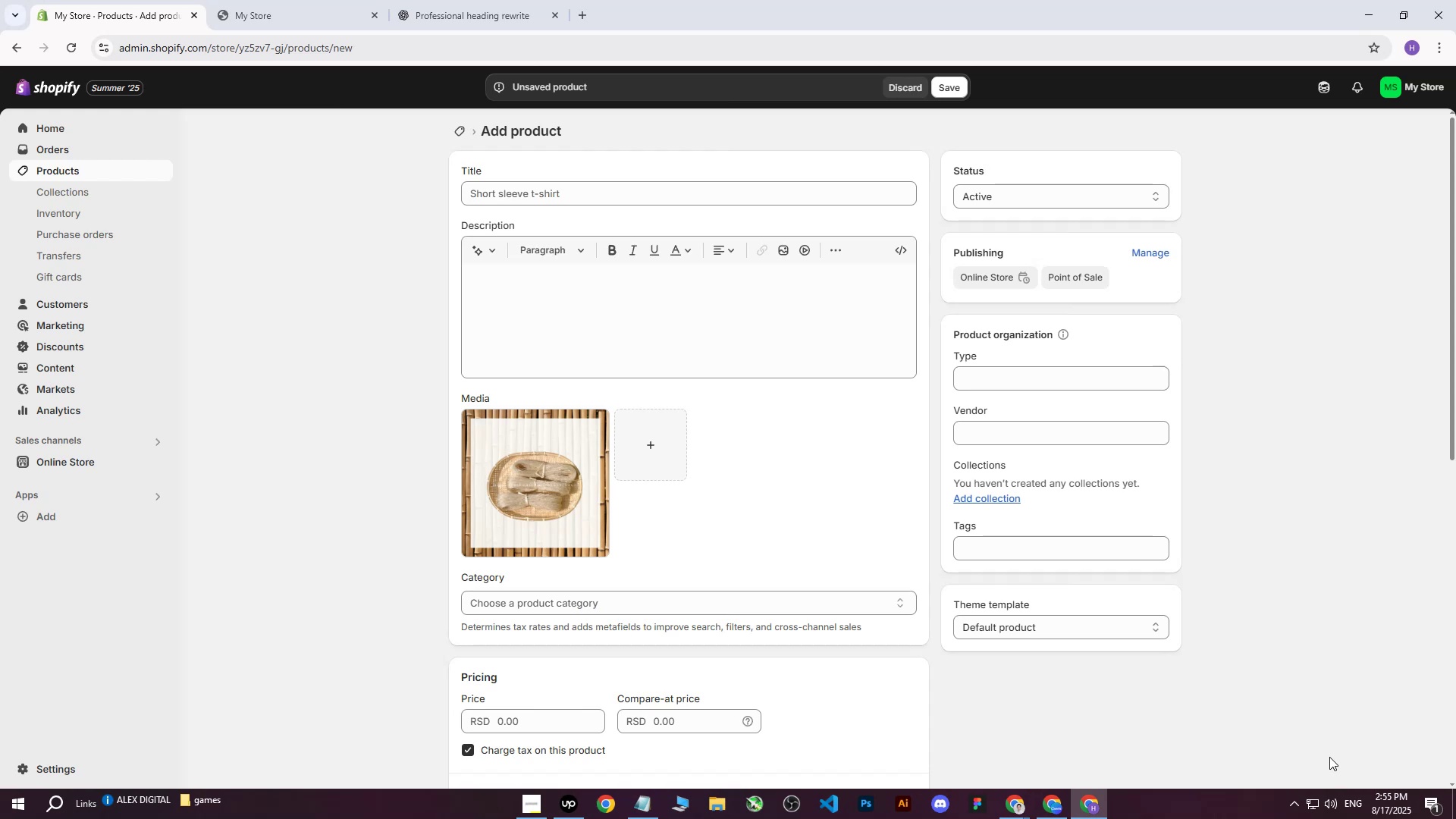 
left_click([1012, 813])
 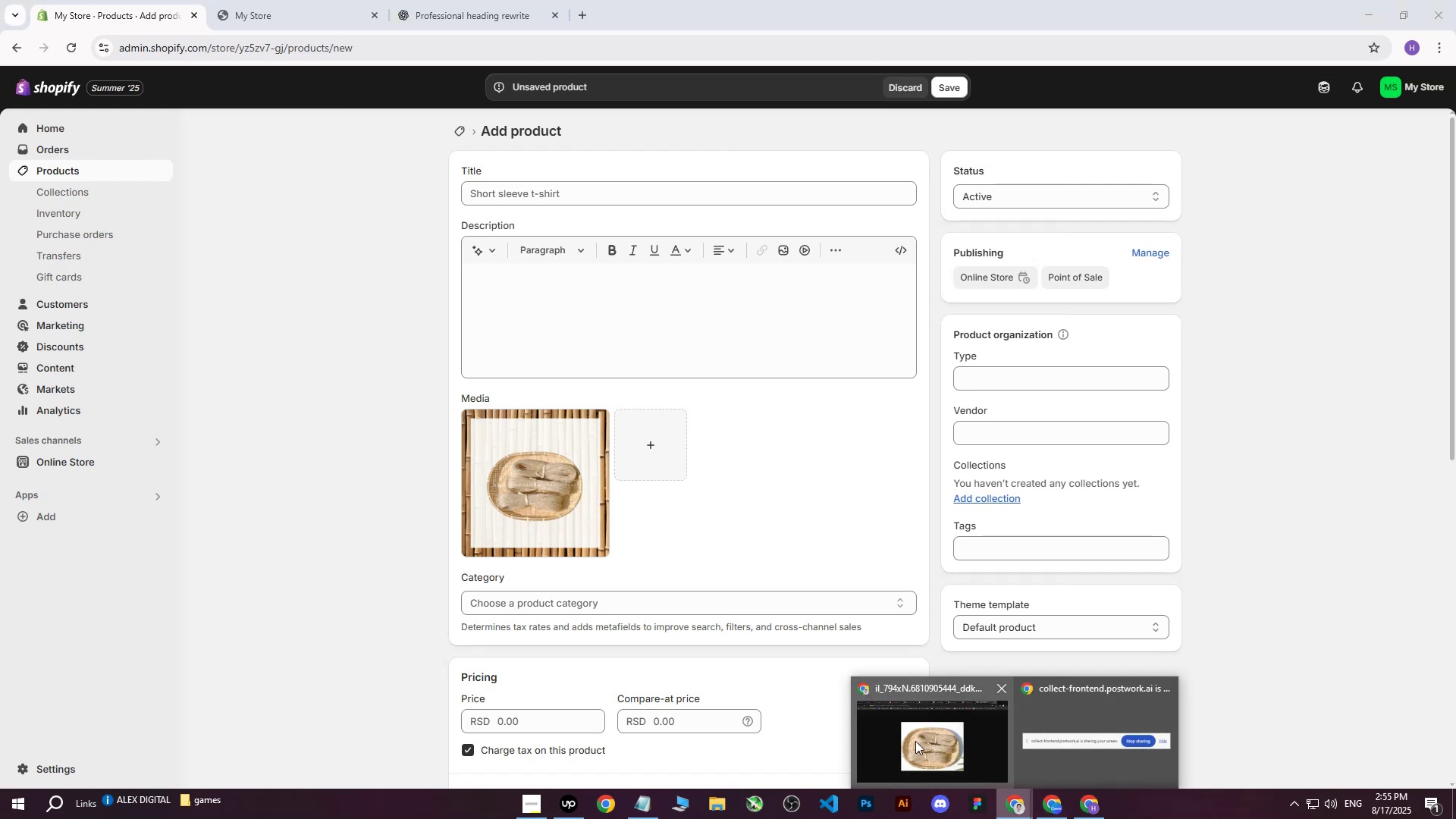 
left_click([906, 738])
 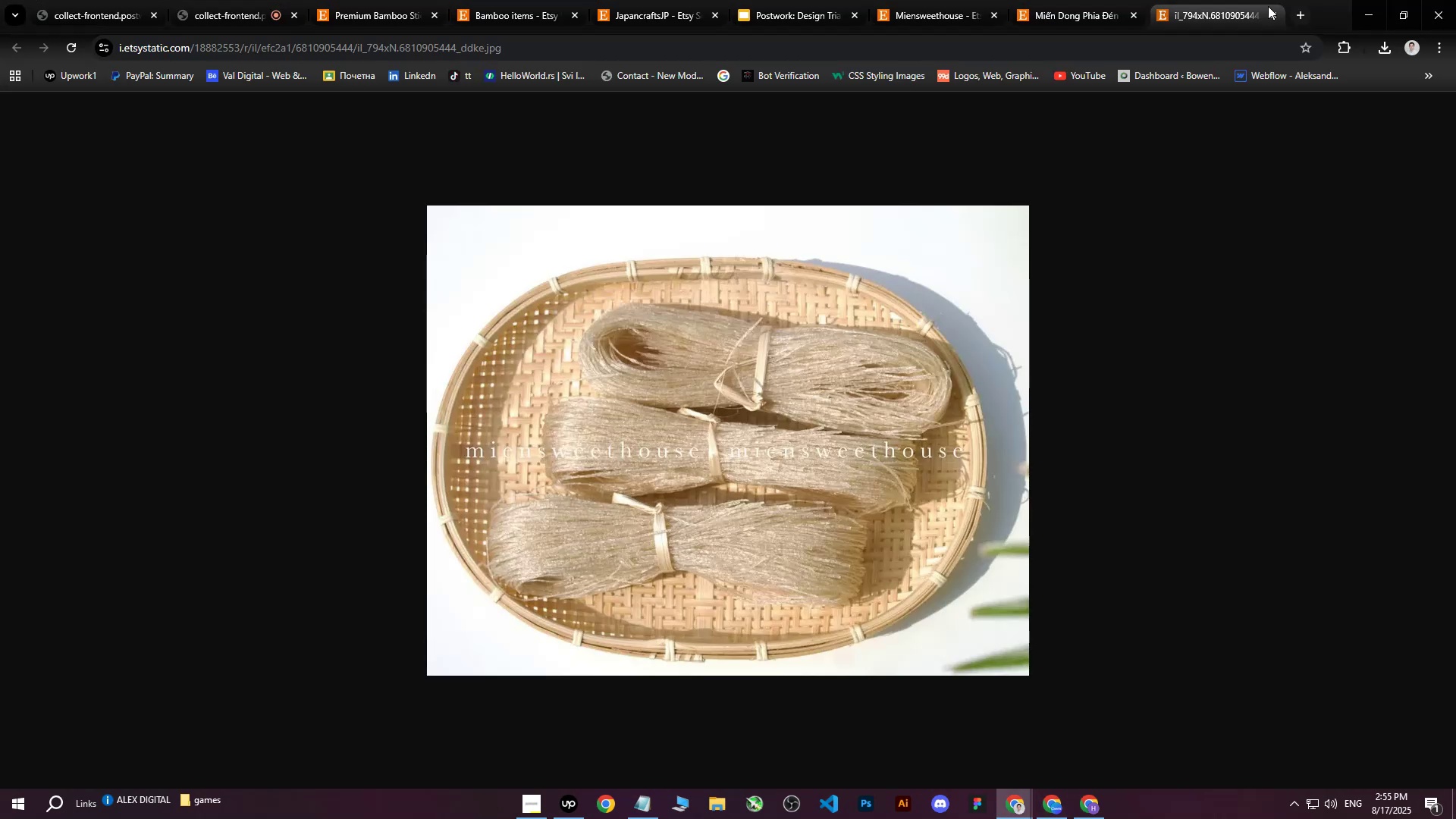 
double_click([1272, 9])
 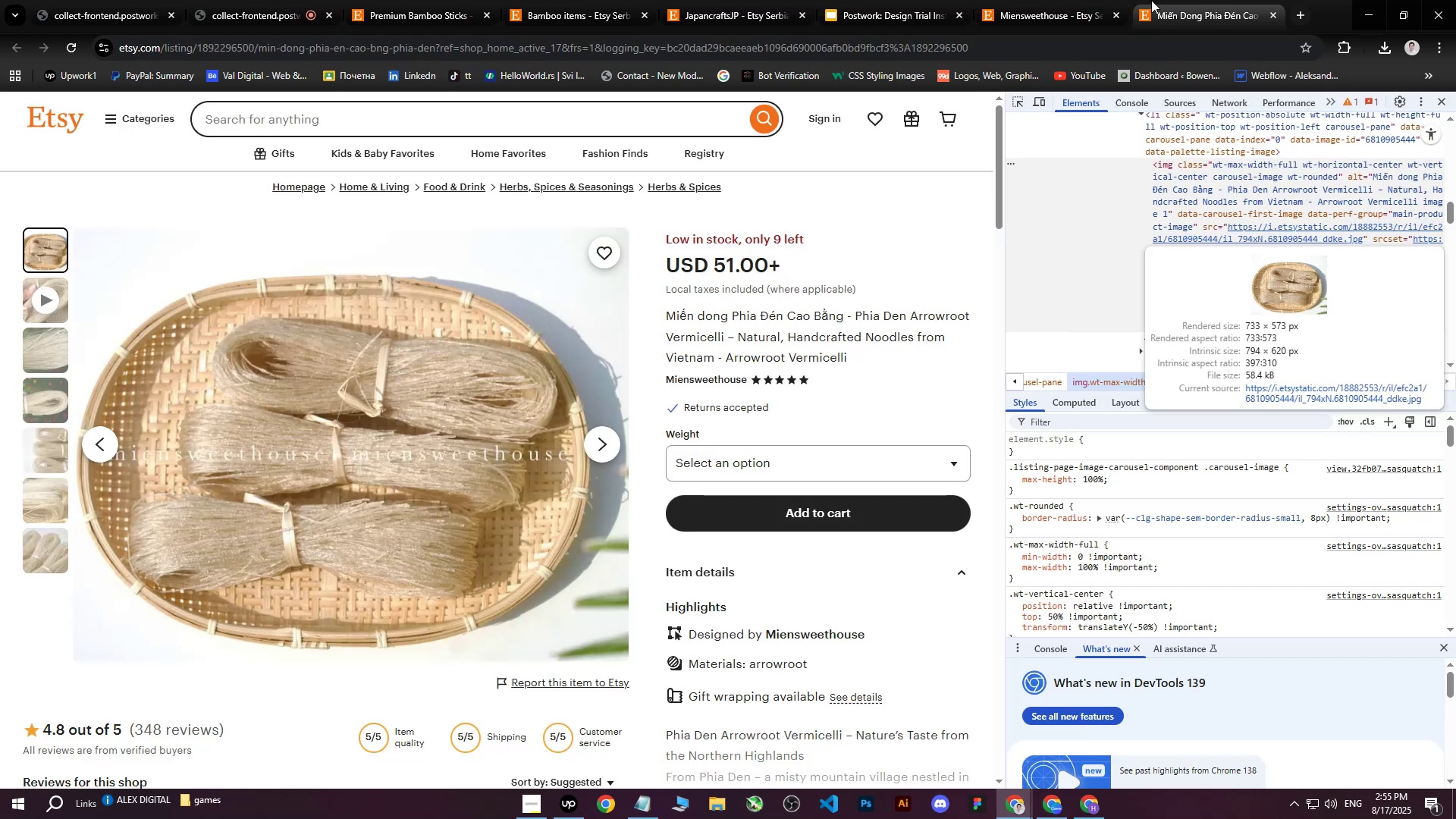 
triple_click([1151, 0])
 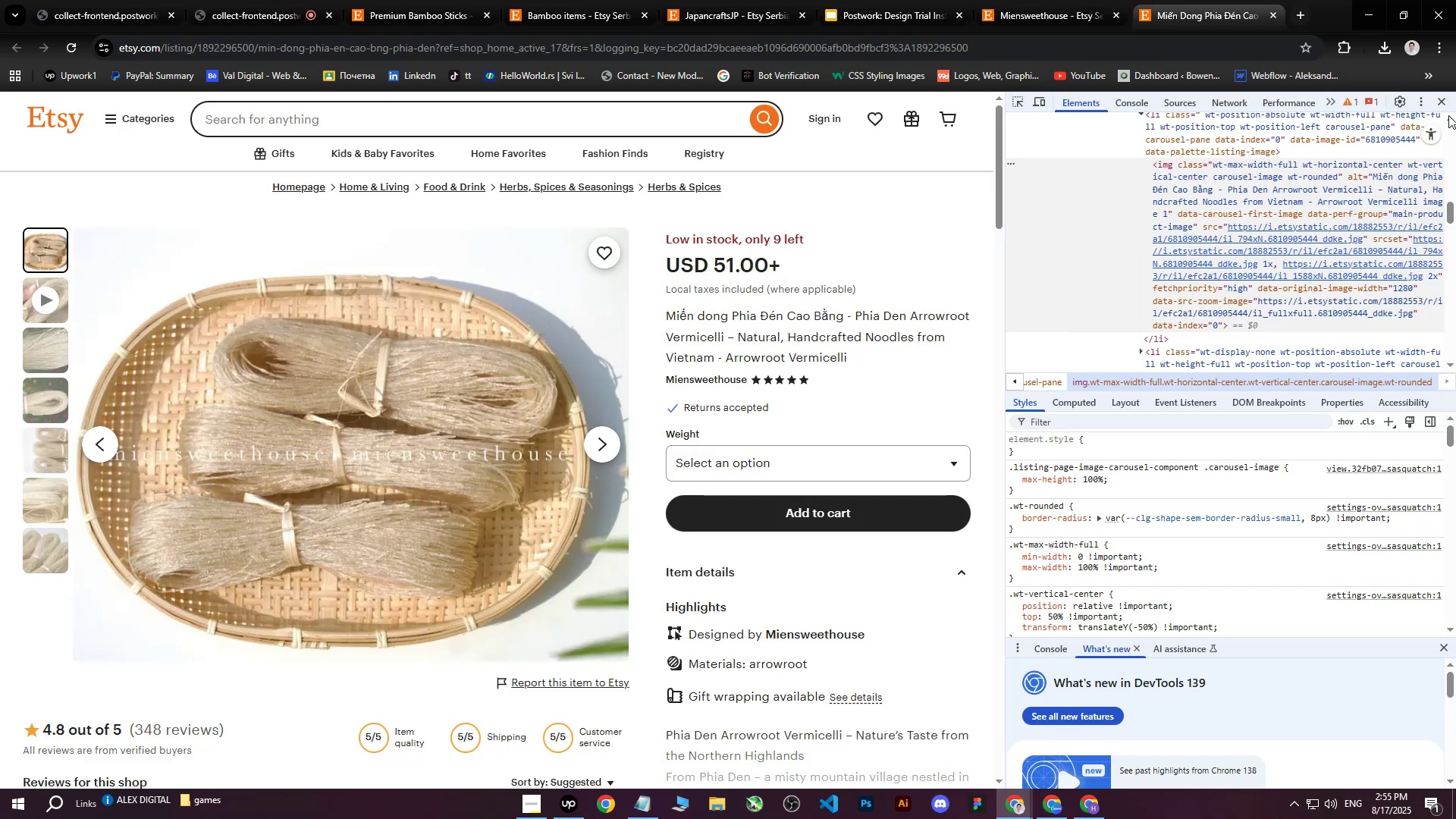 
left_click([1447, 105])
 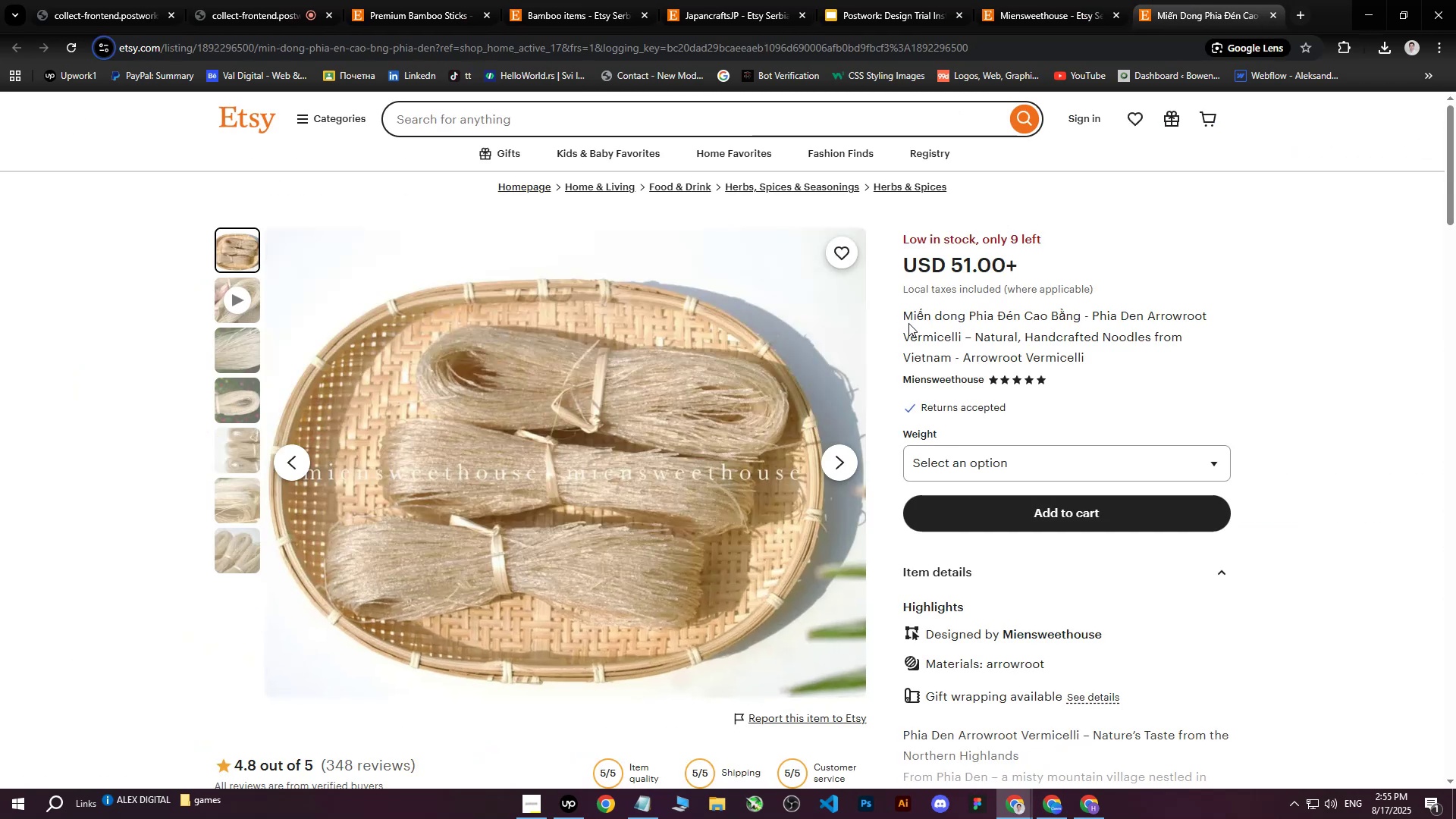 
left_click_drag(start_coordinate=[905, 314], to_coordinate=[1093, 354])
 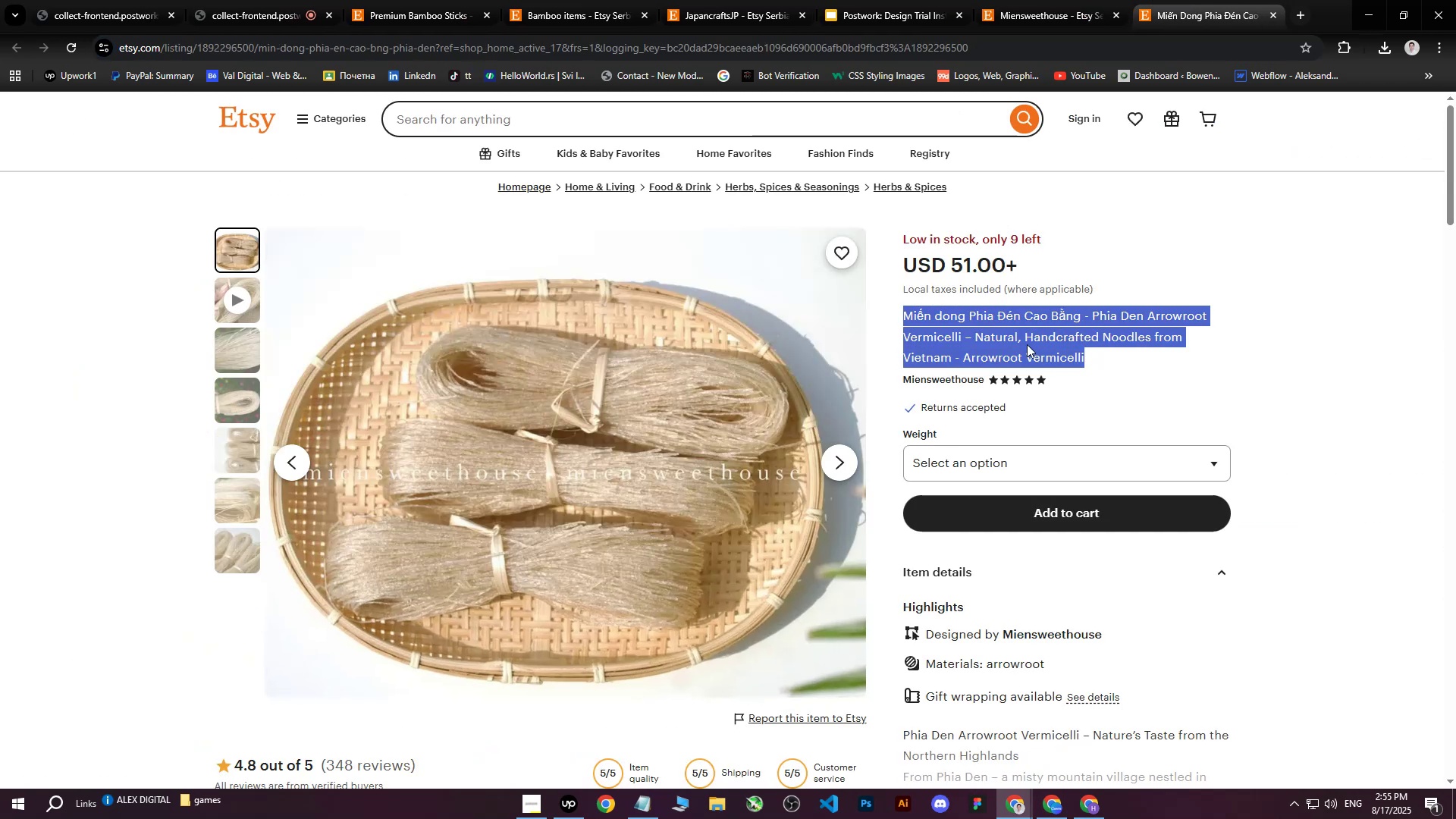 
right_click([1027, 344])
 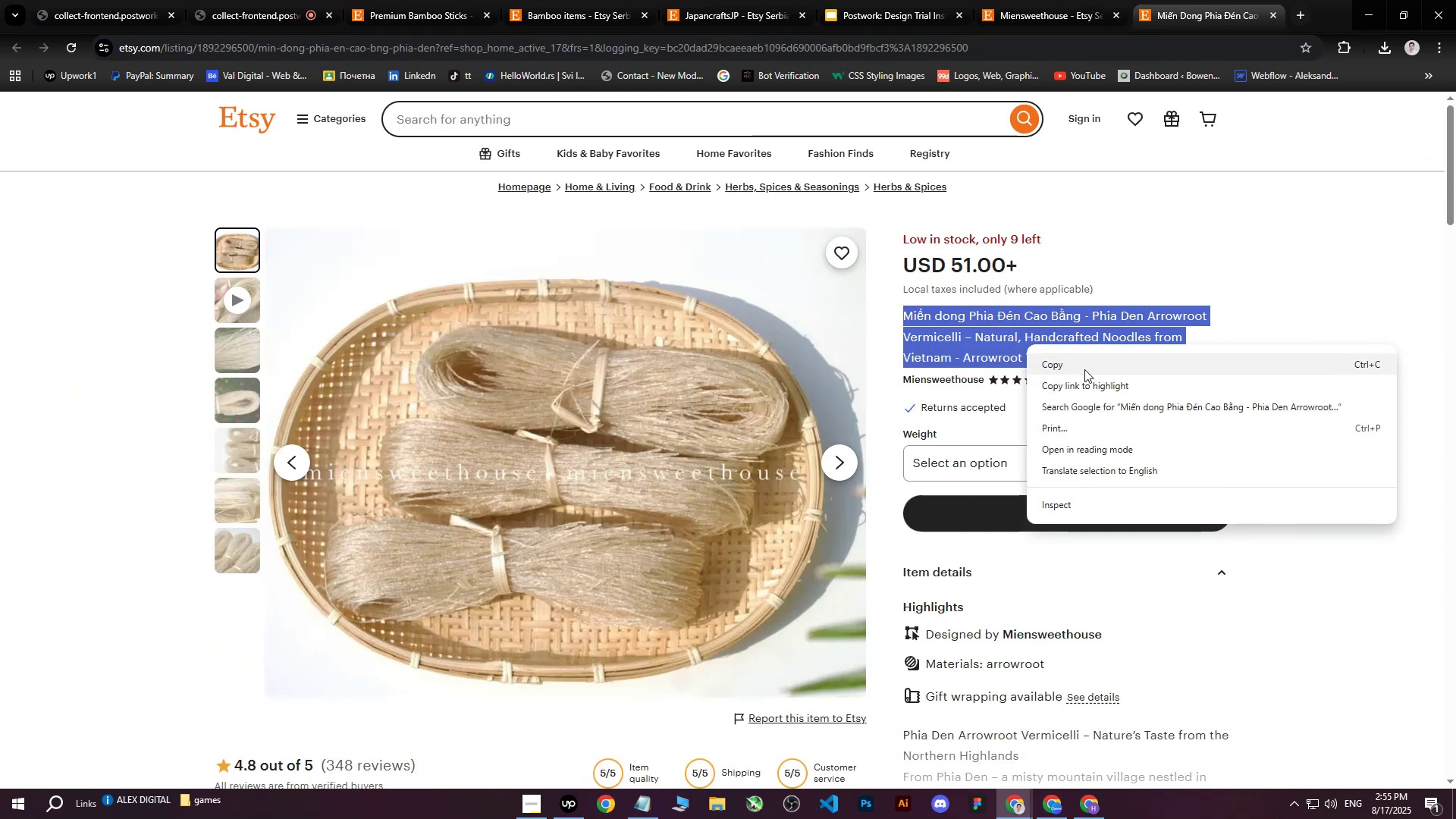 
left_click([1085, 366])
 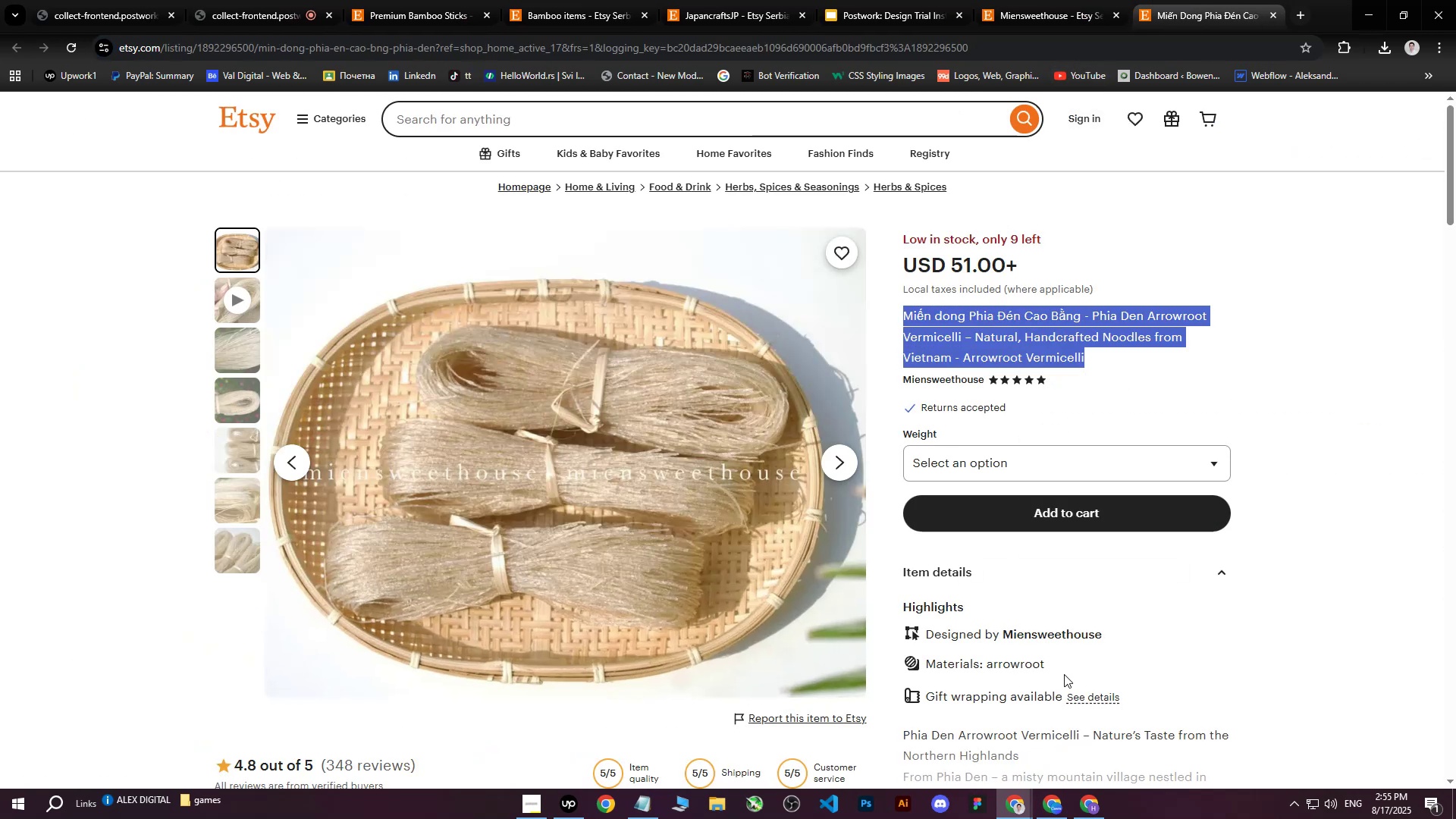 
left_click([1101, 818])
 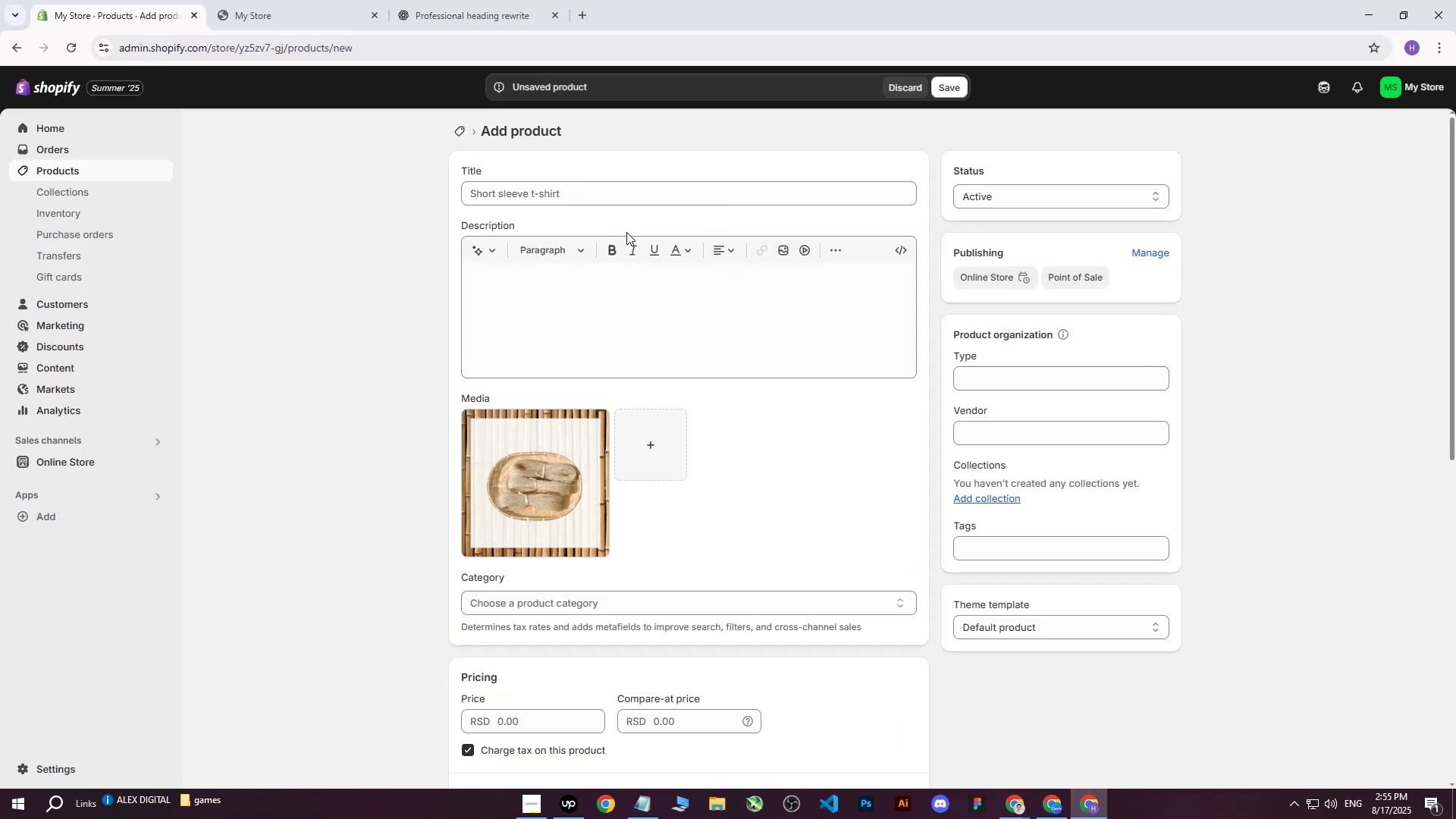 
left_click([610, 196])
 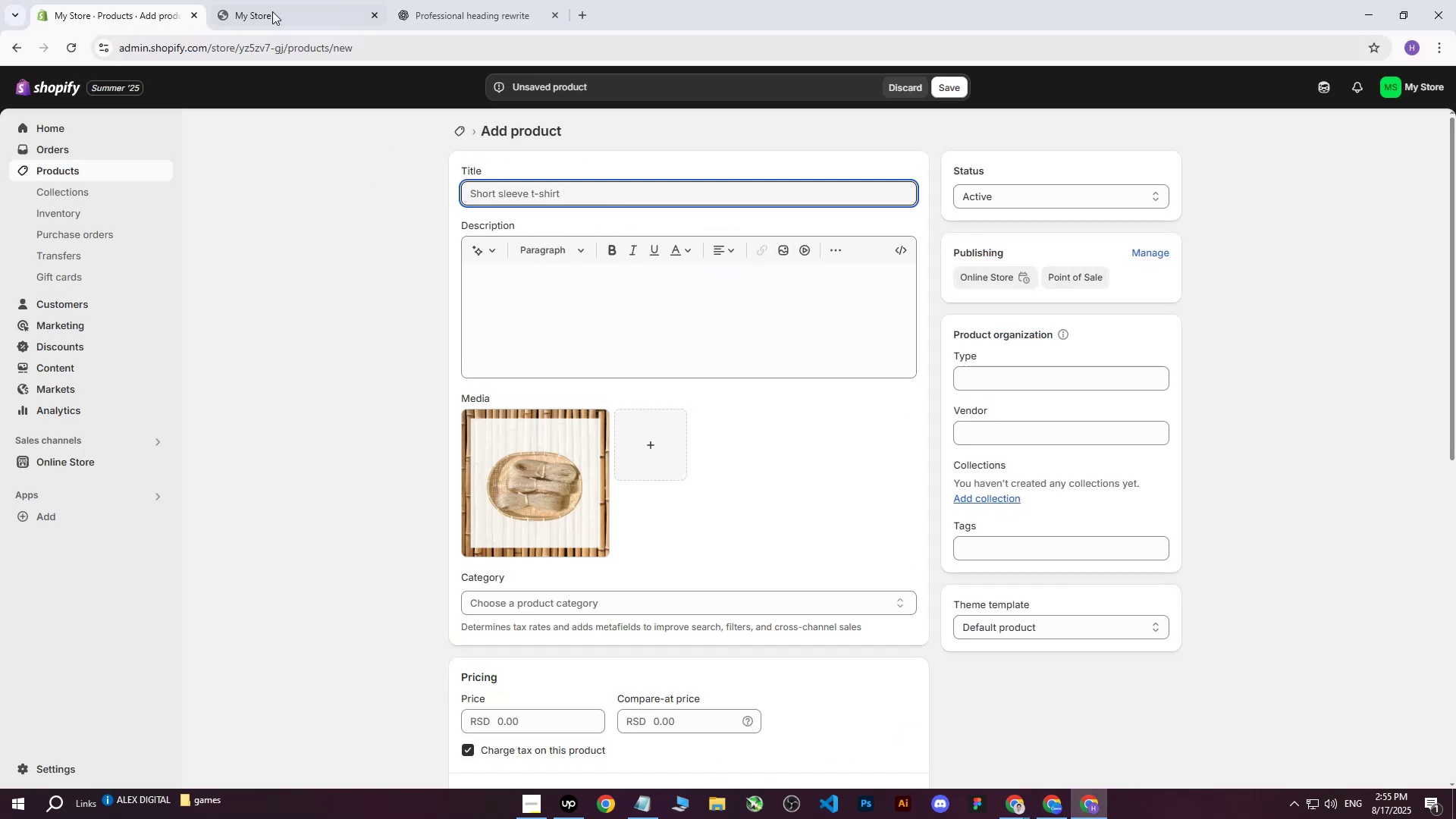 
left_click([353, 0])
 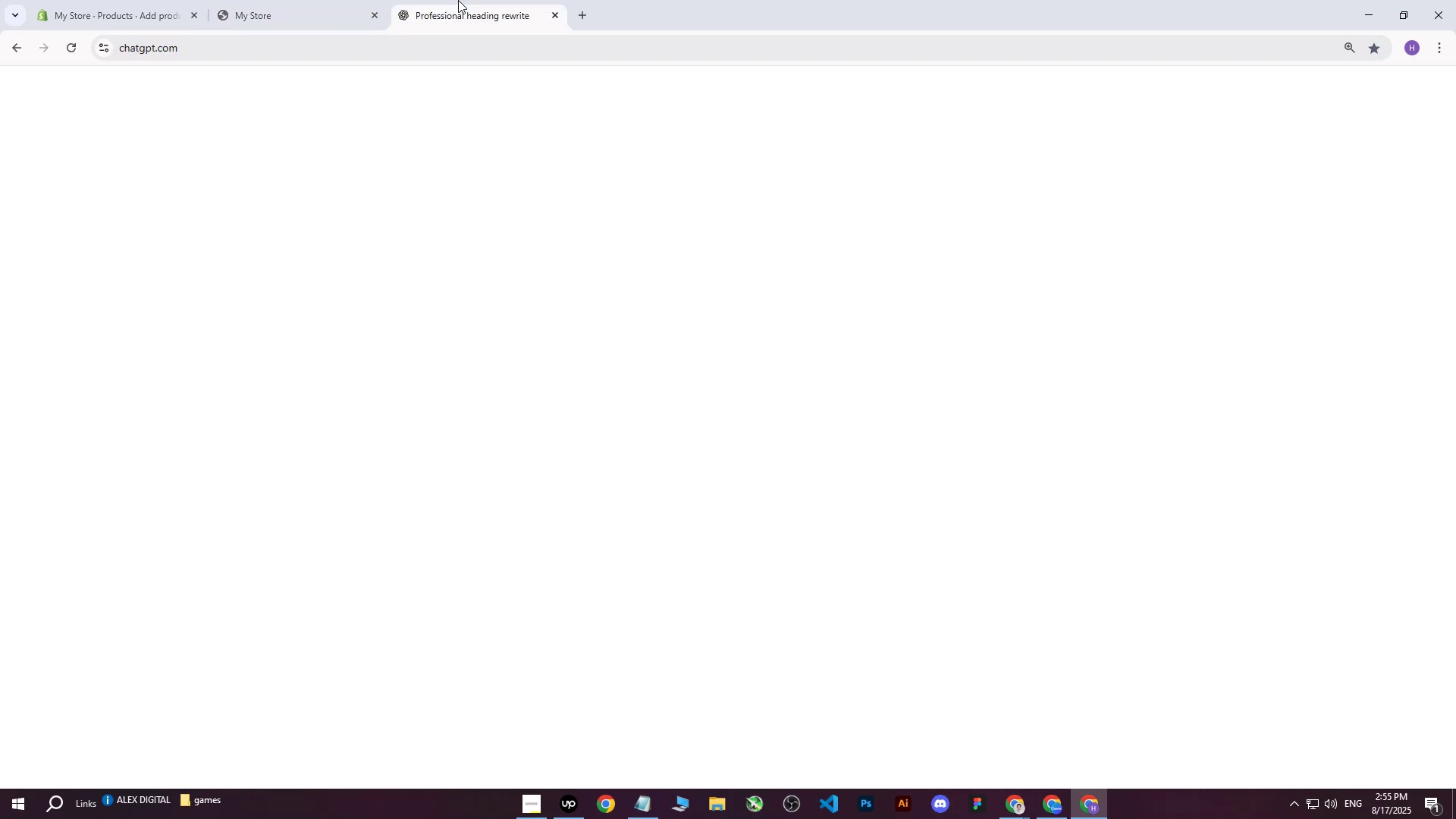 
double_click([458, 0])
 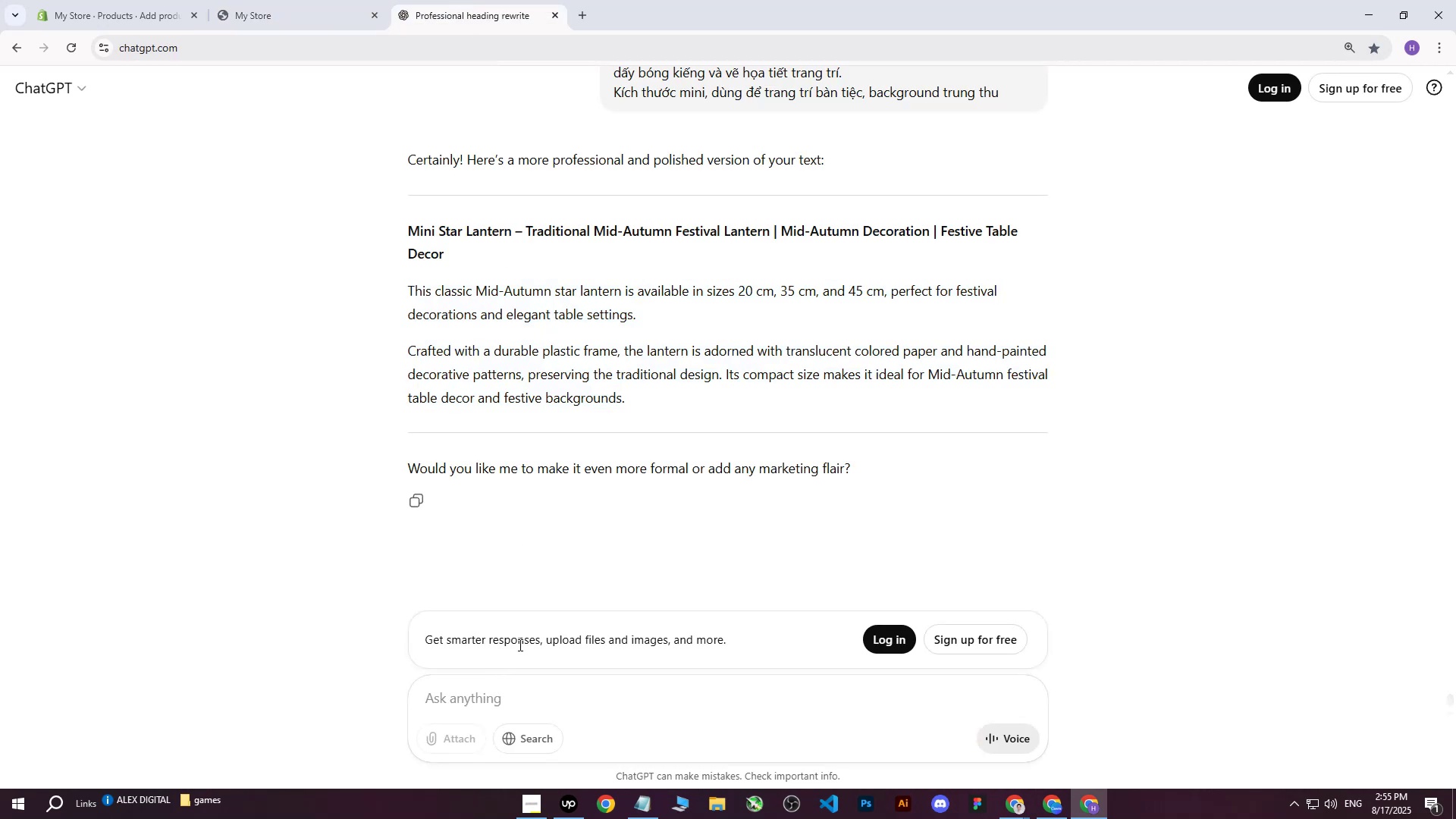 
type(write mev )
key(Backspace)
key(Backspace)
type( this on more professional)
 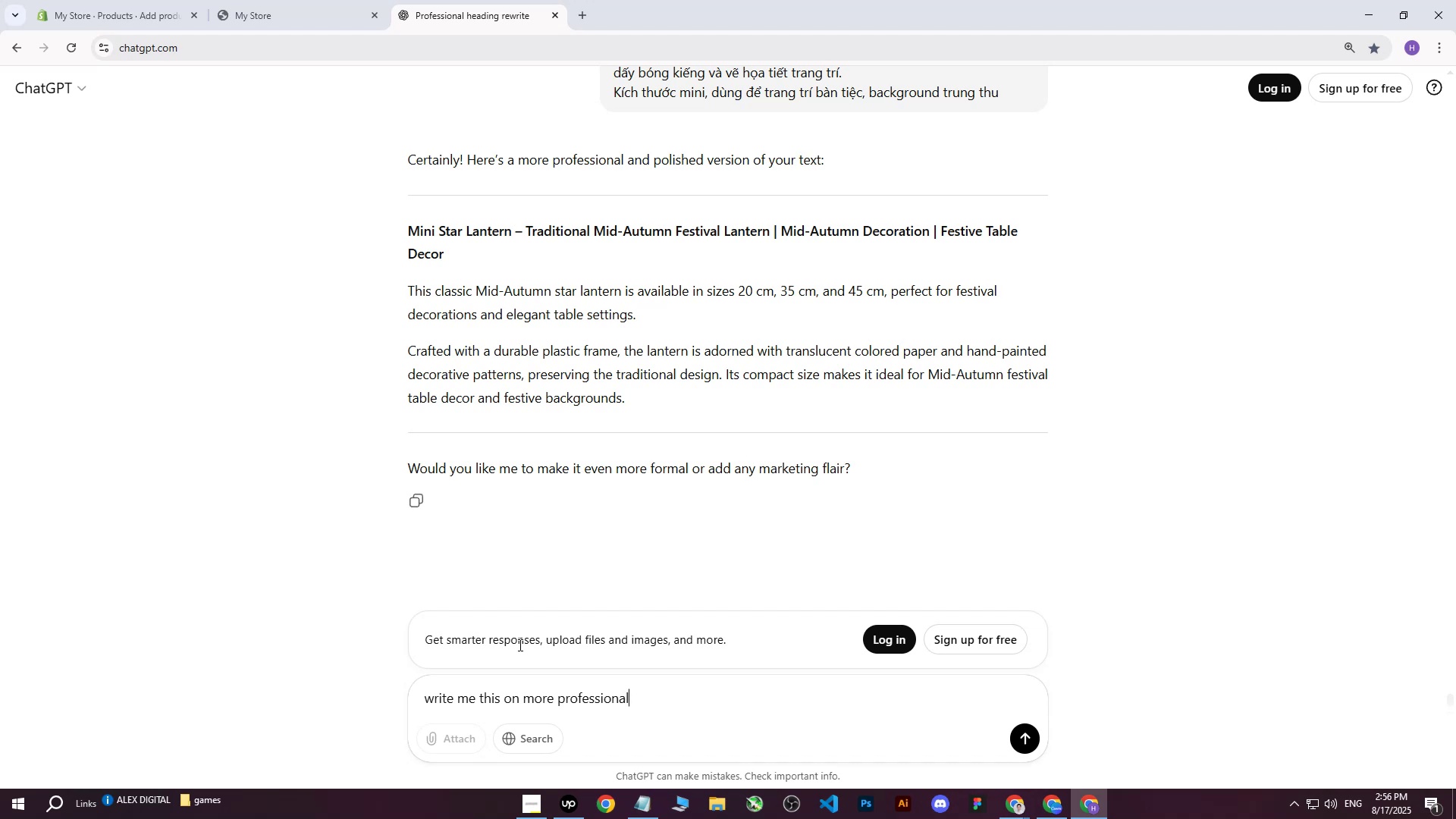 
type( way for heading for shopify store)
 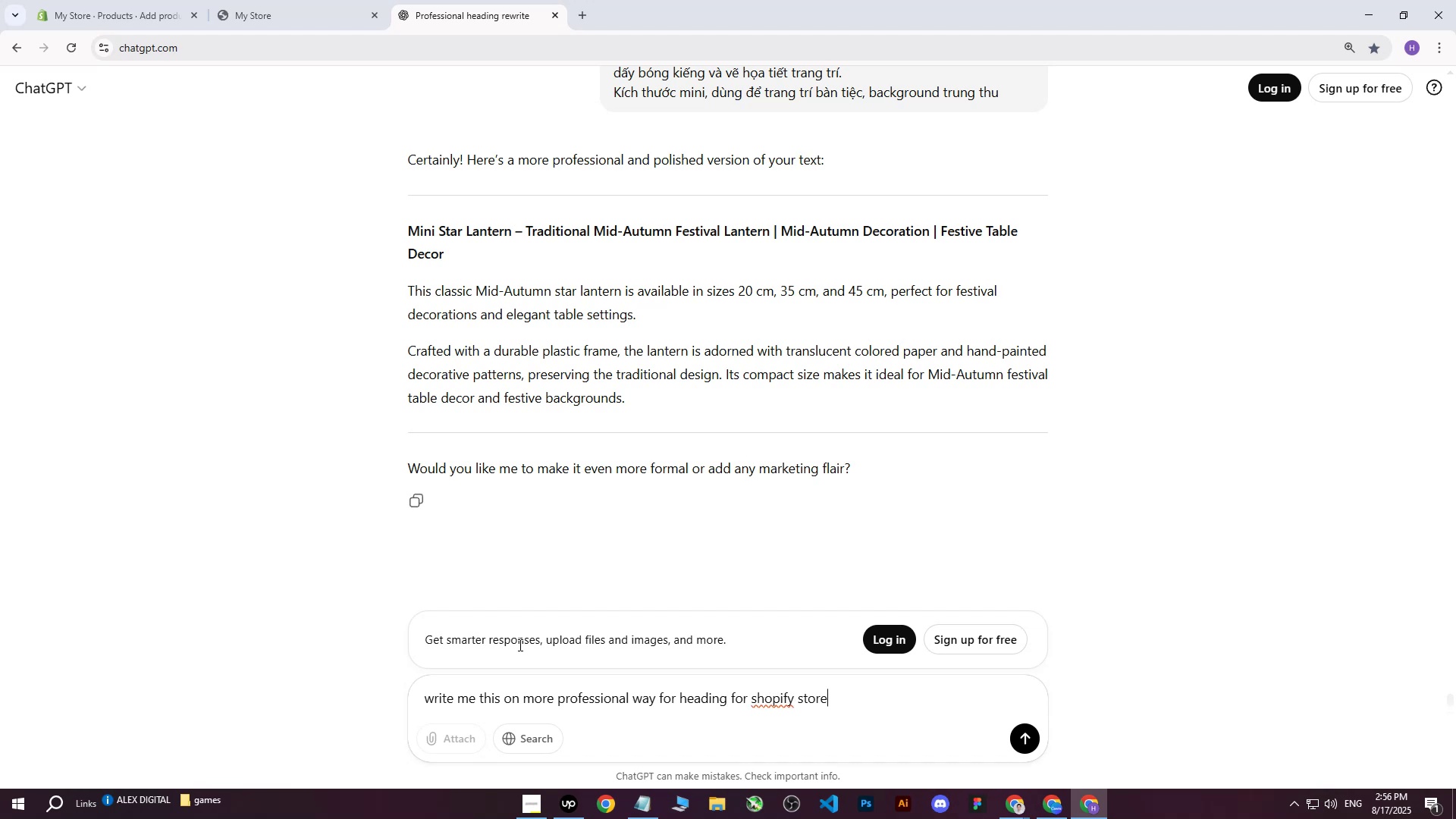 
key(Enter)
 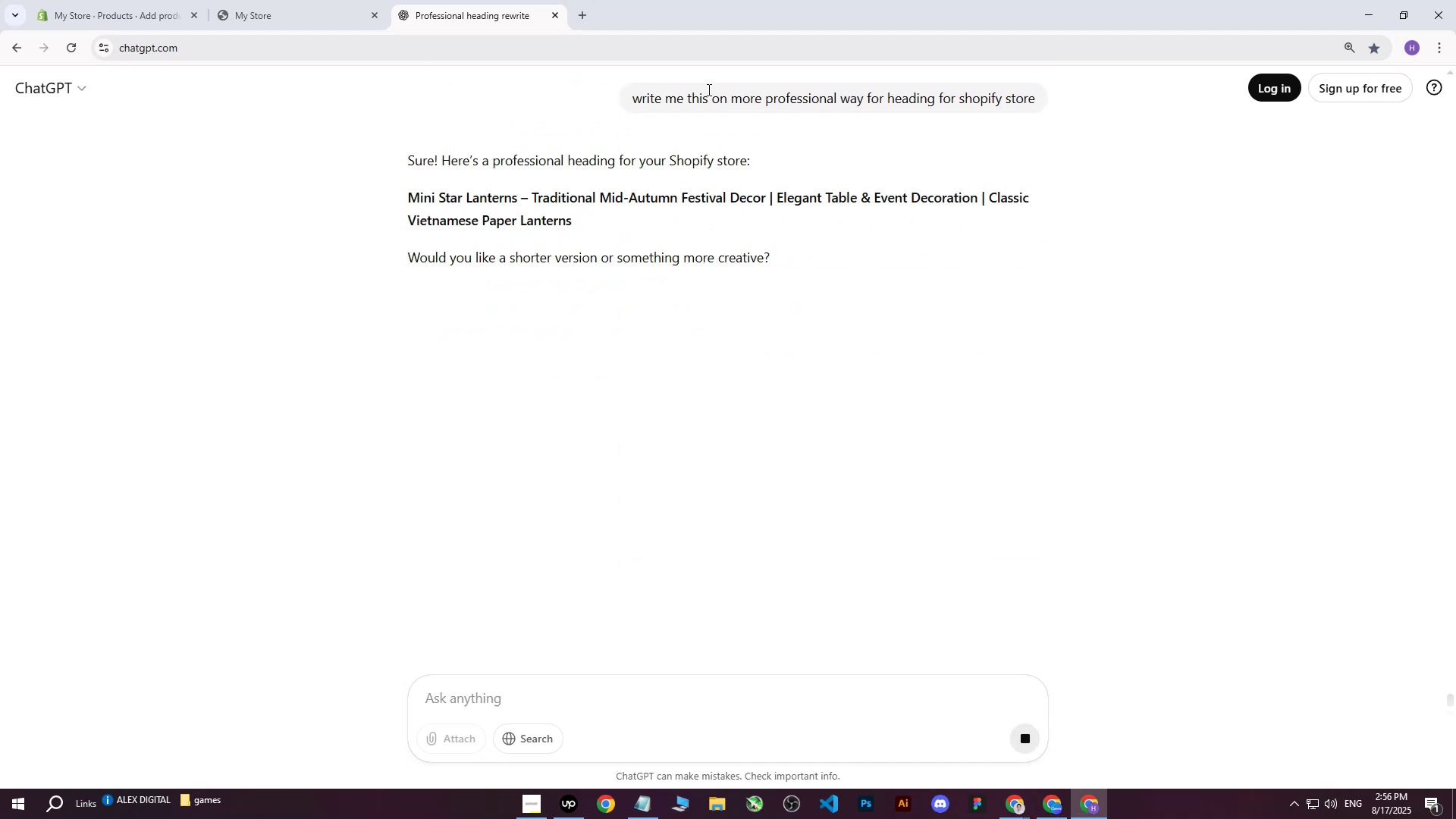 
left_click_drag(start_coordinate=[635, 100], to_coordinate=[1065, 102])
 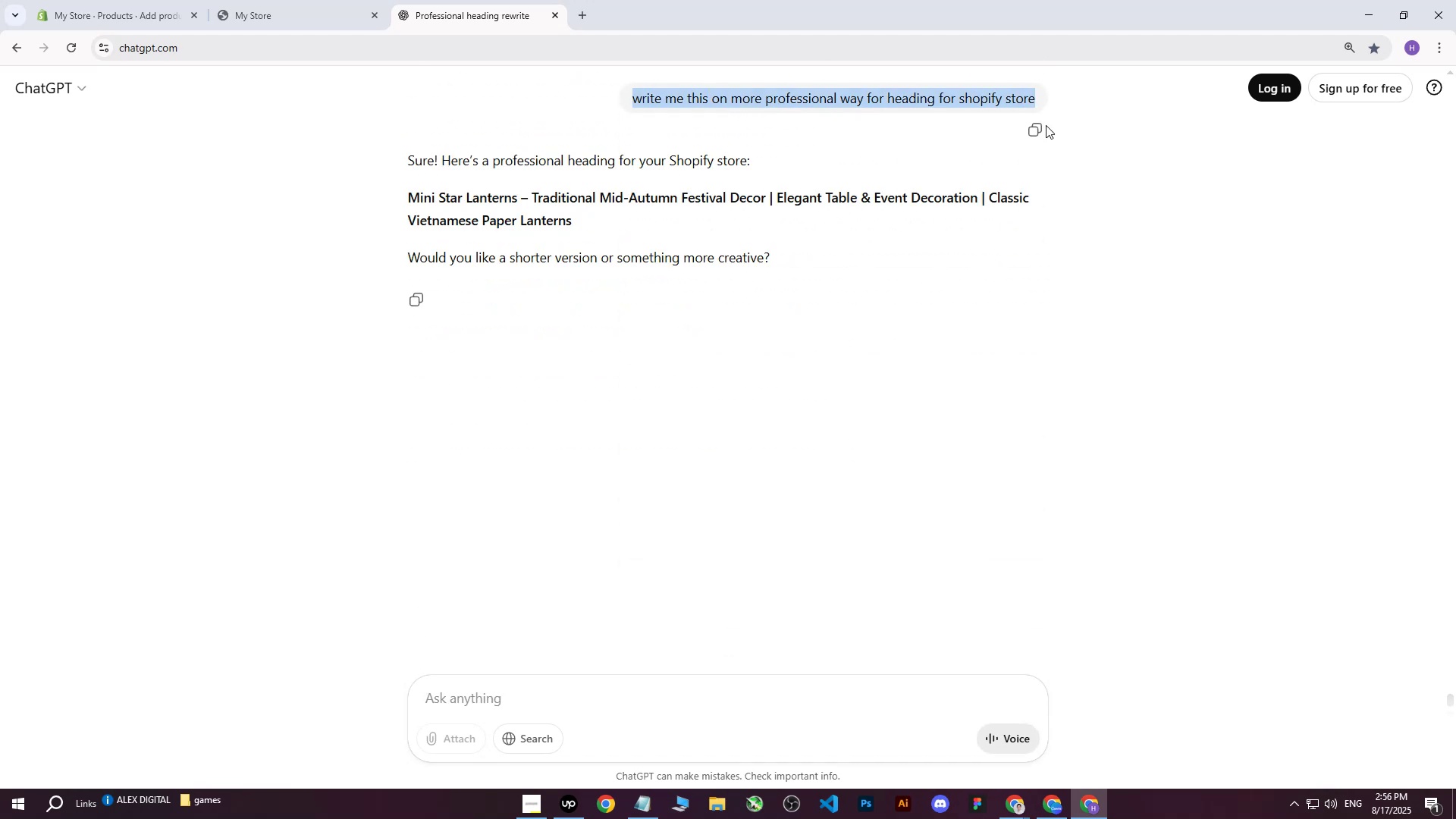 
key(Control+ControlLeft)
 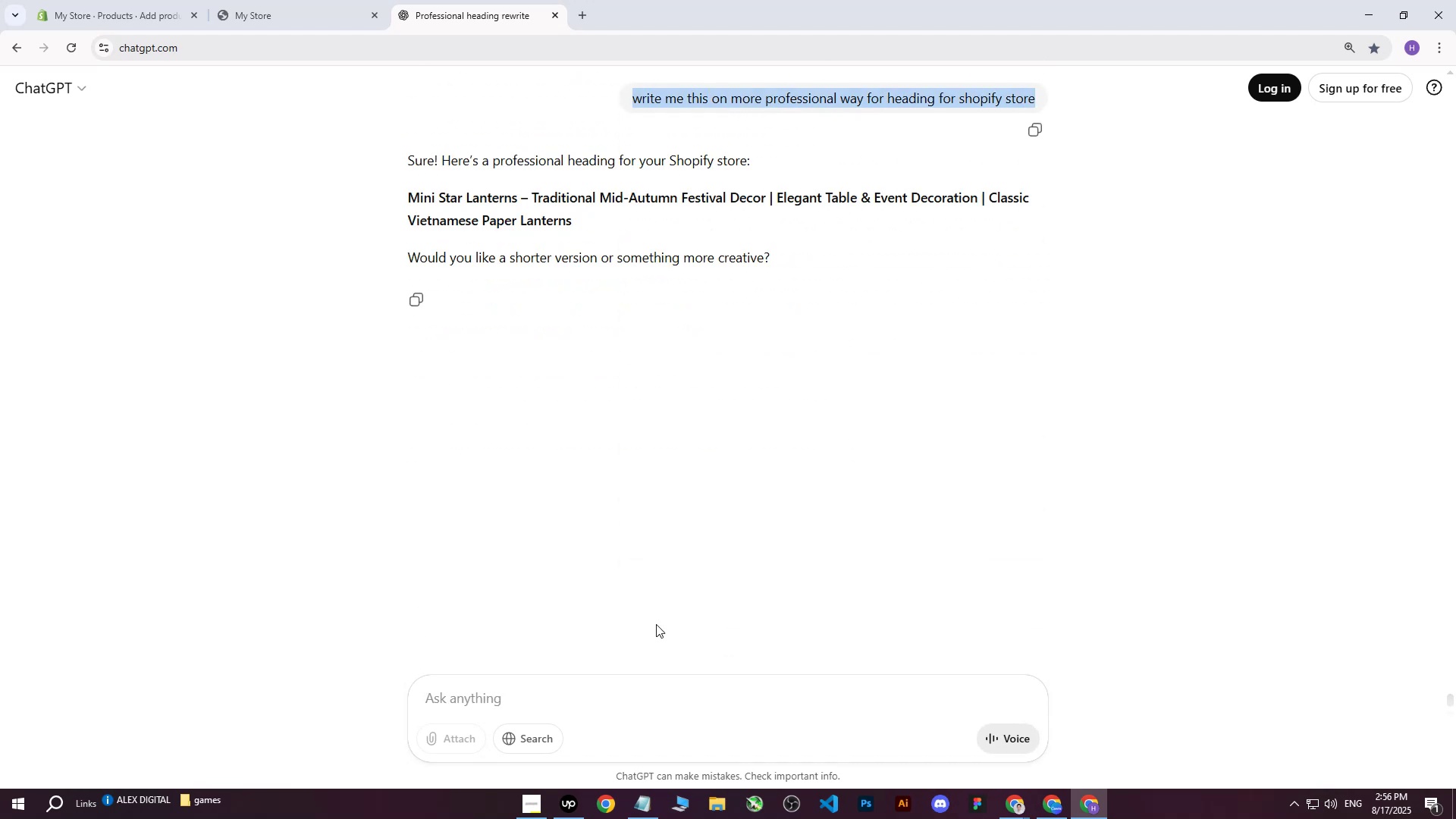 
key(Control+C)
 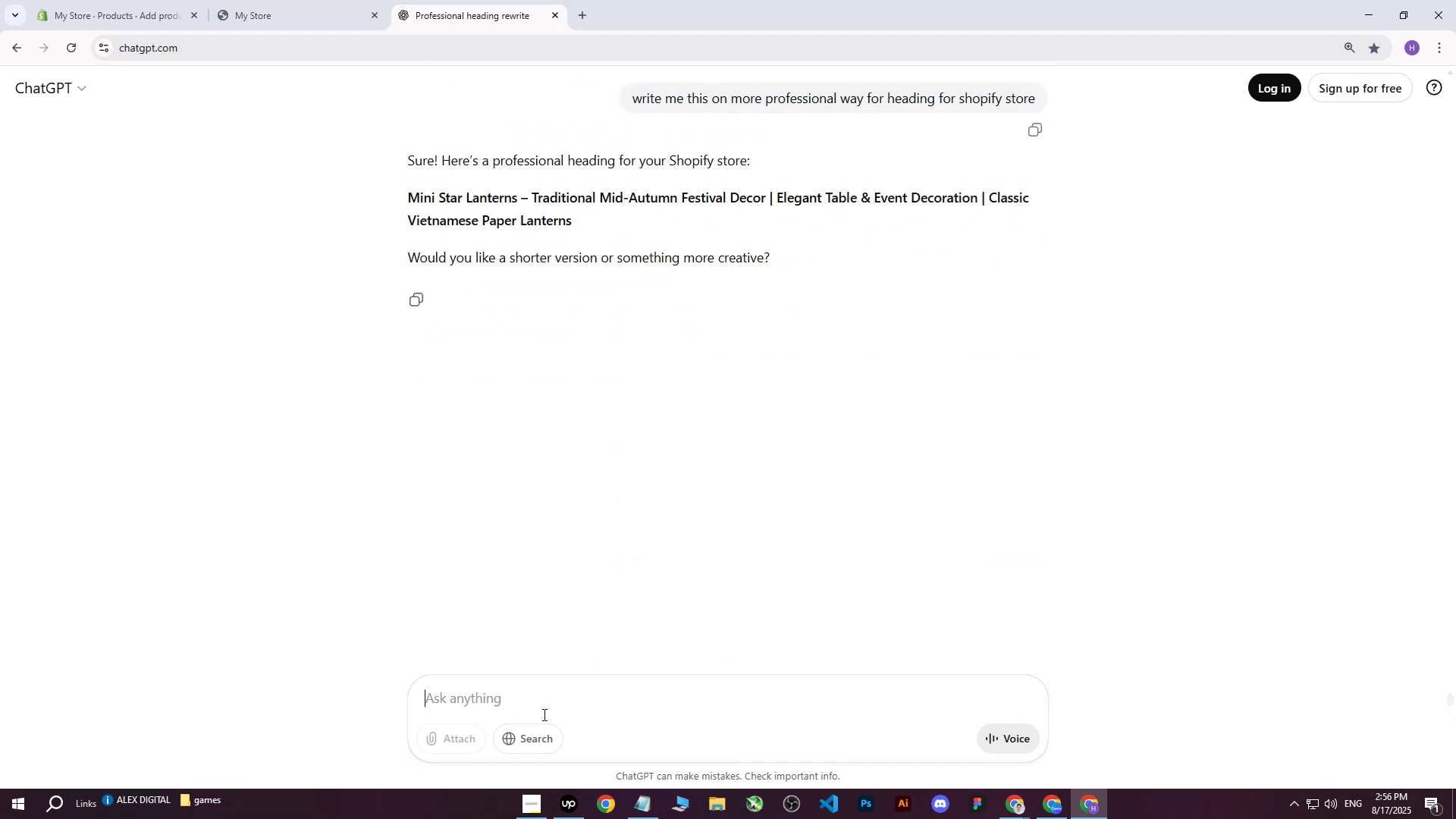 
key(Control+ControlLeft)
 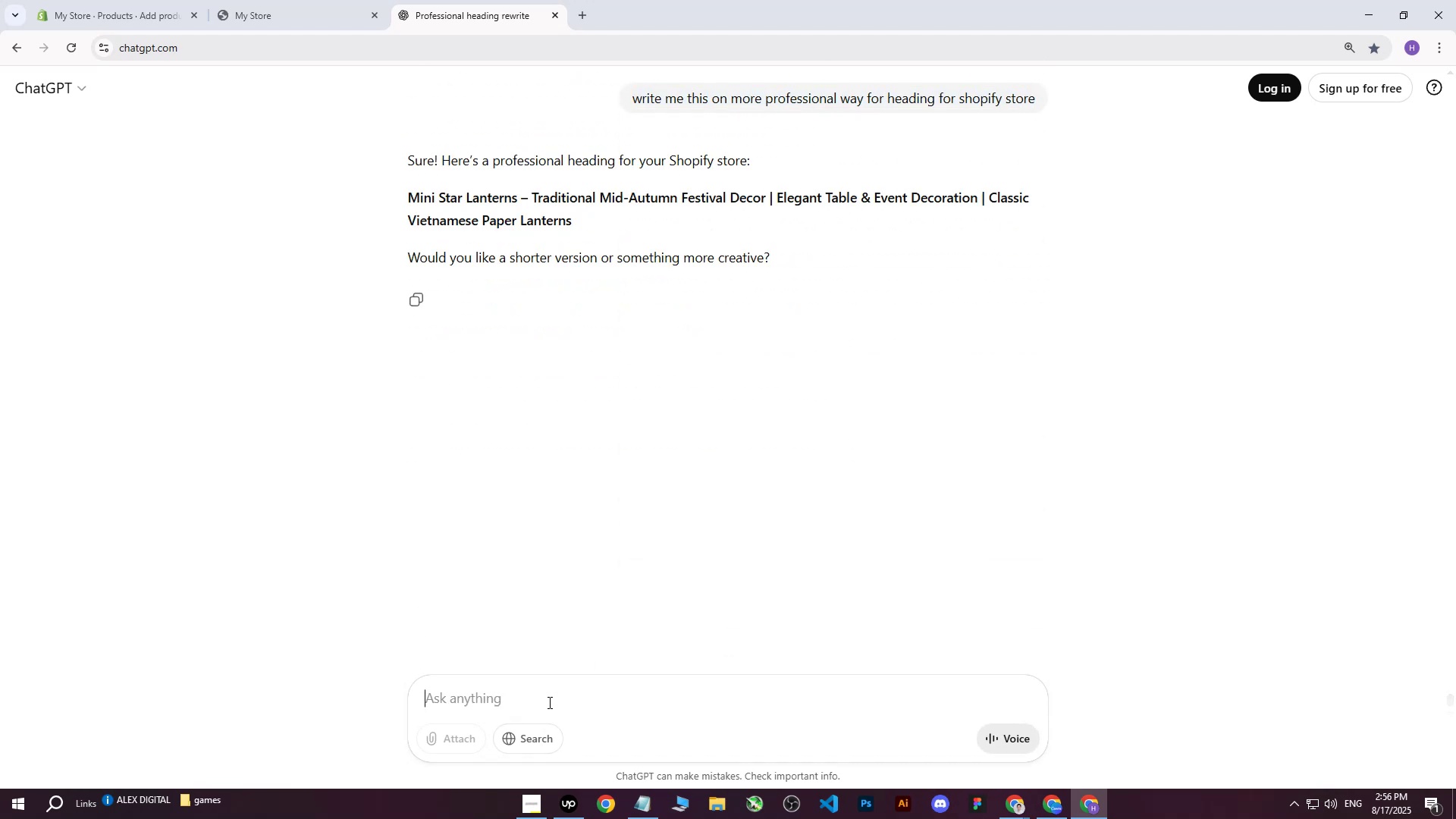 
key(Control+V)
 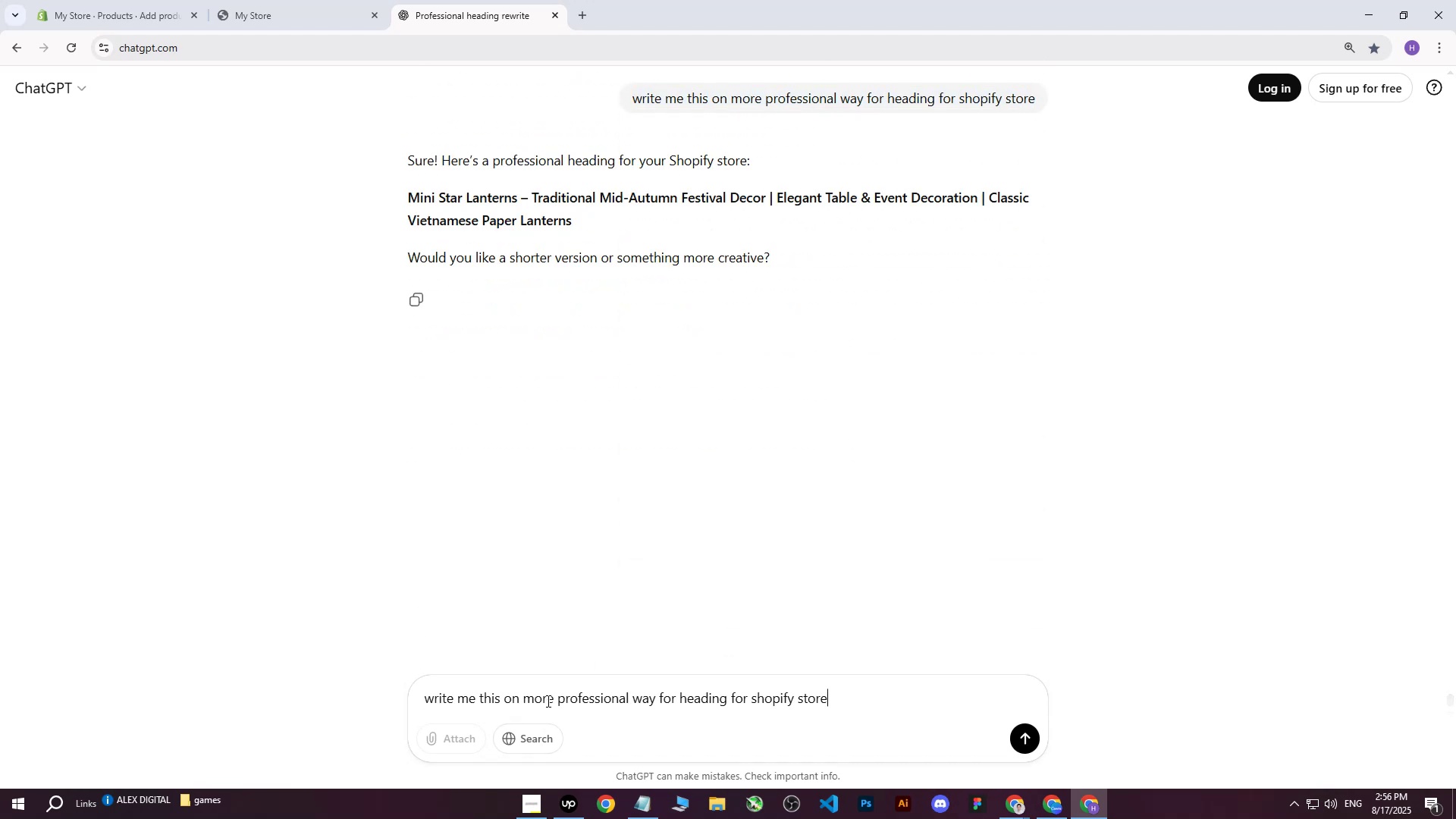 
key(Space)
 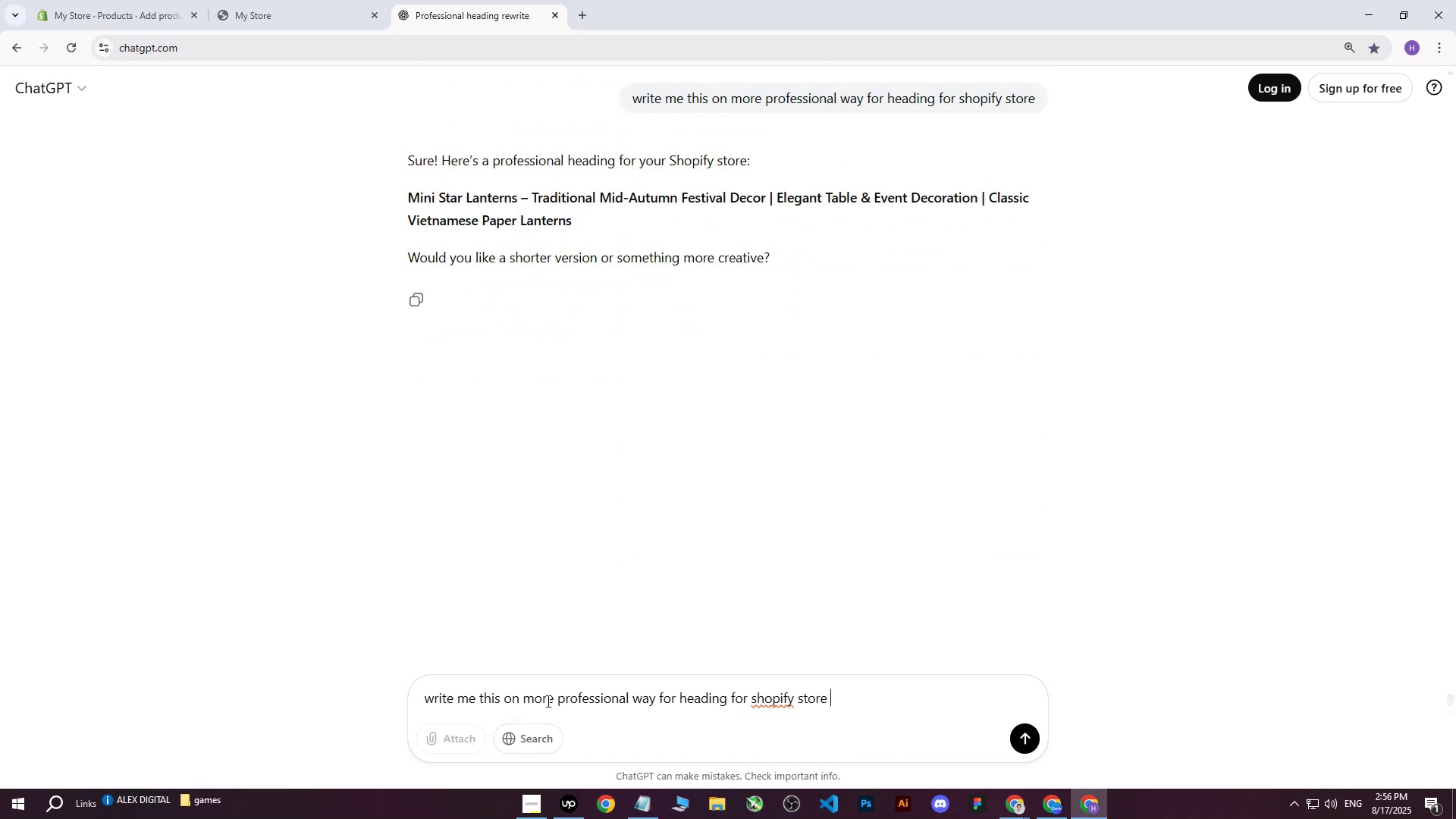 
key(Shift+Semicolon)
 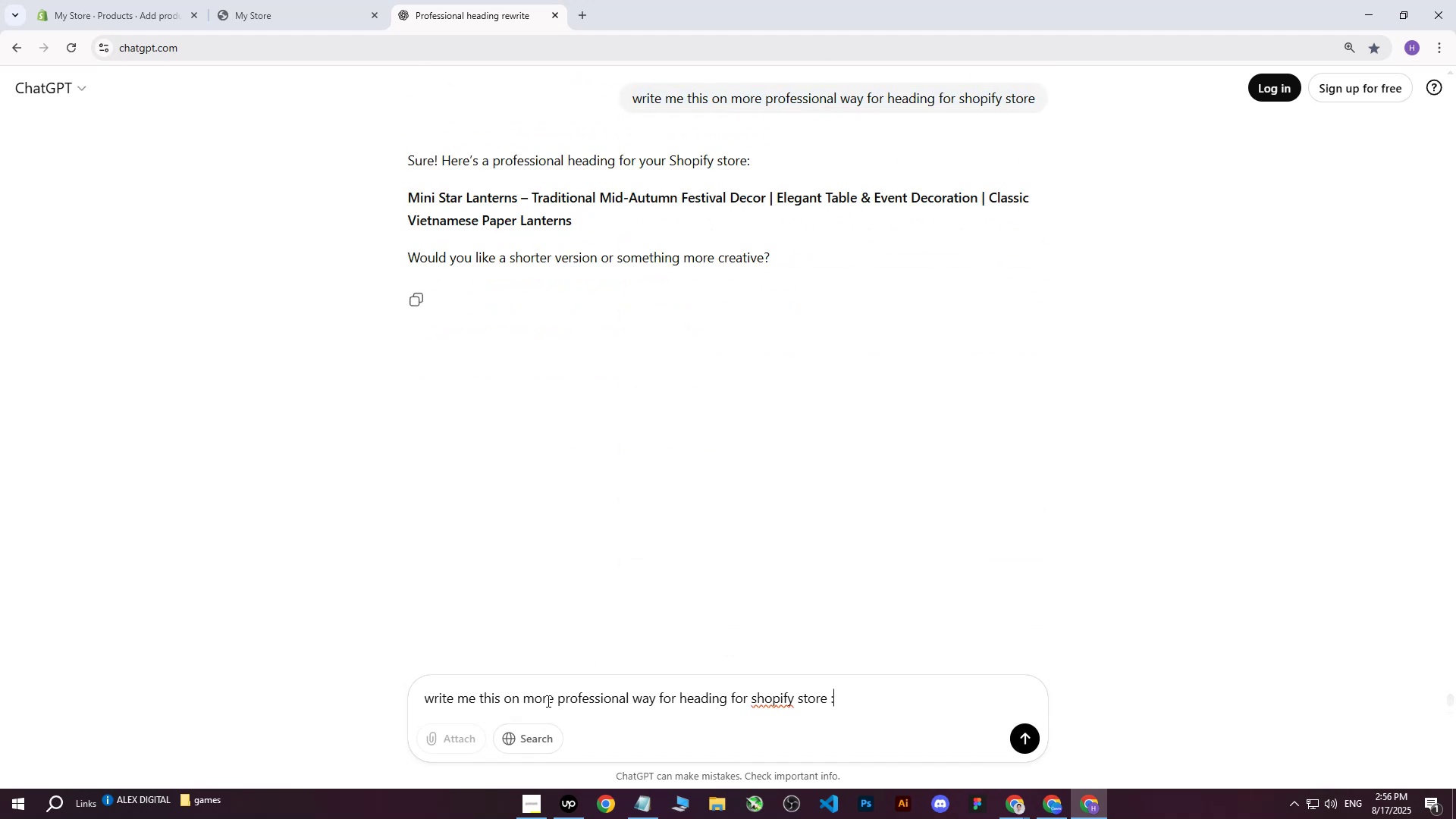 
key(Shift+Space)
 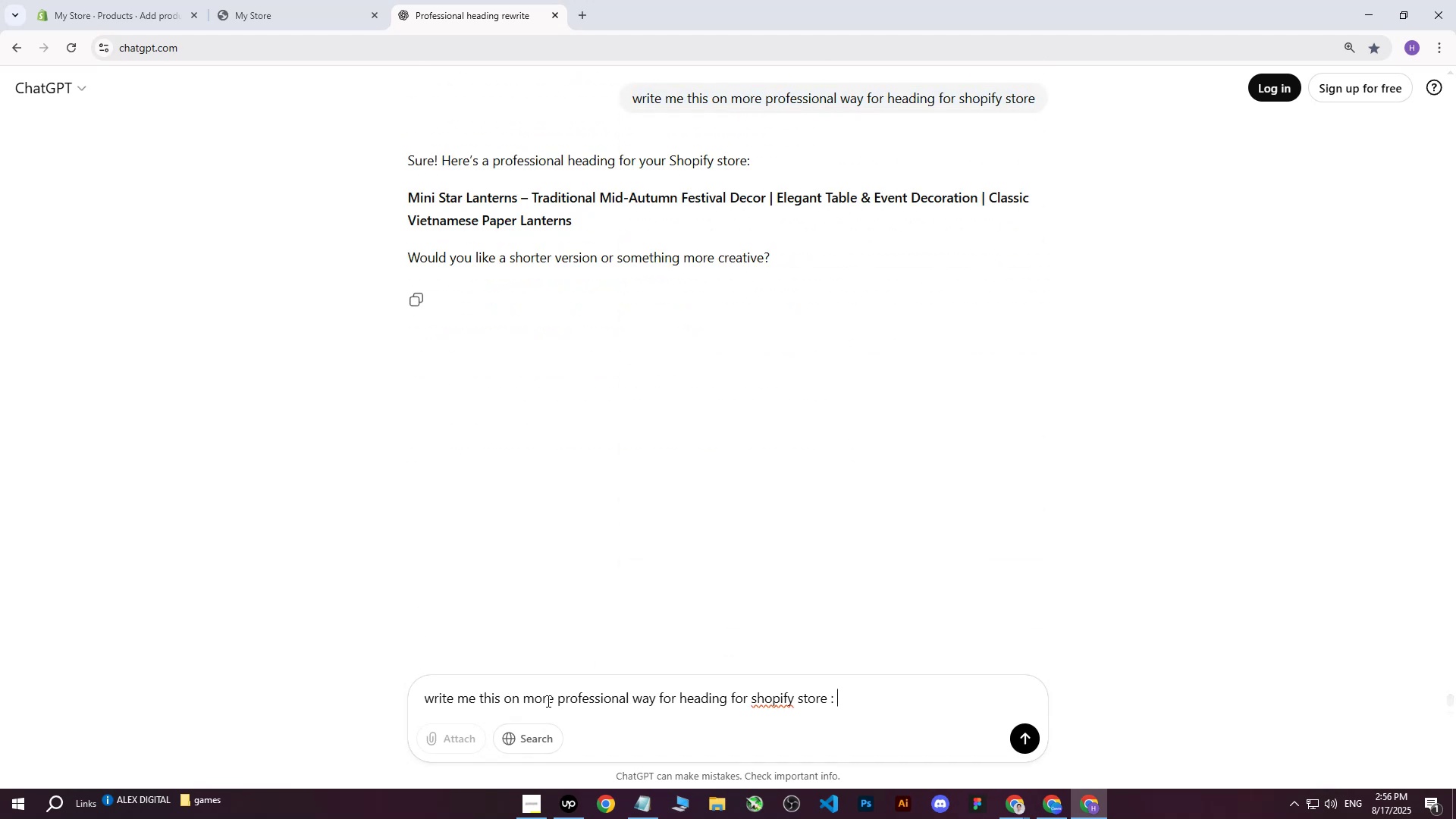 
key(Control+V)
 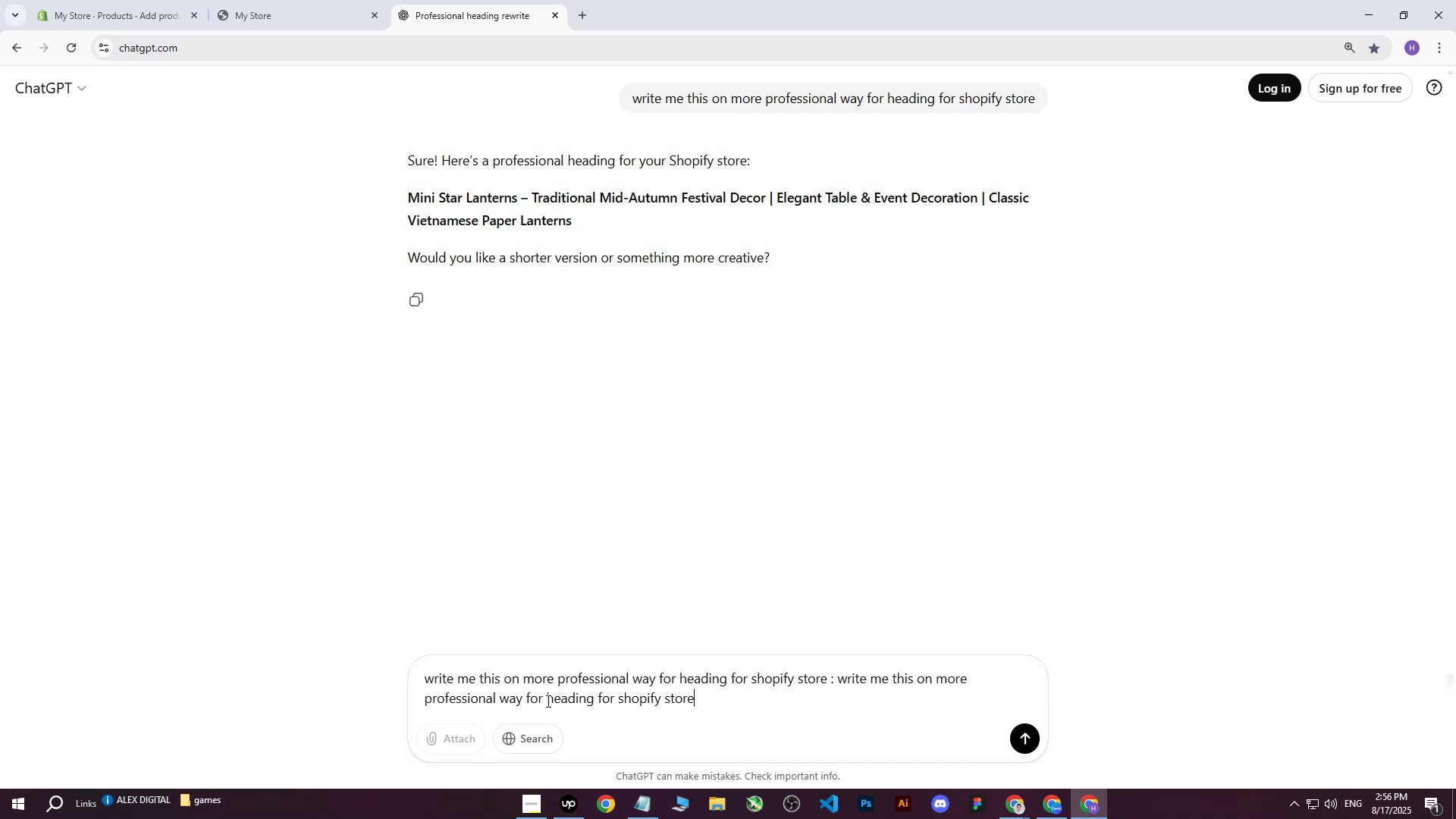 
key(Enter)
 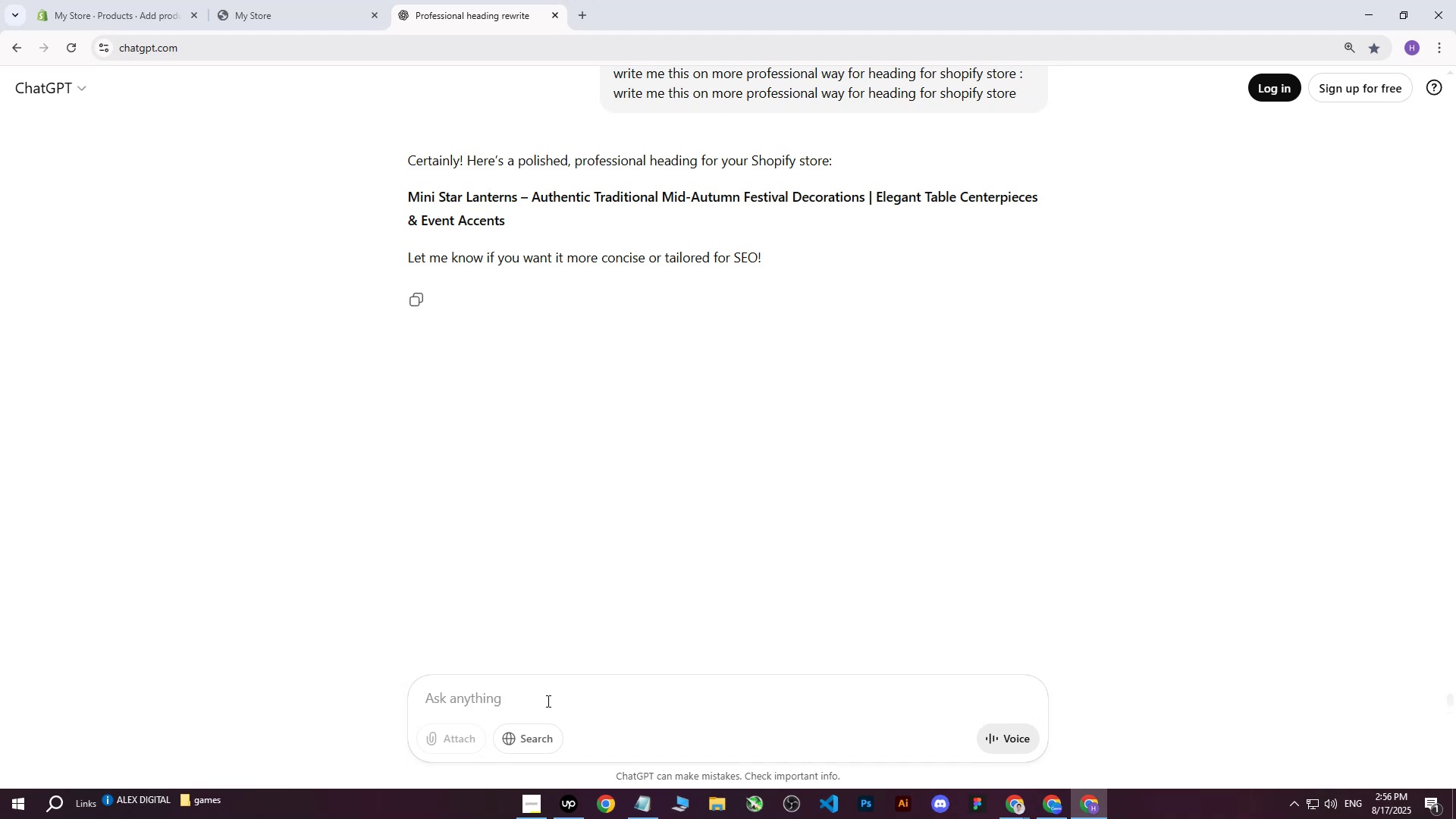 
wait(15.69)
 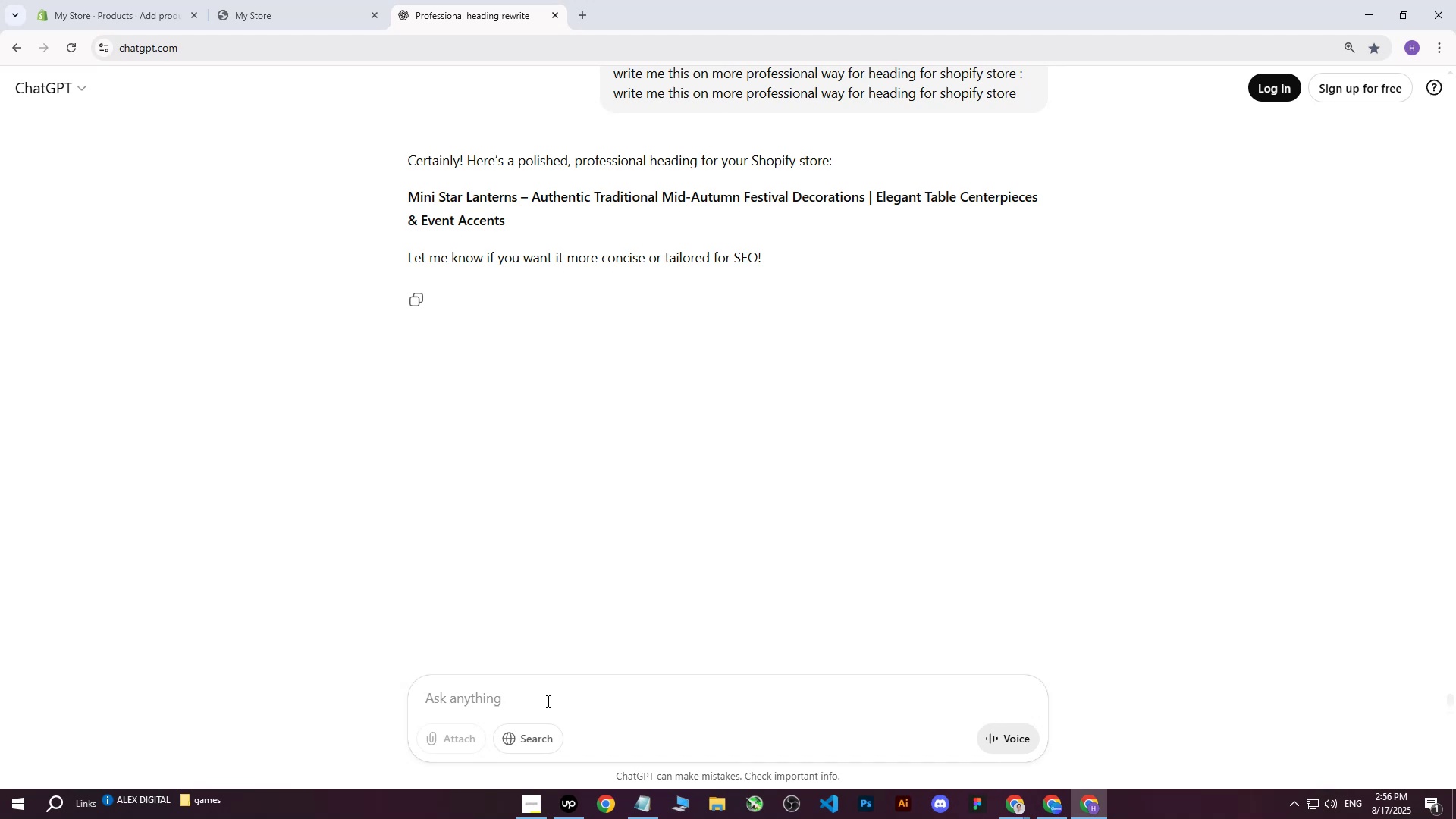 
left_click_drag(start_coordinate=[408, 195], to_coordinate=[526, 221])
 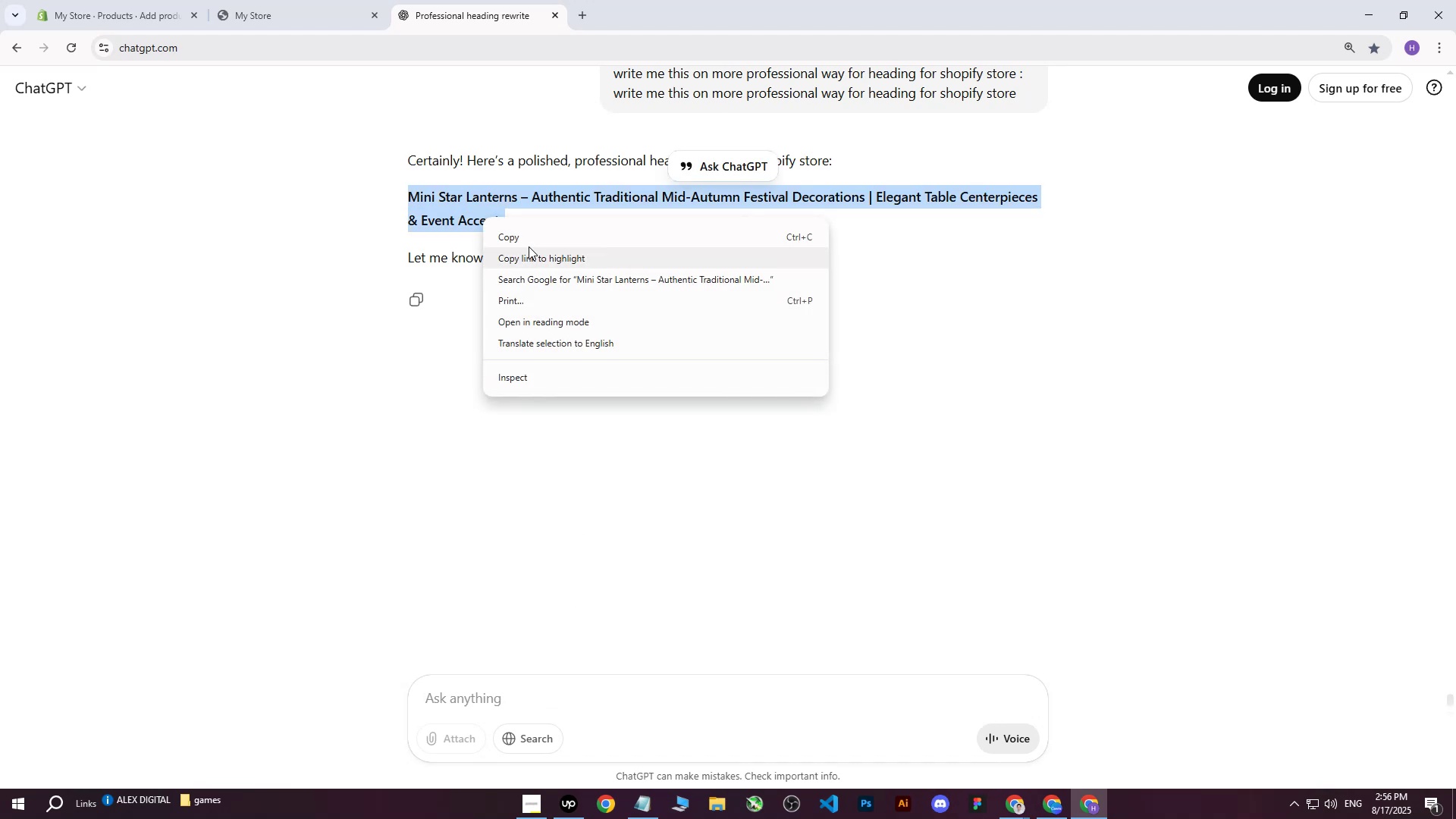 
left_click([529, 240])
 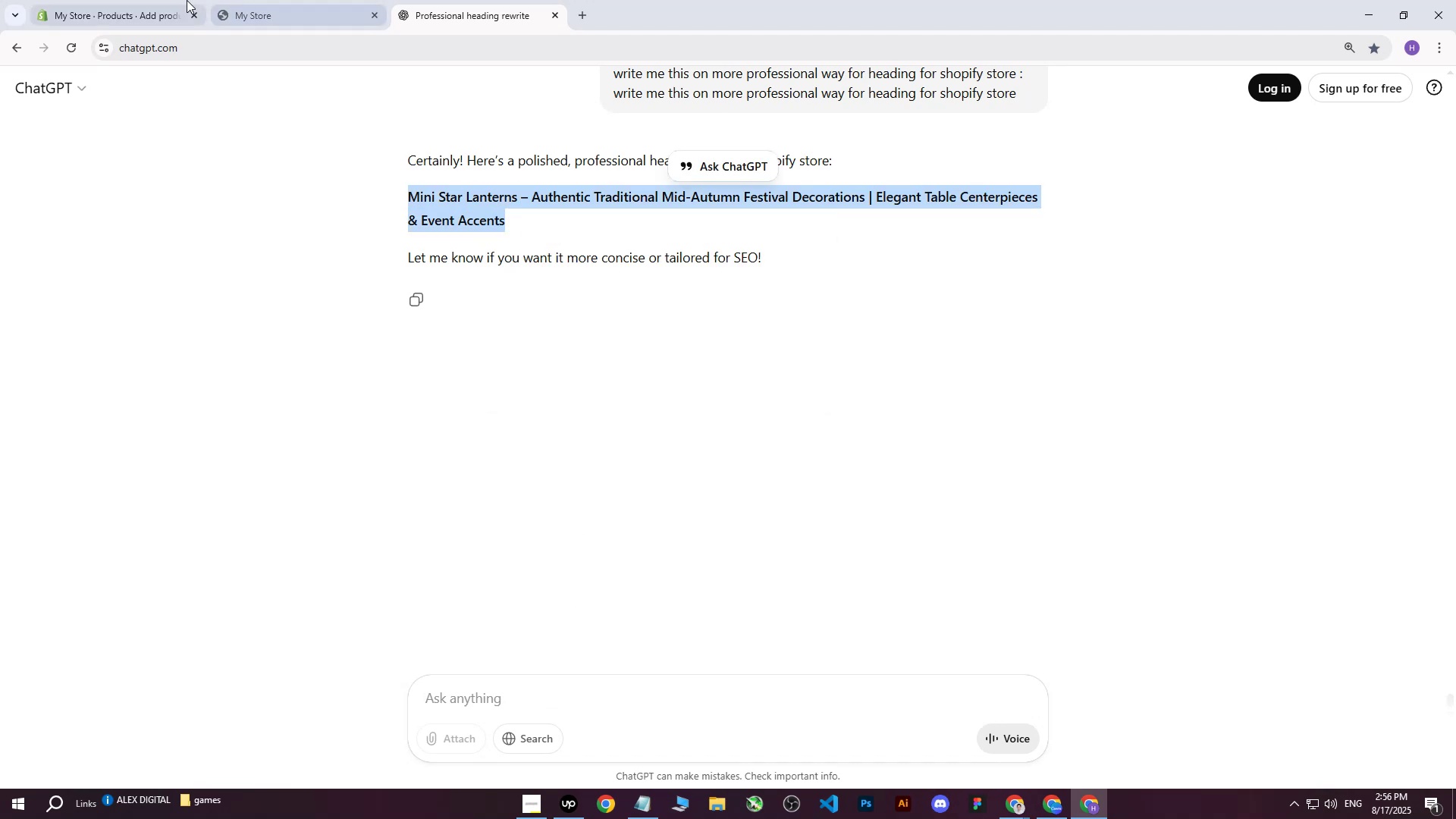 
left_click([133, 0])
 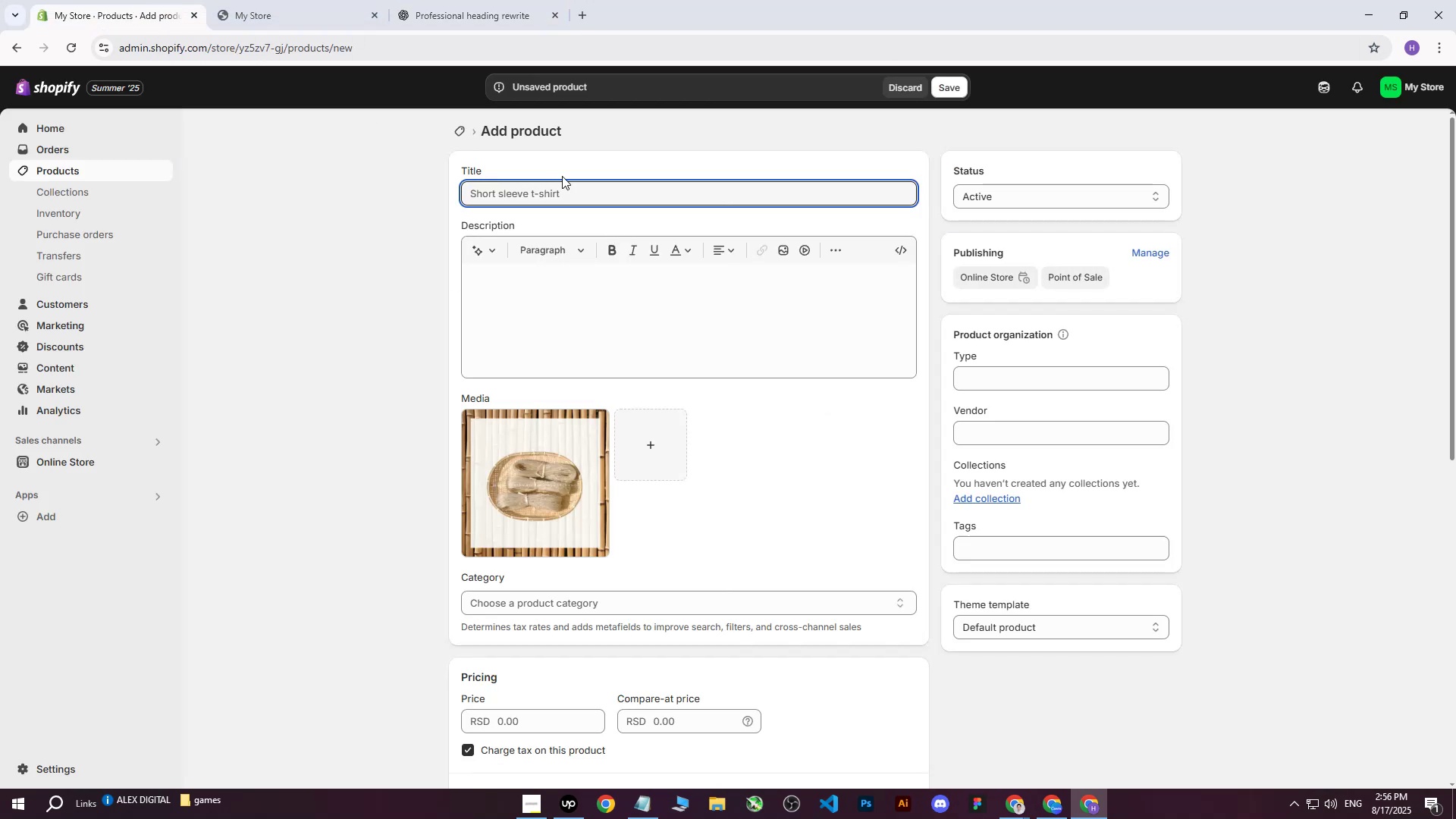 
left_click([551, 189])
 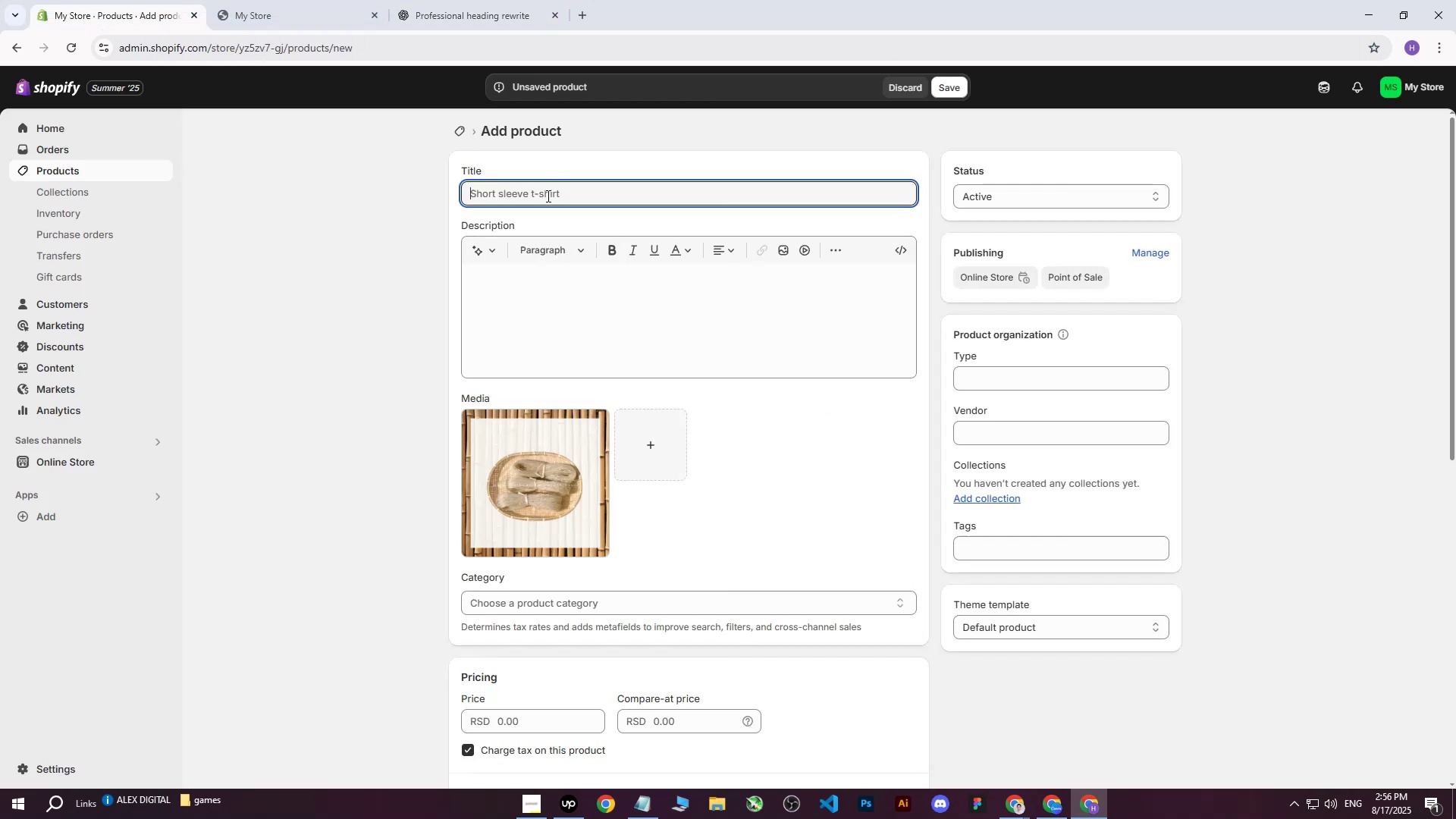 
right_click([547, 196])
 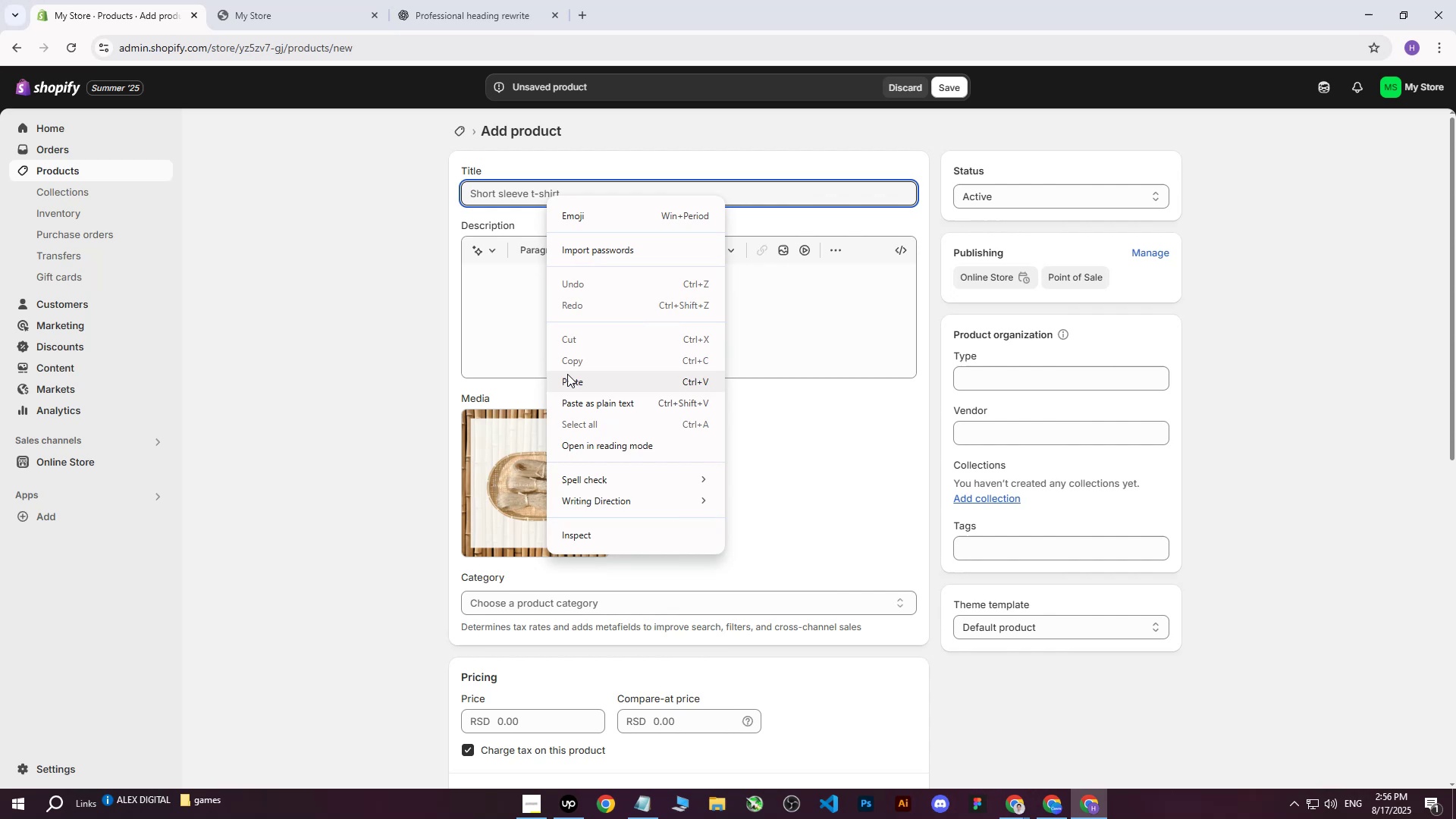 
left_click([567, 374])
 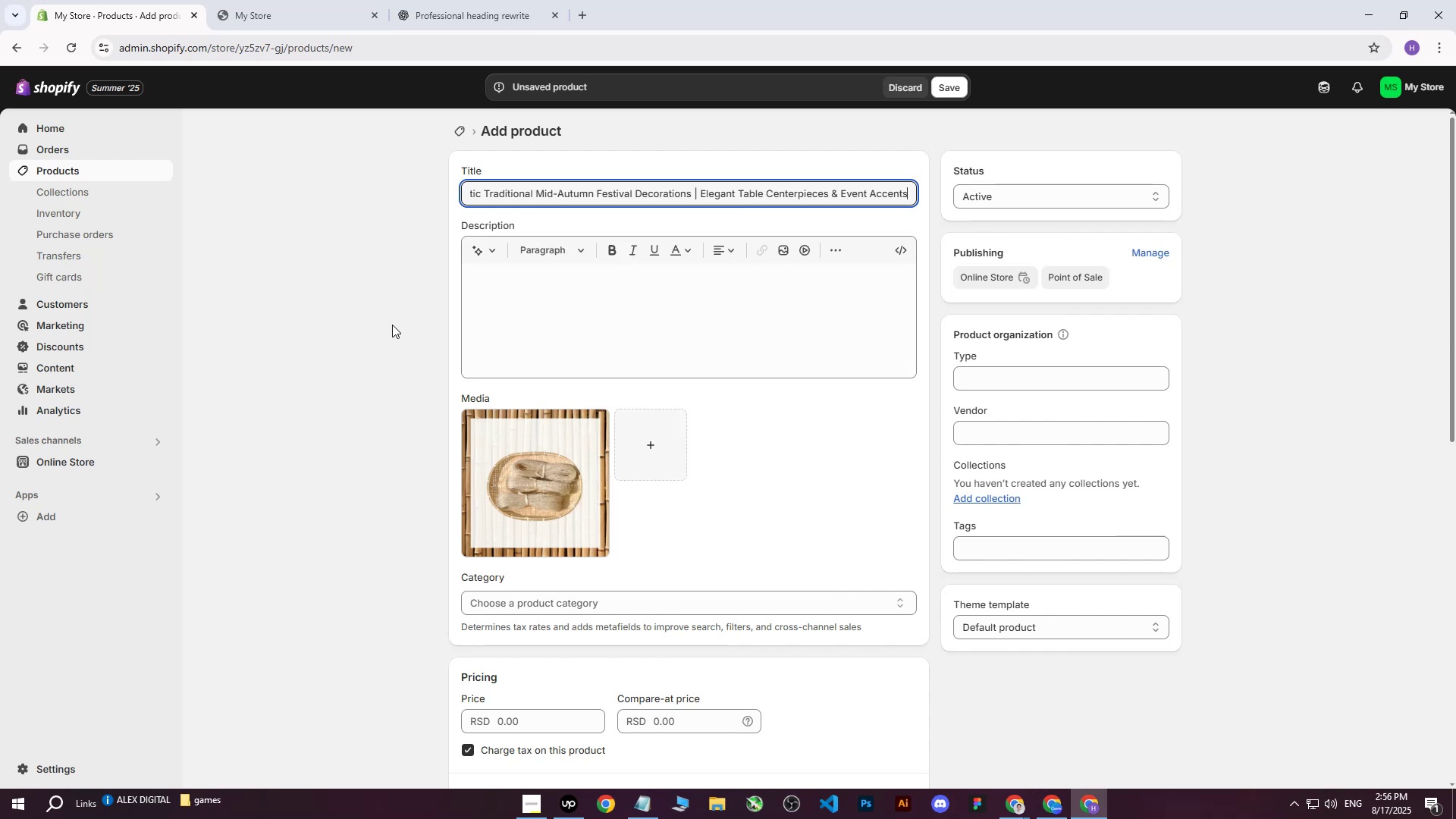 
left_click([392, 325])
 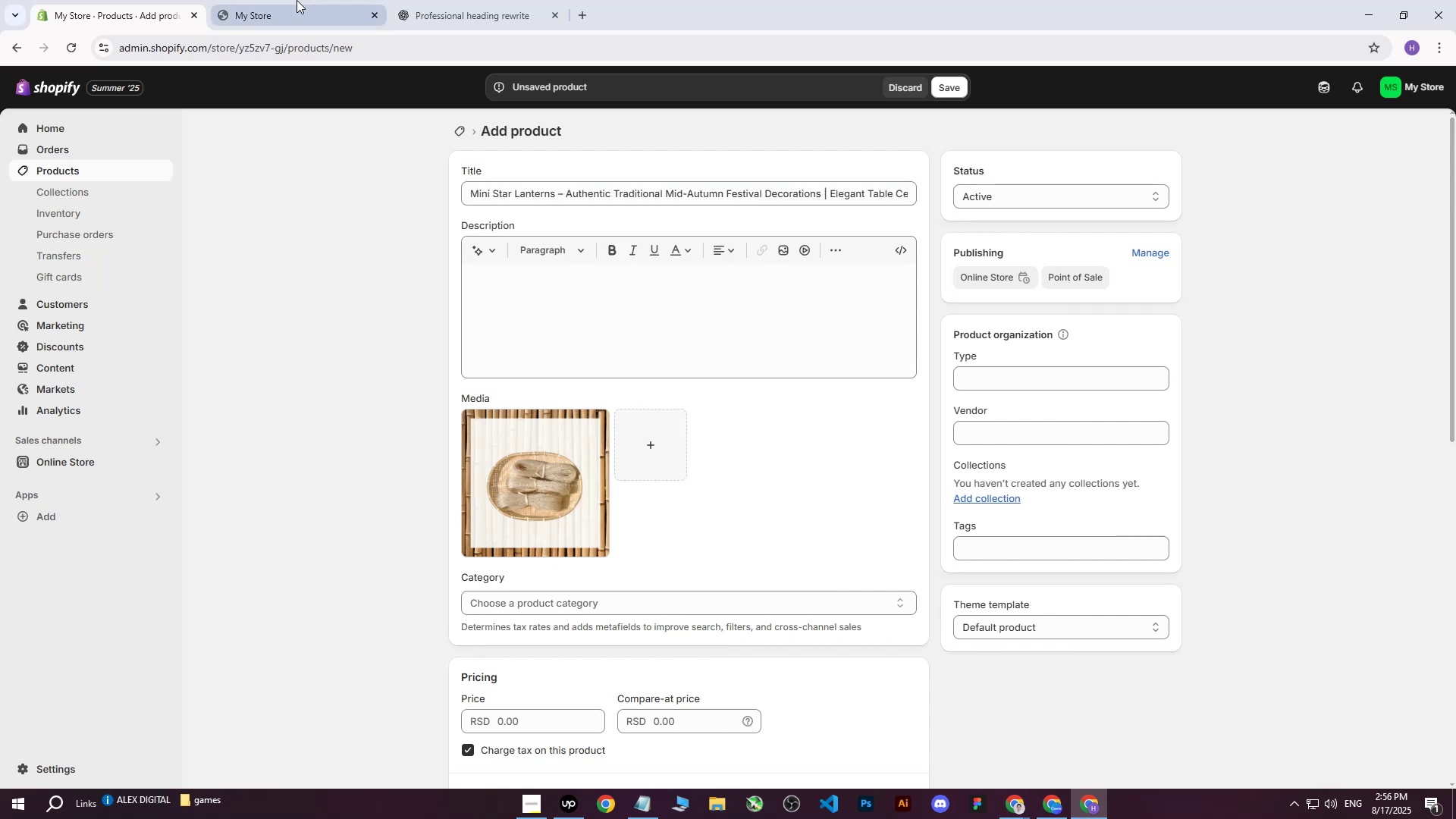 
double_click([495, 0])
 